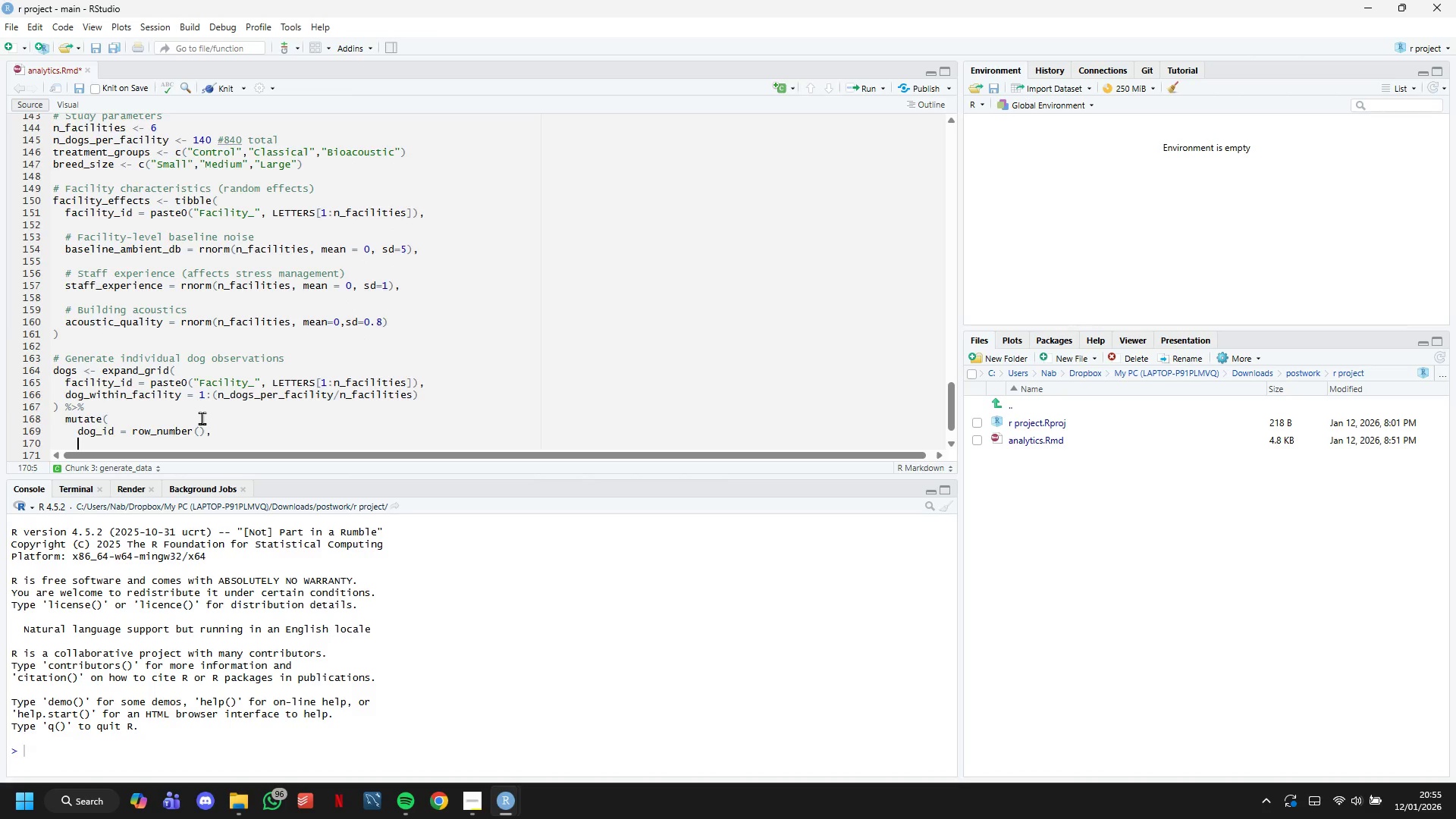 
key(Enter)
 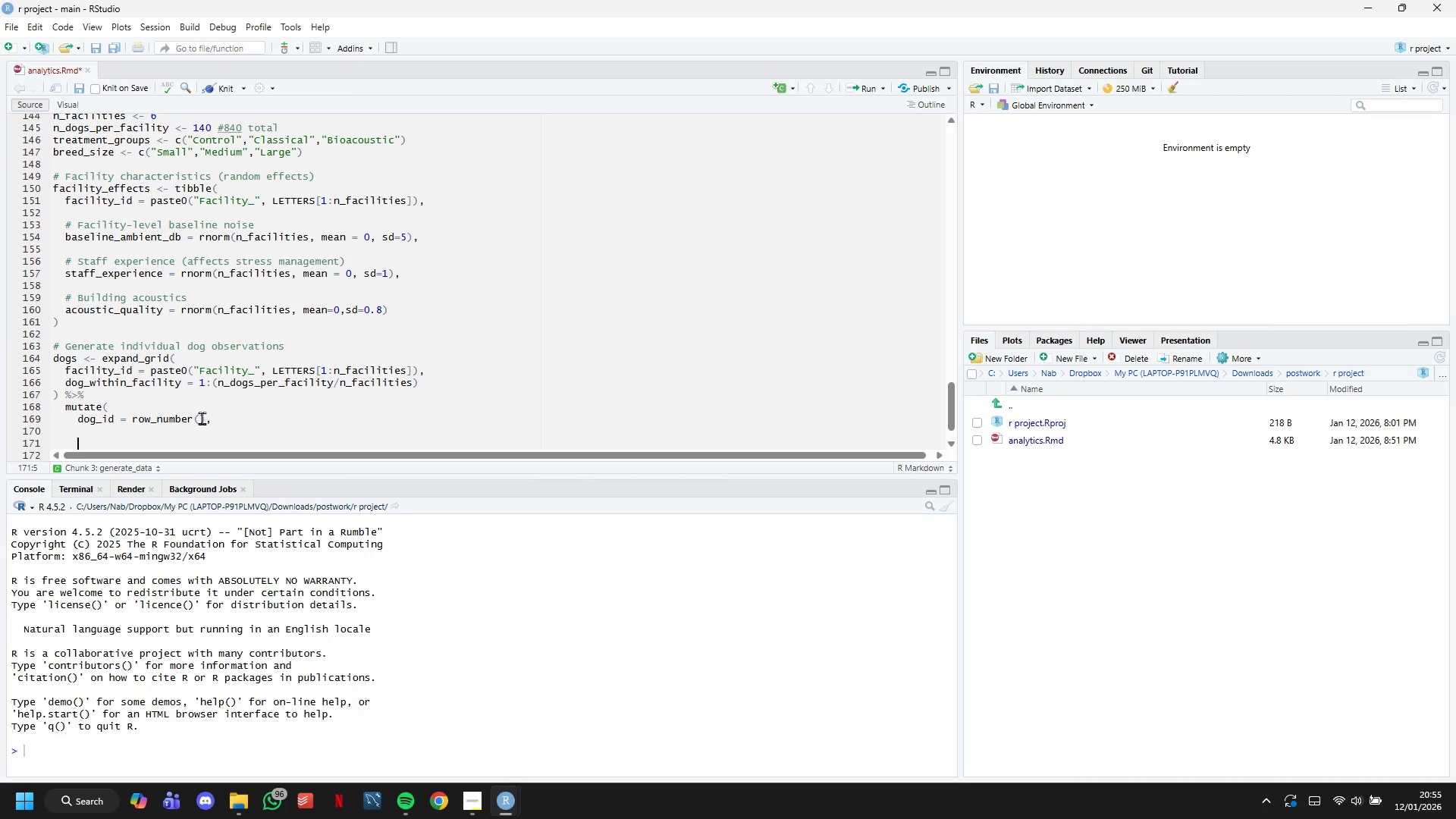 
type(# Random)
 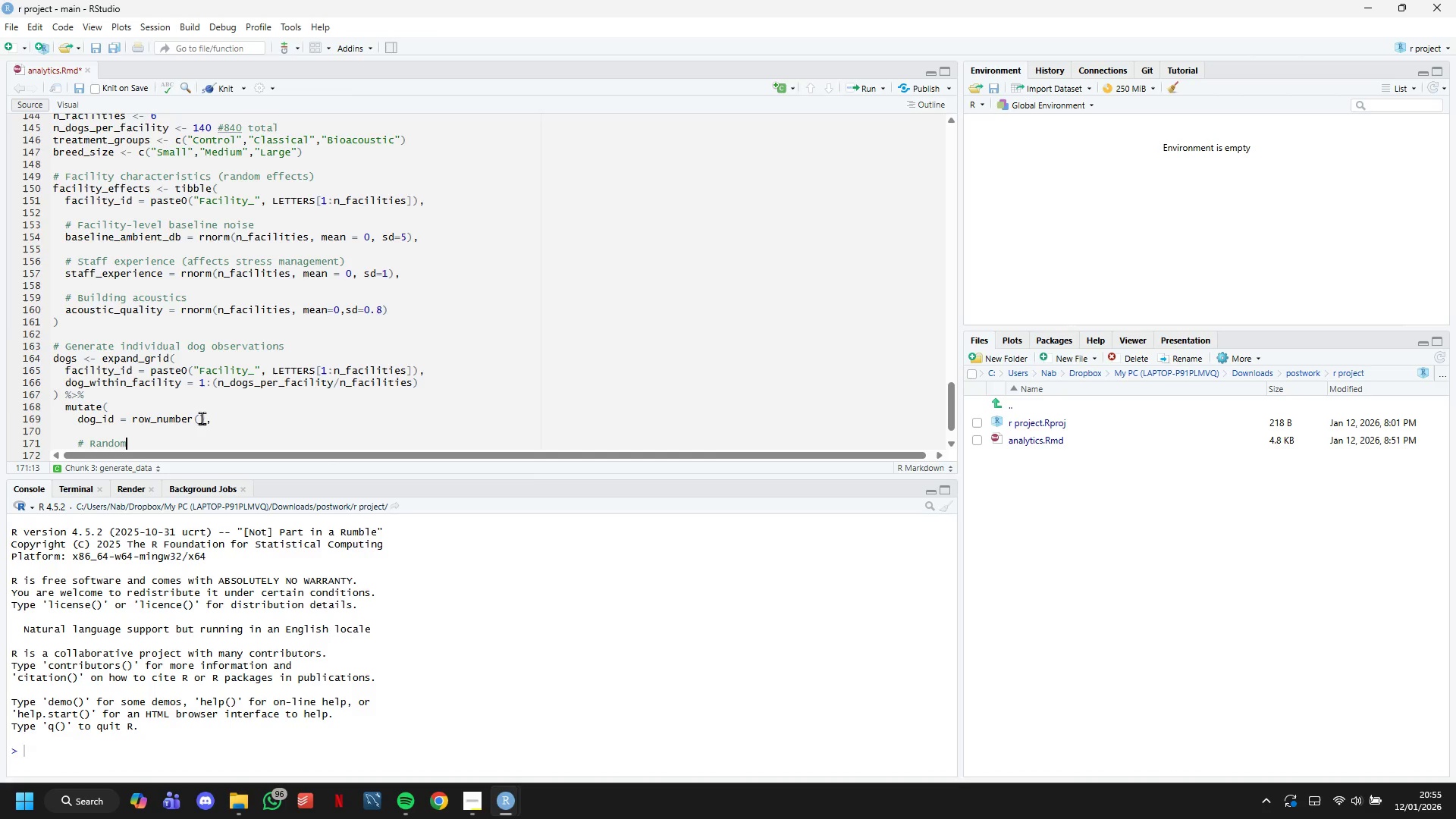 
wait(25.95)
 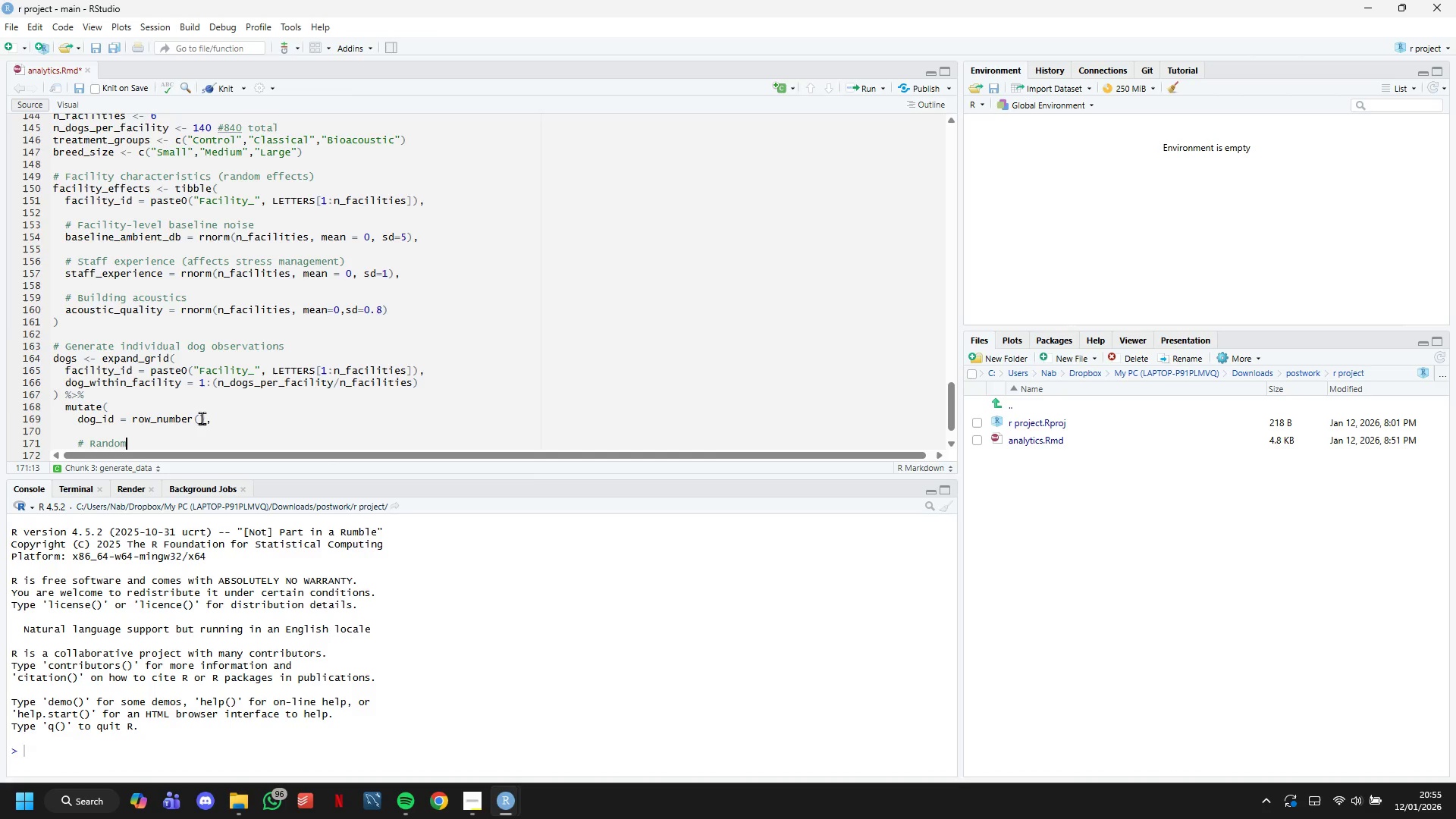 
type( assih)
key(Backspace)
type(gnment to treatment)
 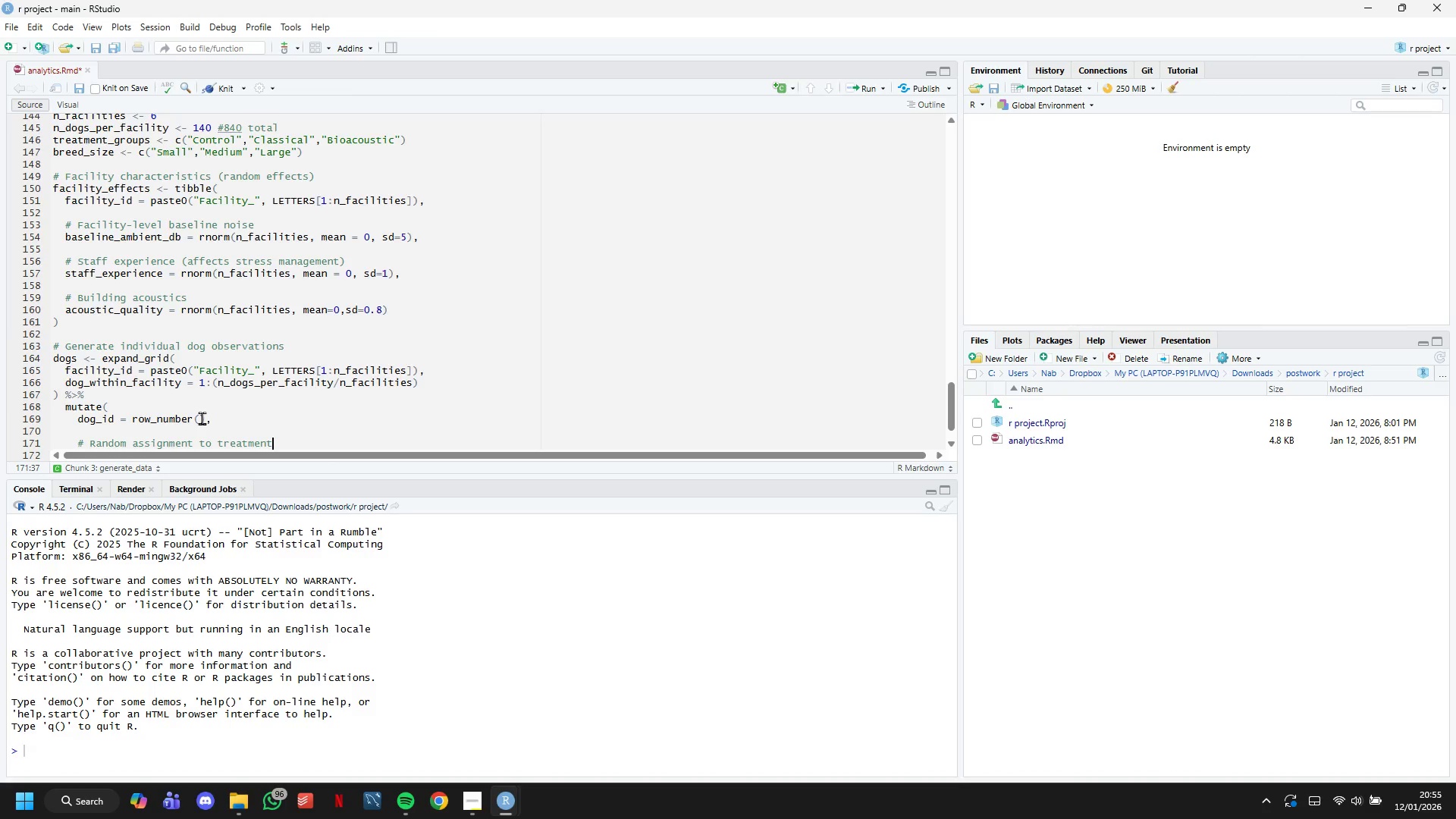 
key(Enter)
 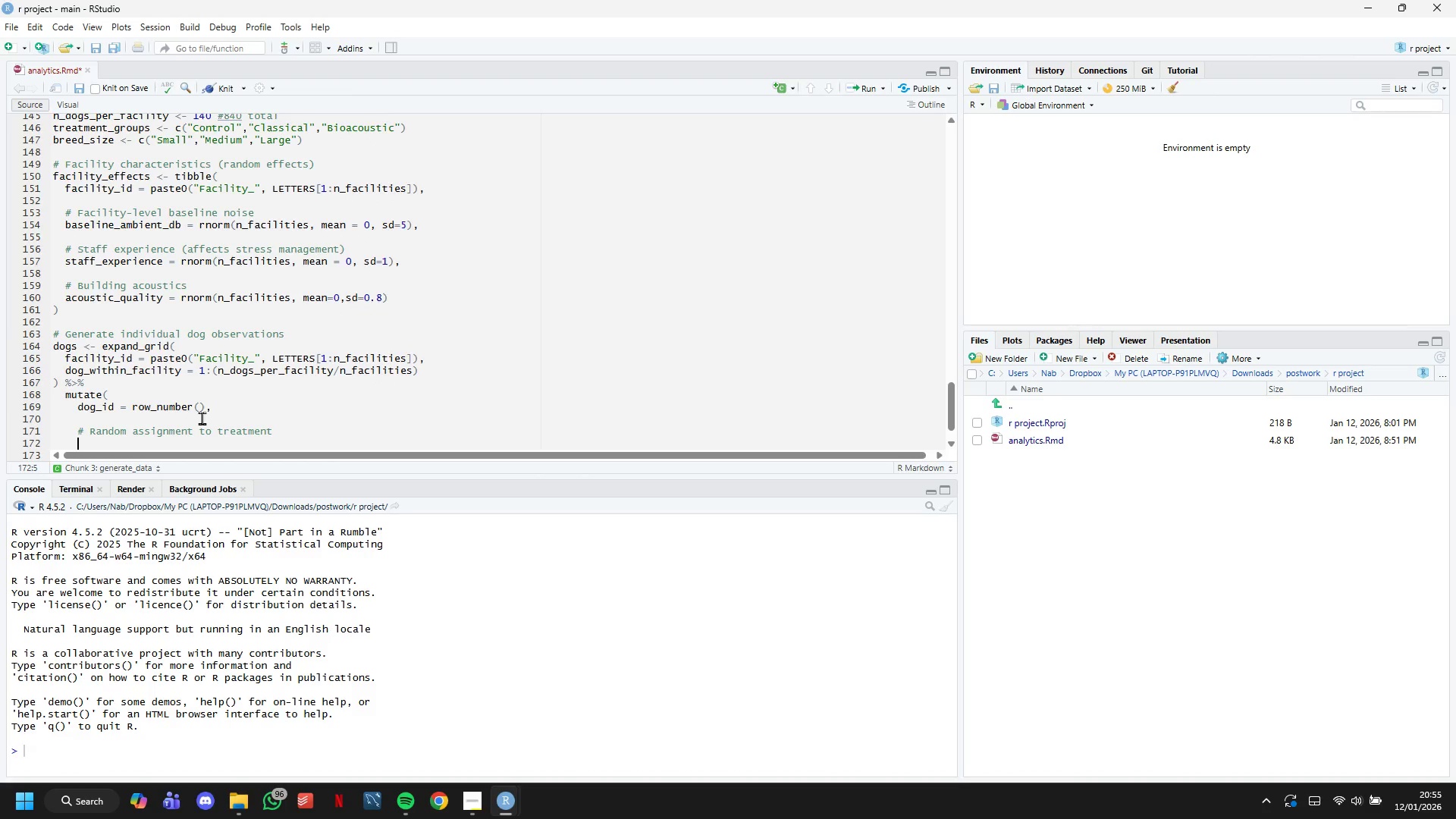 
type(treatment = sampe)
key(Backspace)
type(le(rep(treatment_g)
key(Tab)
type(, each=n()
 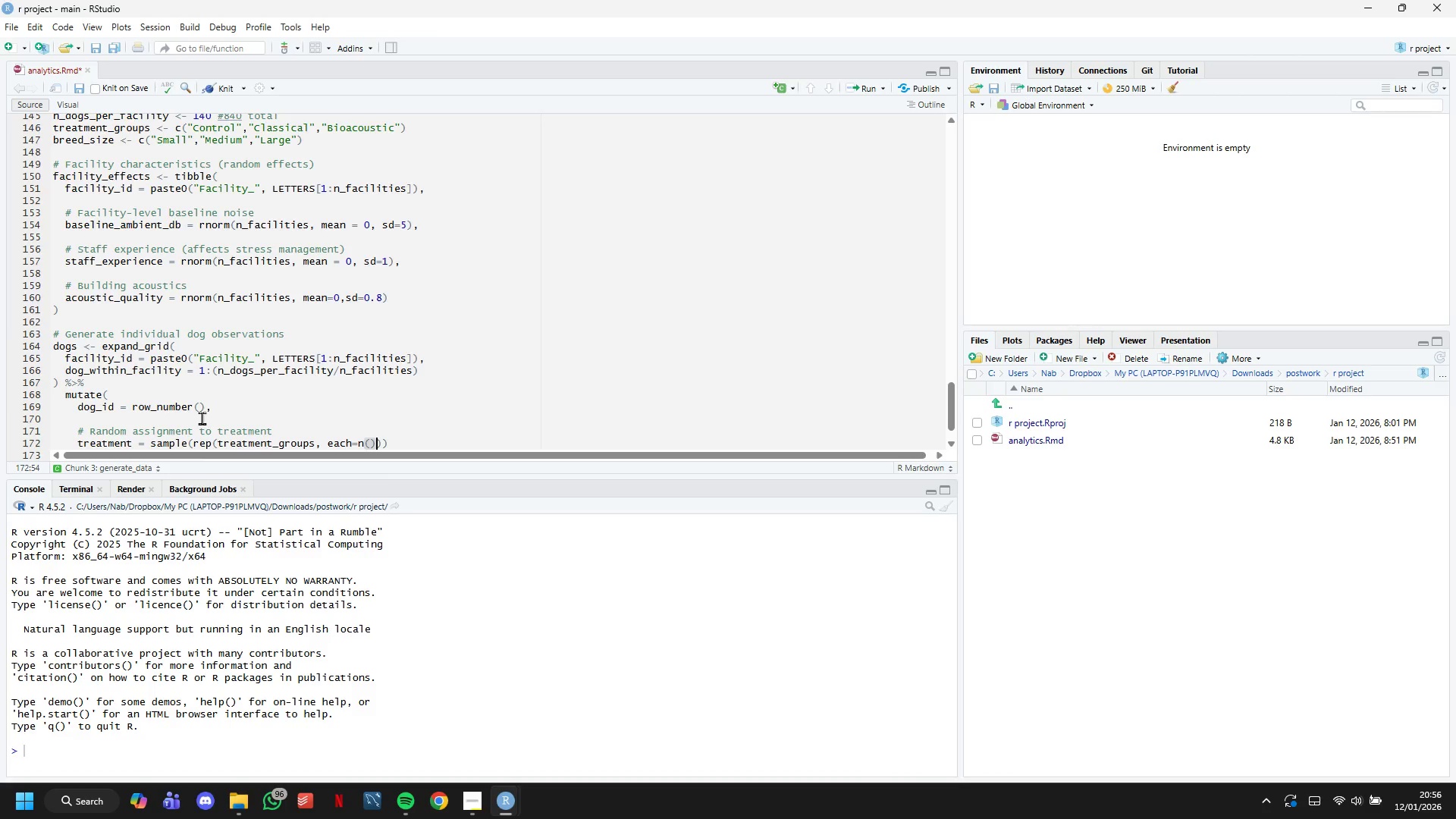 
 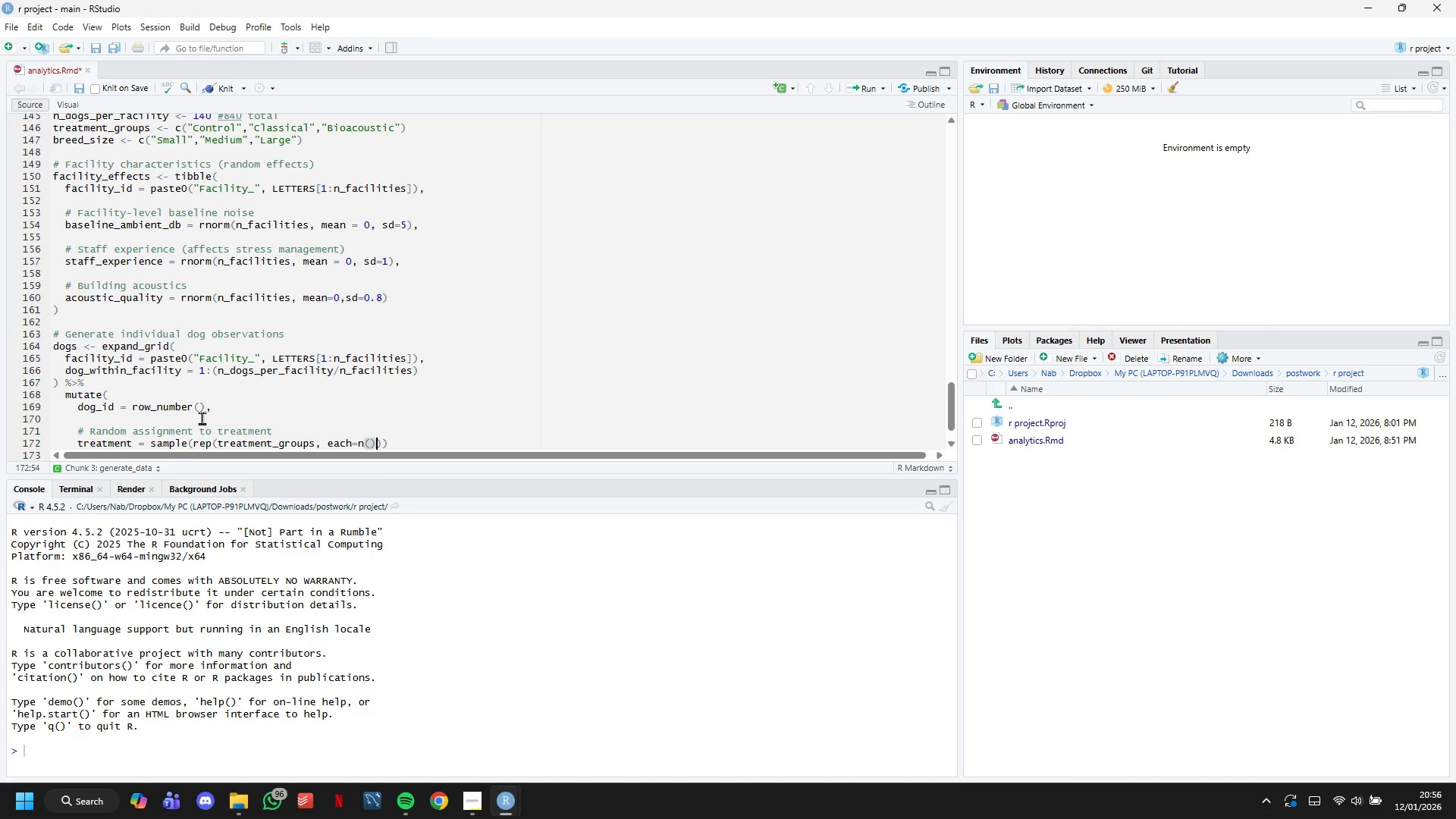 
key(ArrowRight)
 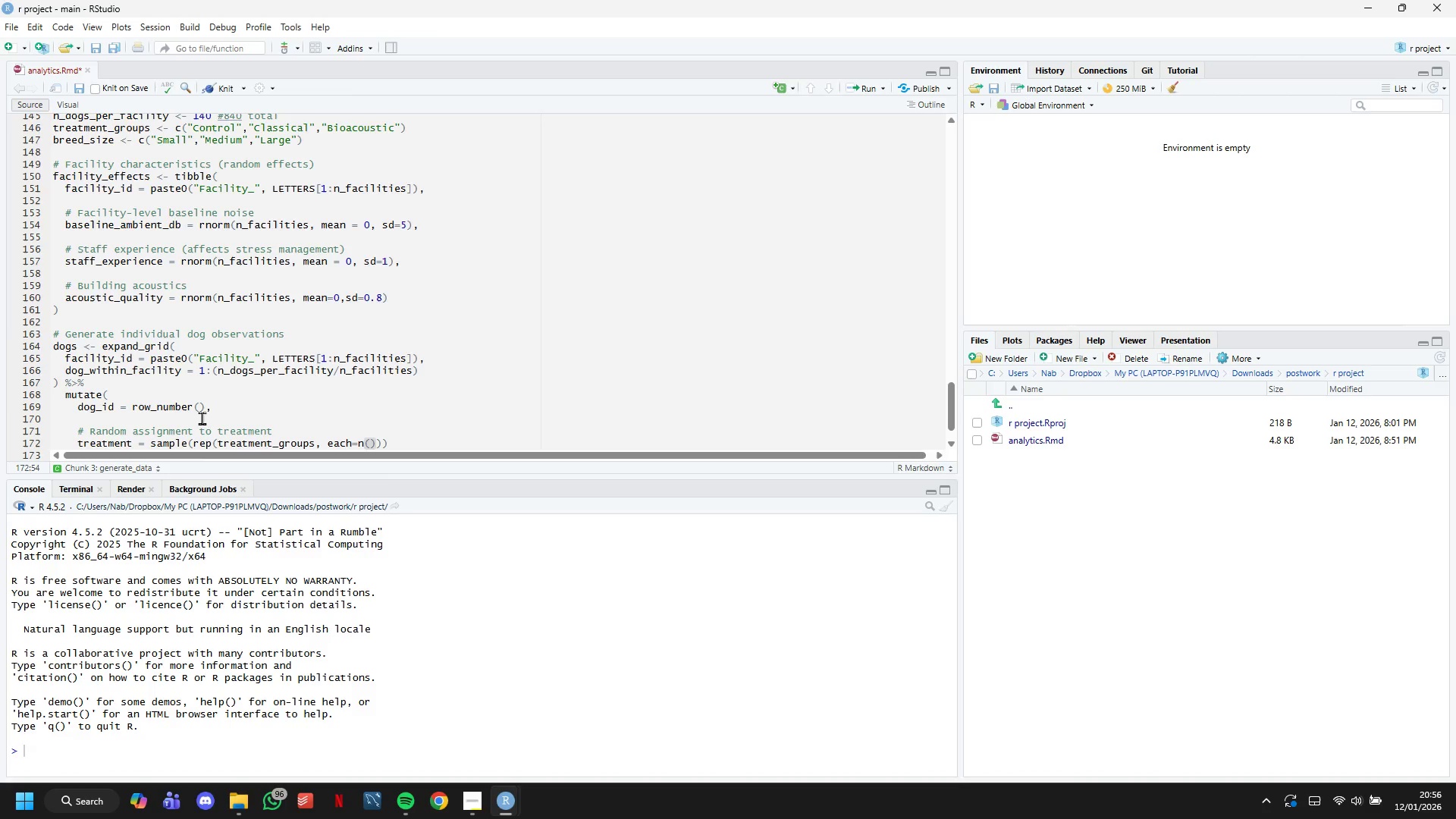 
key(Slash)
 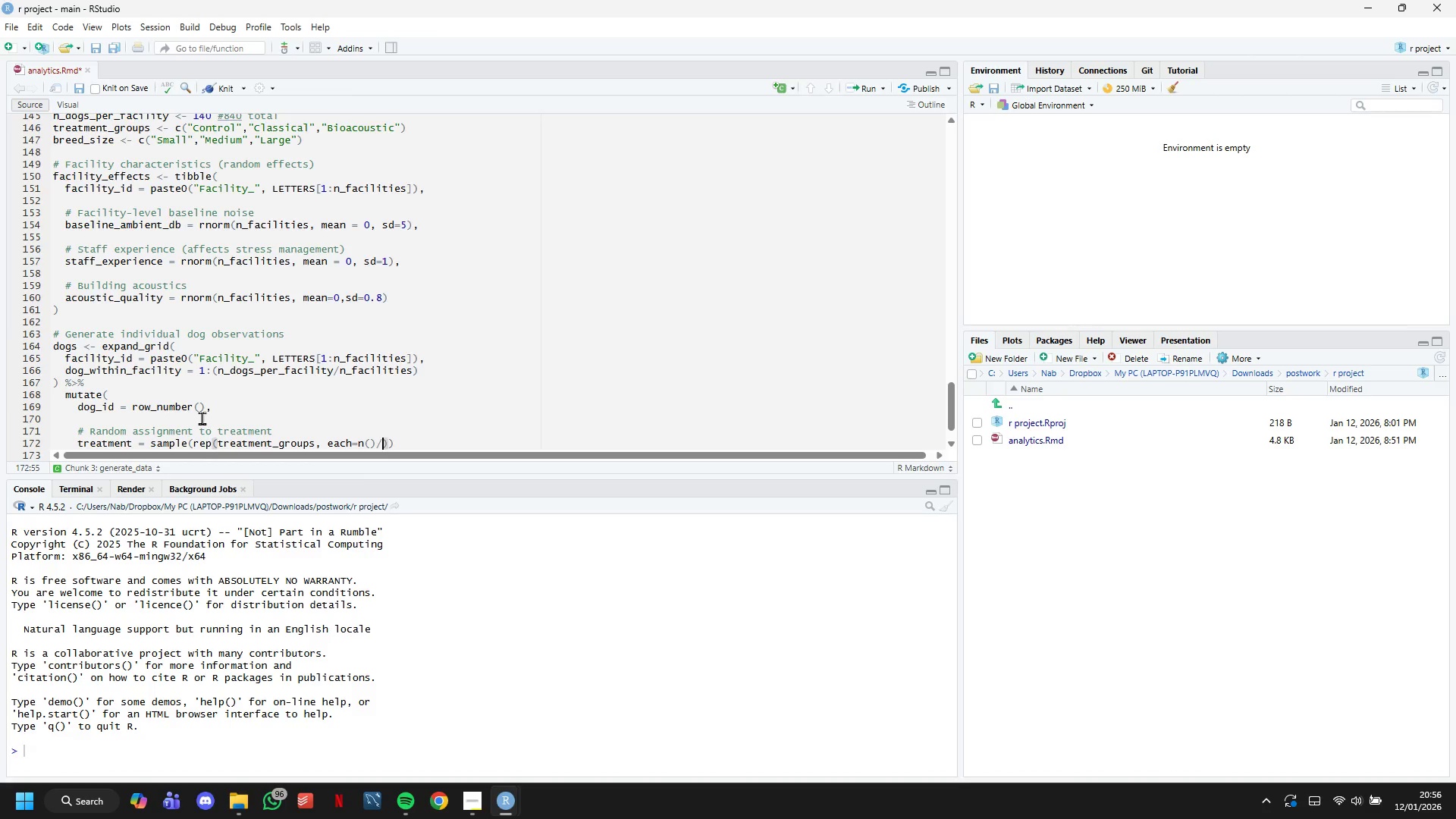 
key(3)
 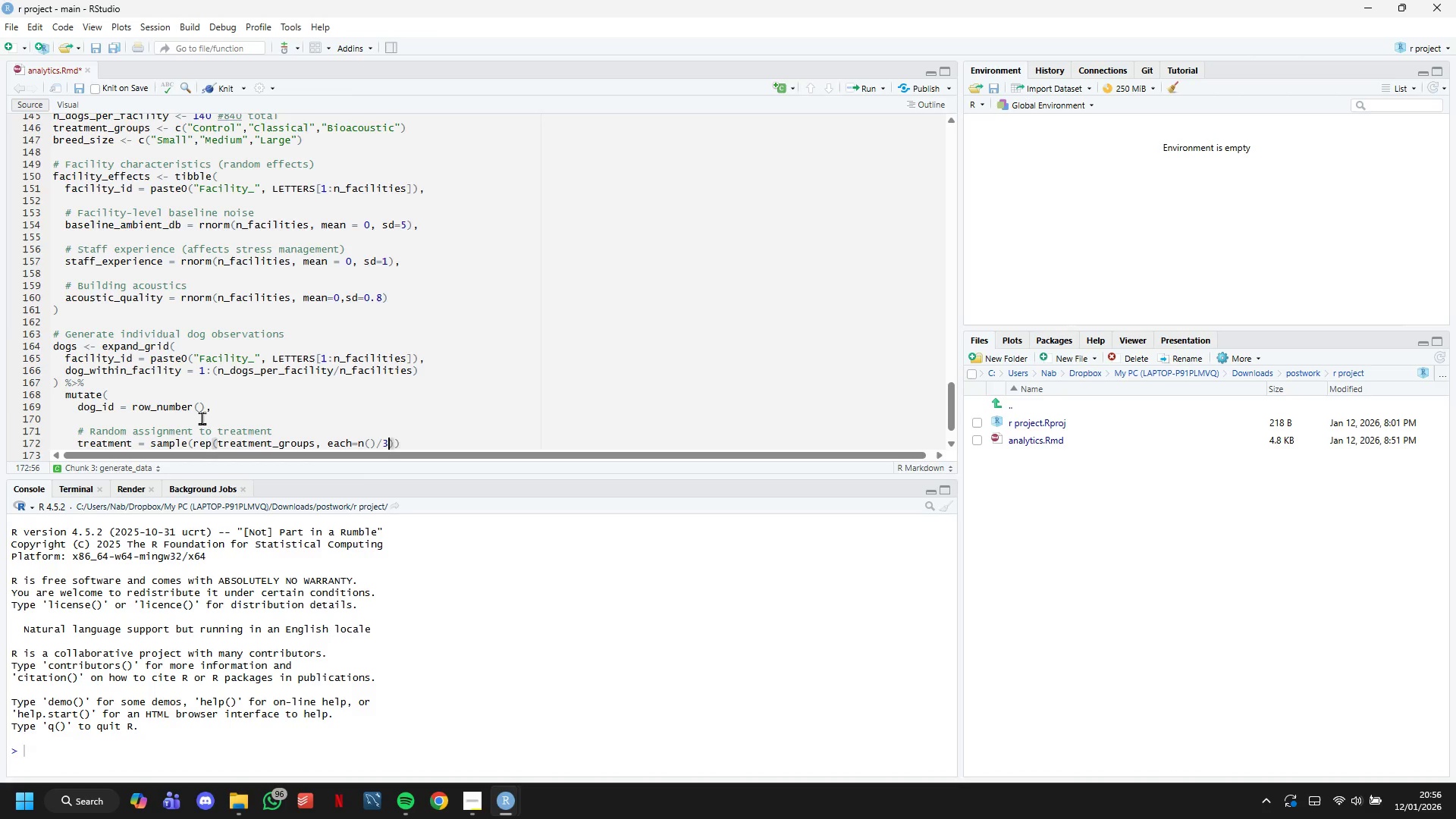 
key(ArrowRight)
 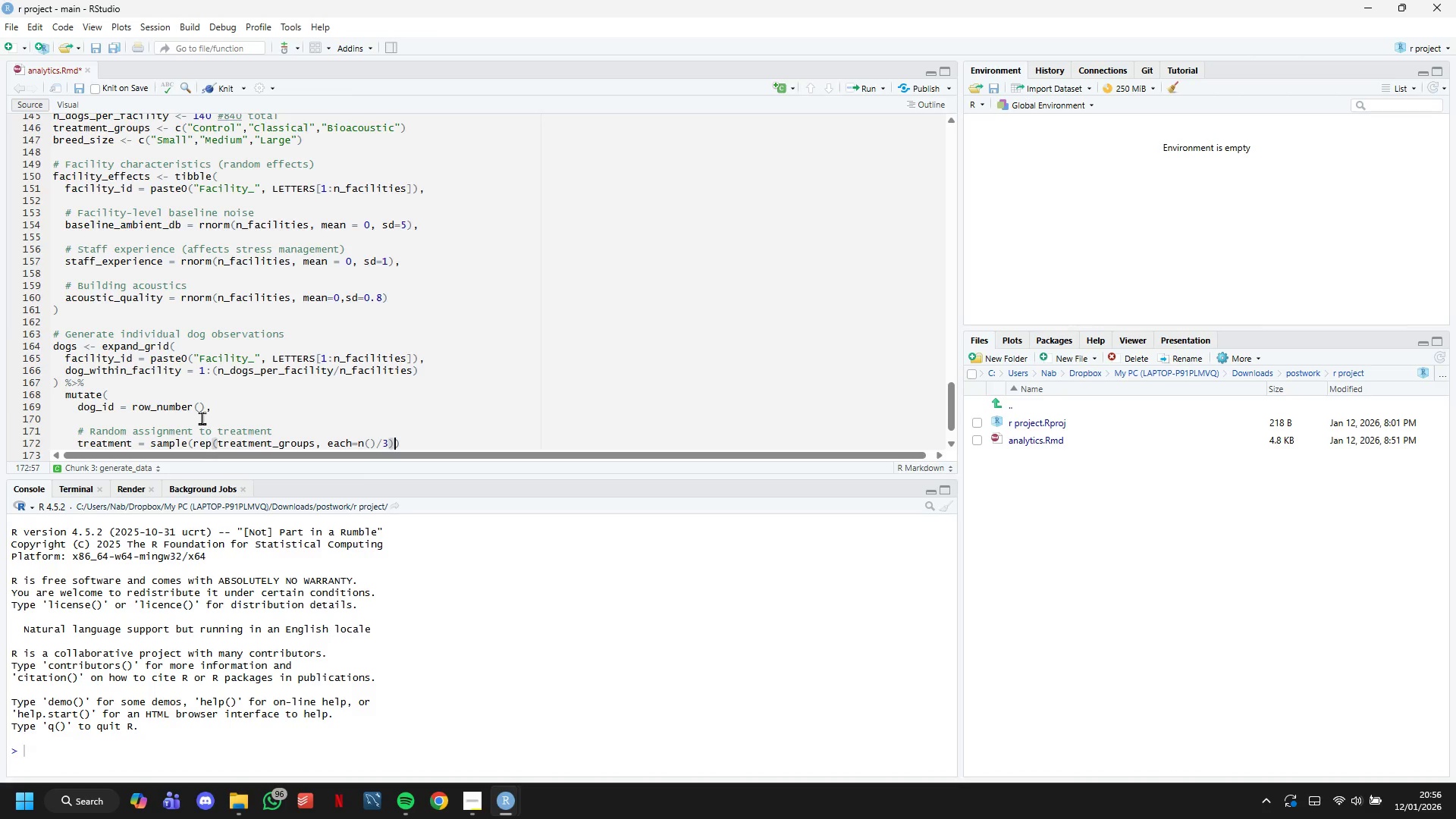 
key(ArrowRight)
 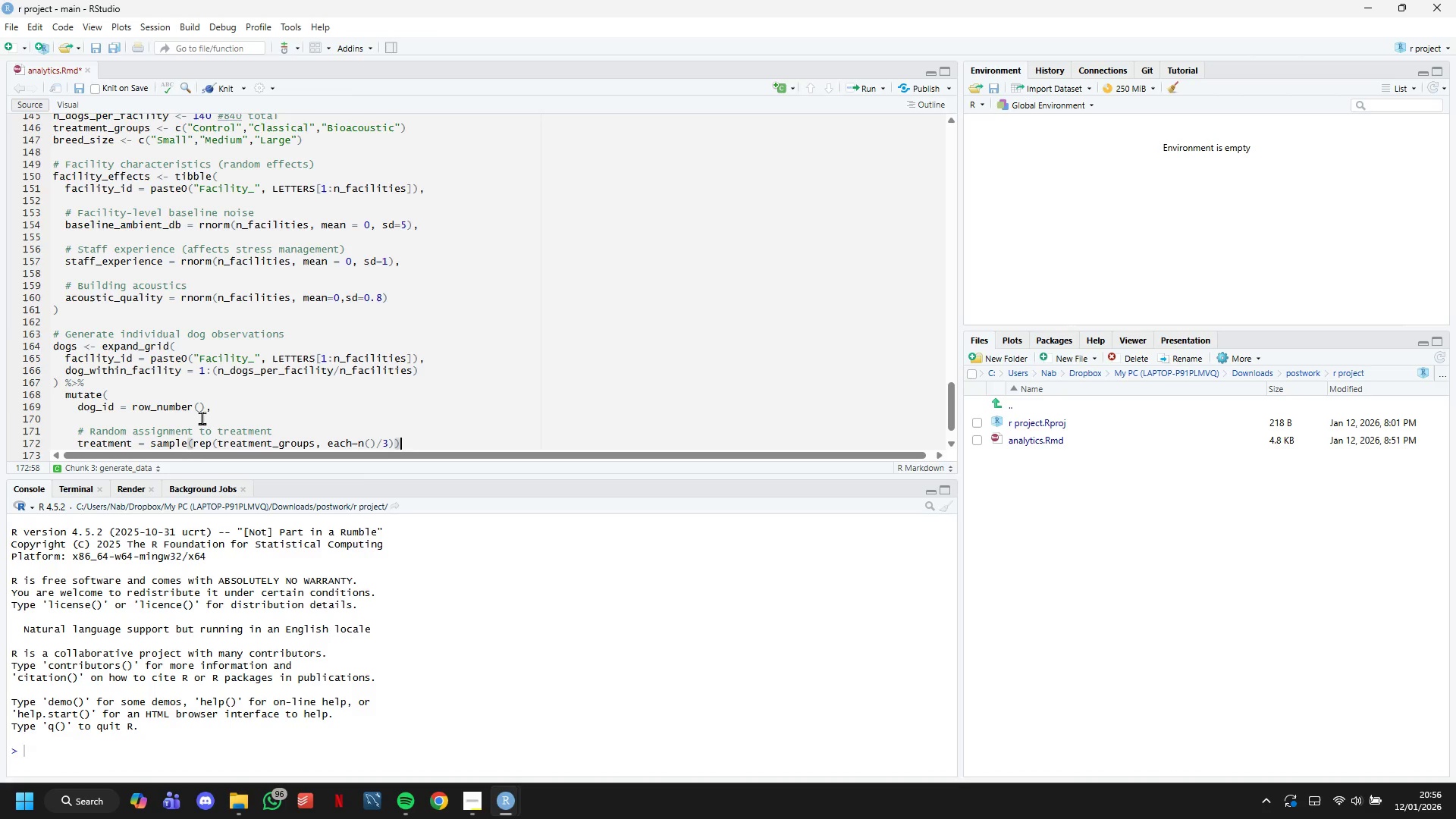 
key(Comma)
 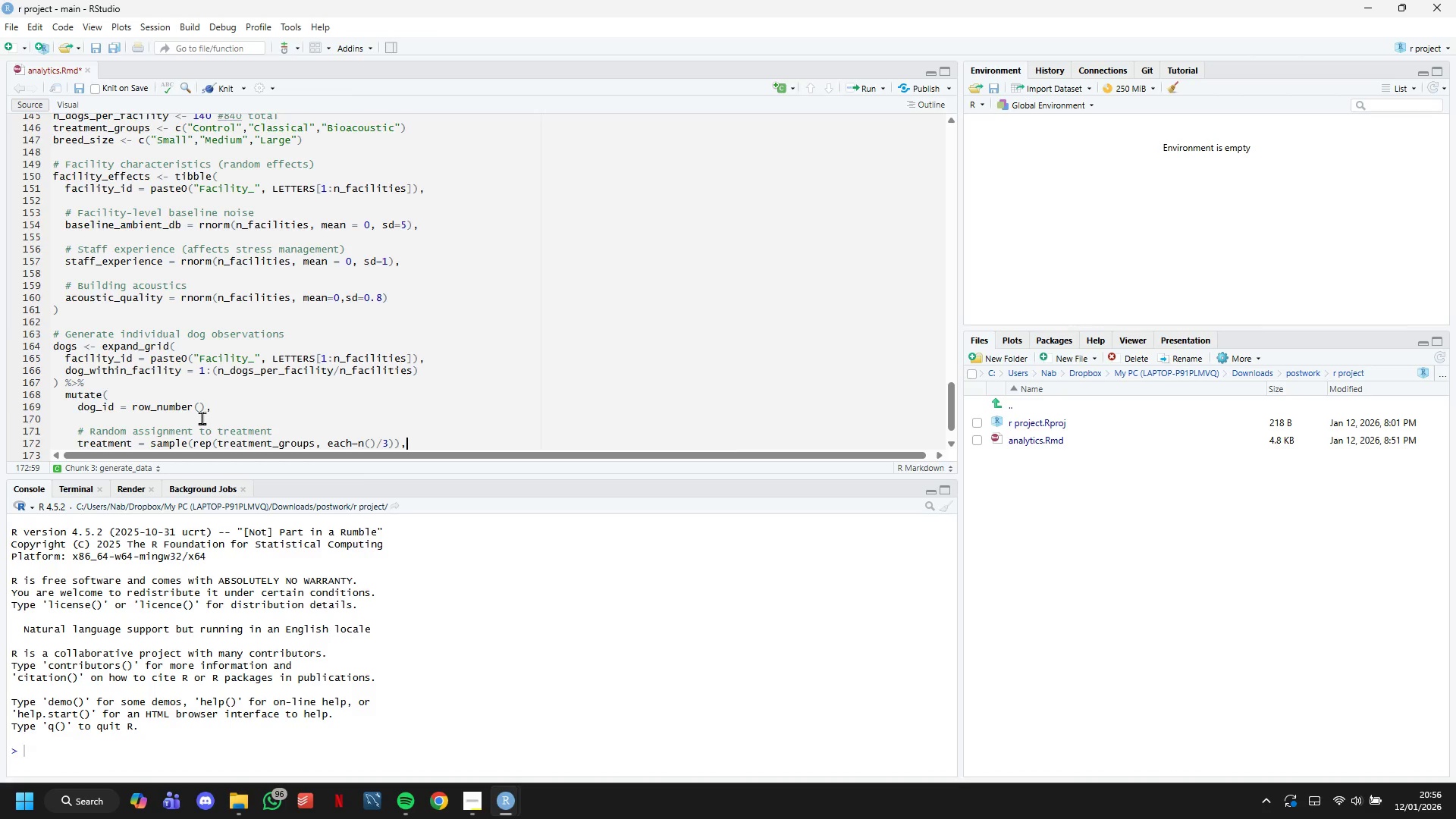 
key(Enter)
 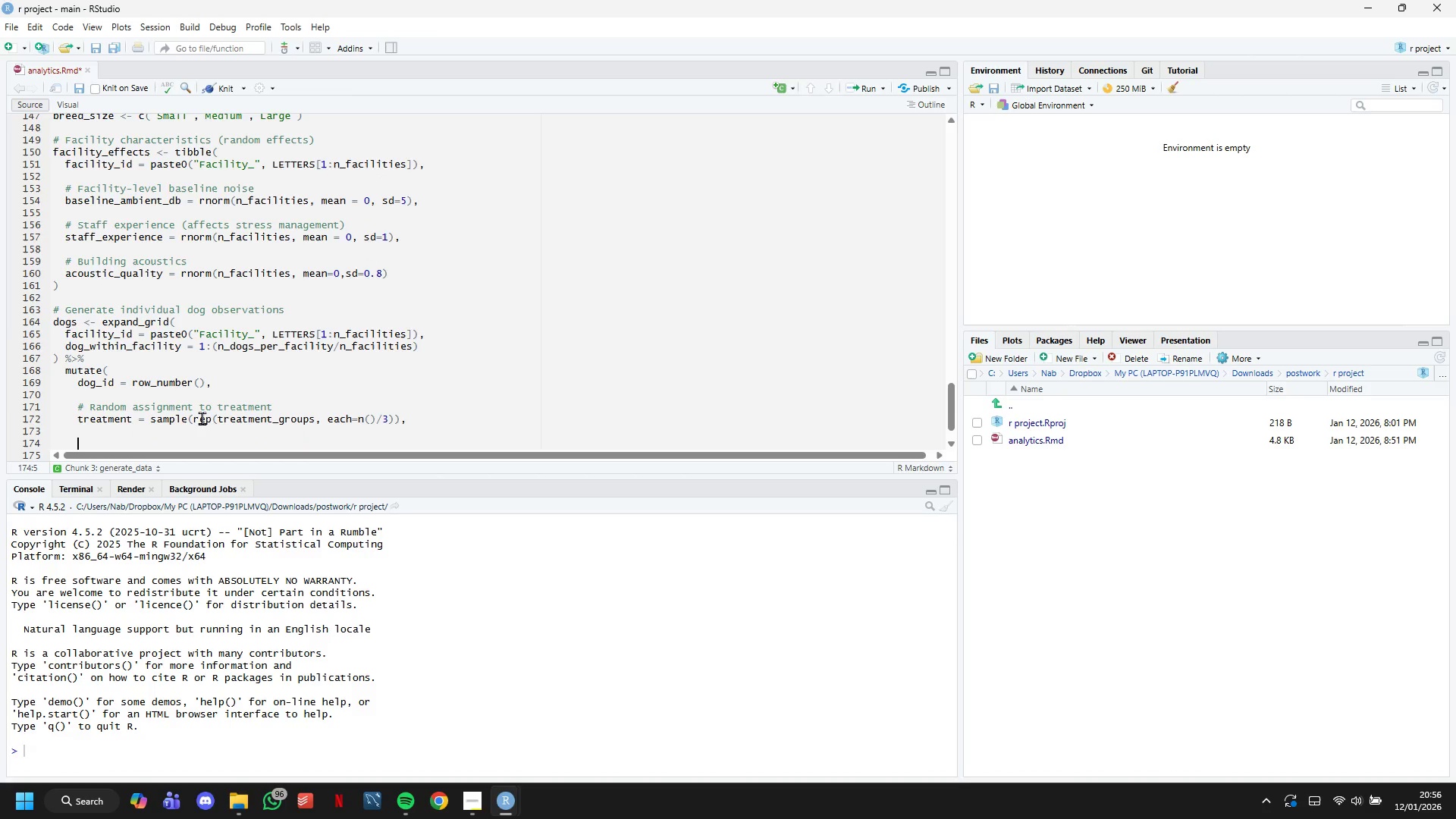 
key(Enter)
 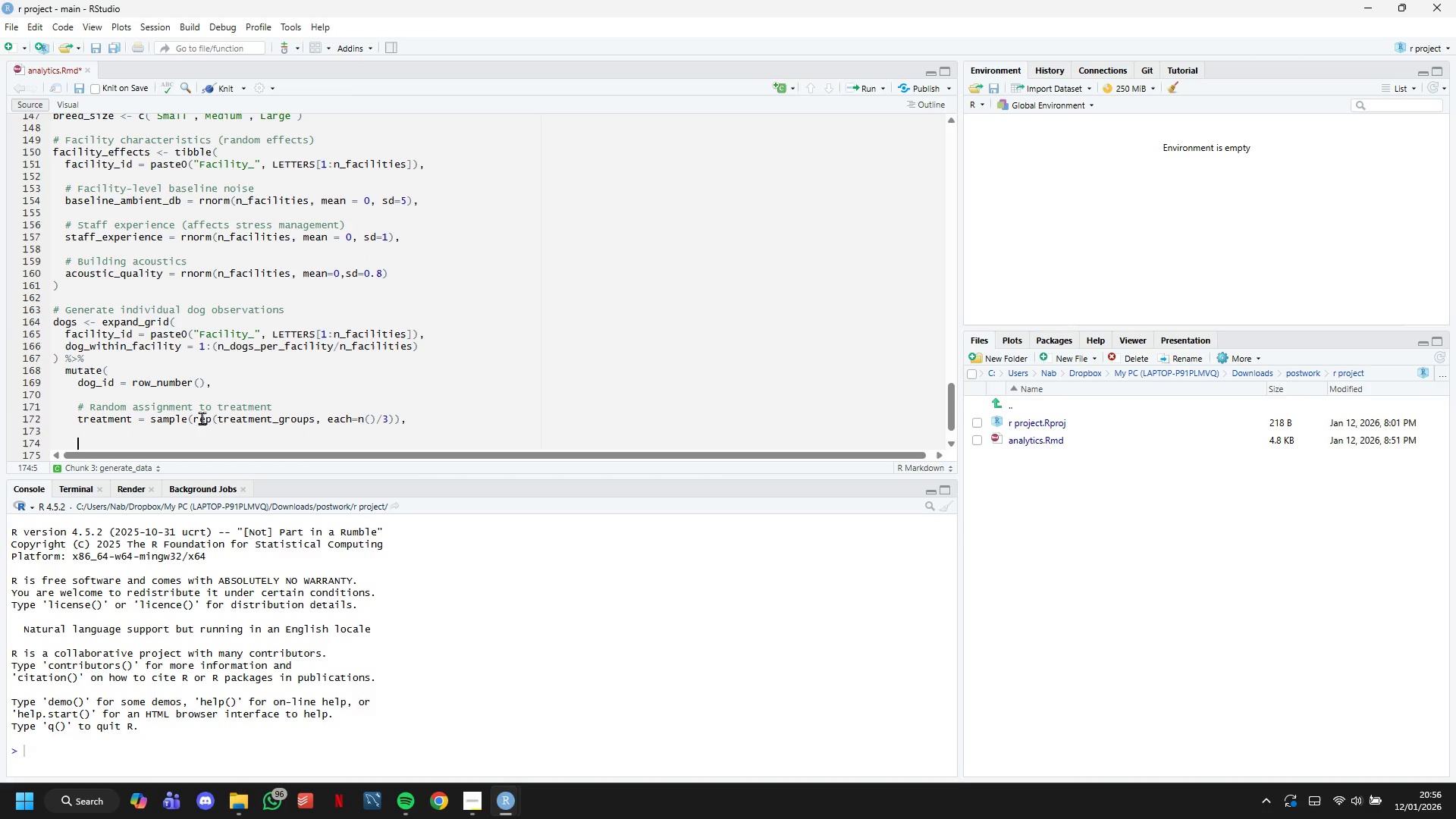 
type(# Random assignment of bred size)
 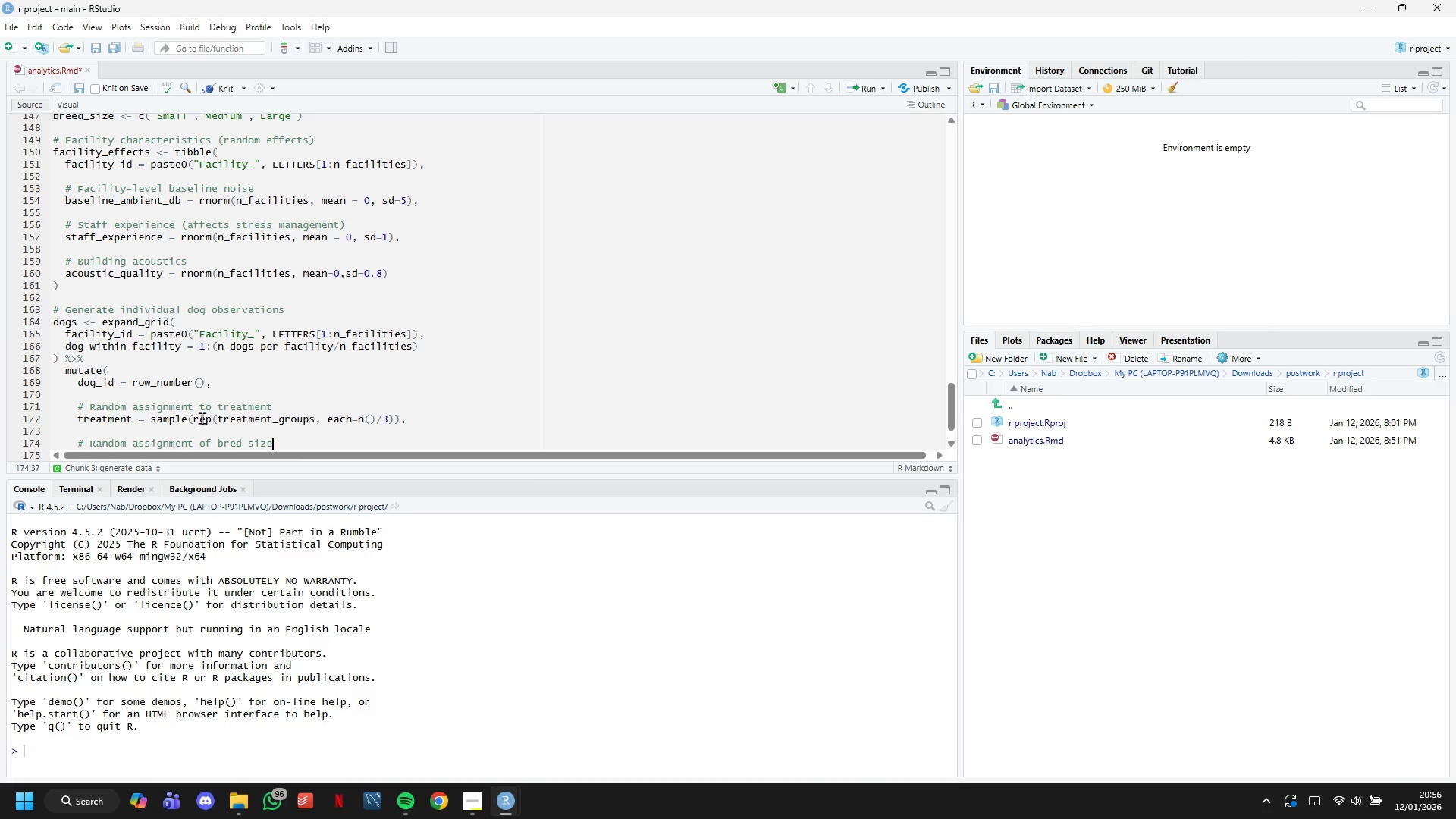 
wait(22.44)
 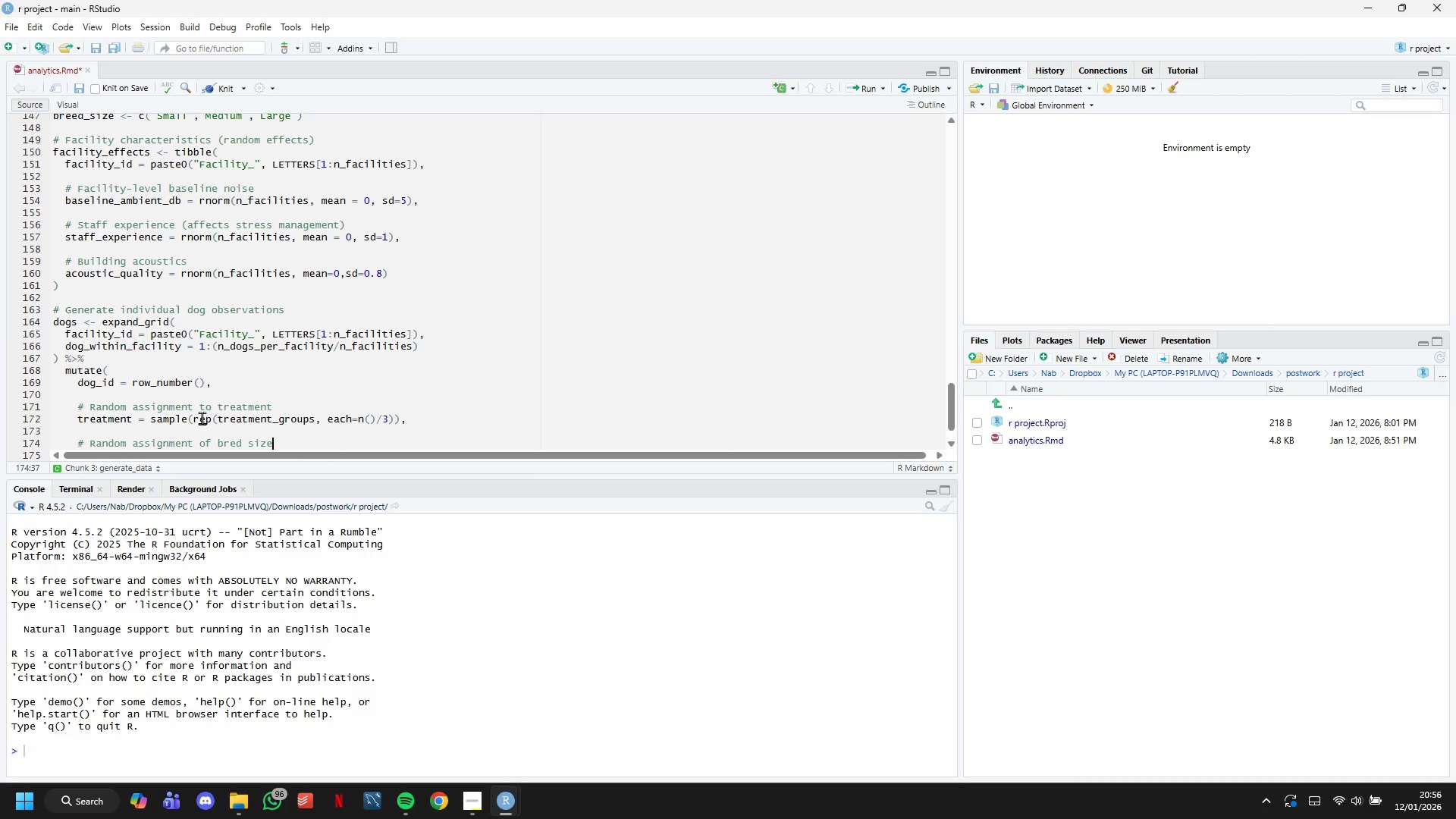 
key(ArrowLeft)
 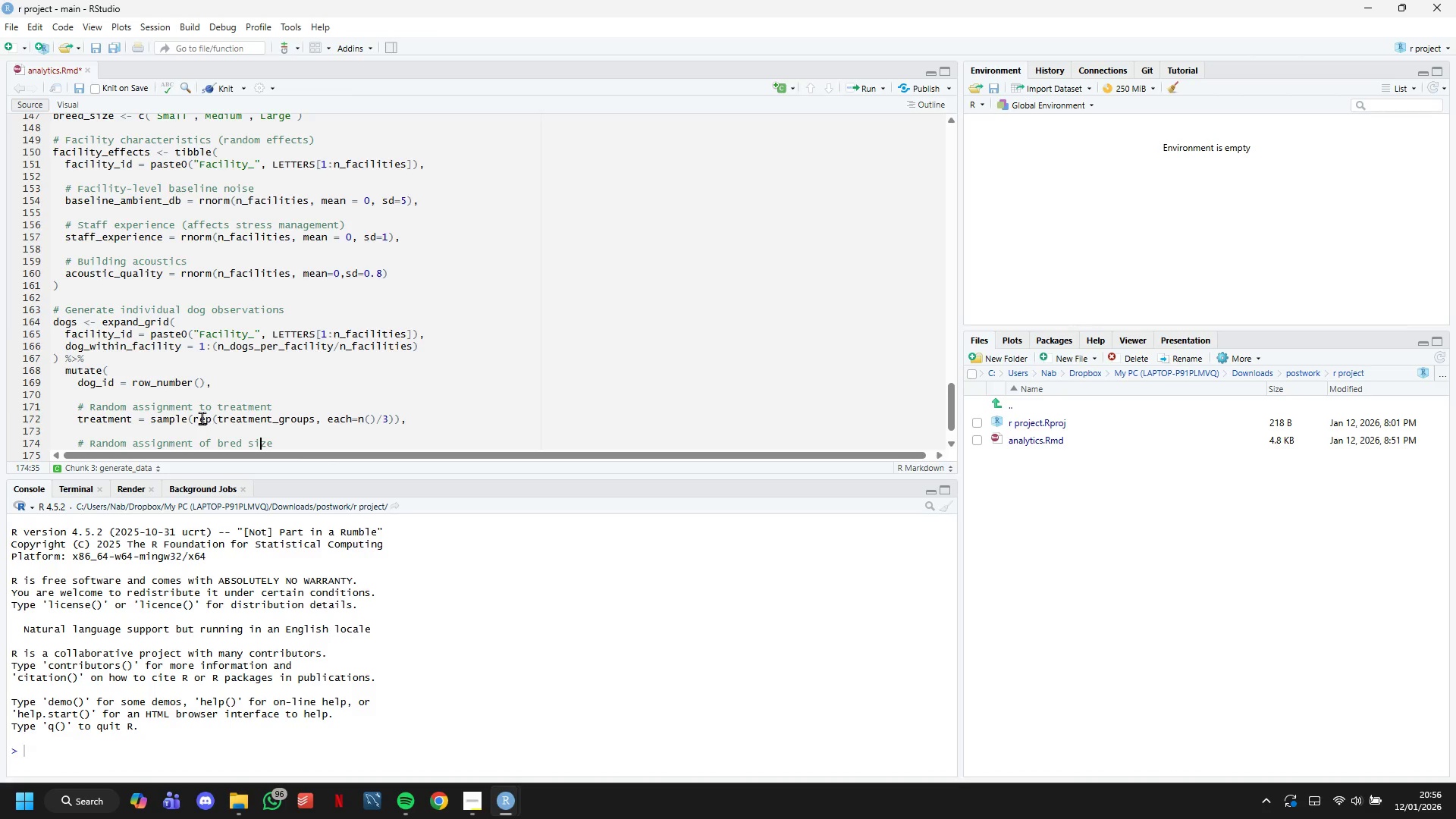 
key(ArrowLeft)
 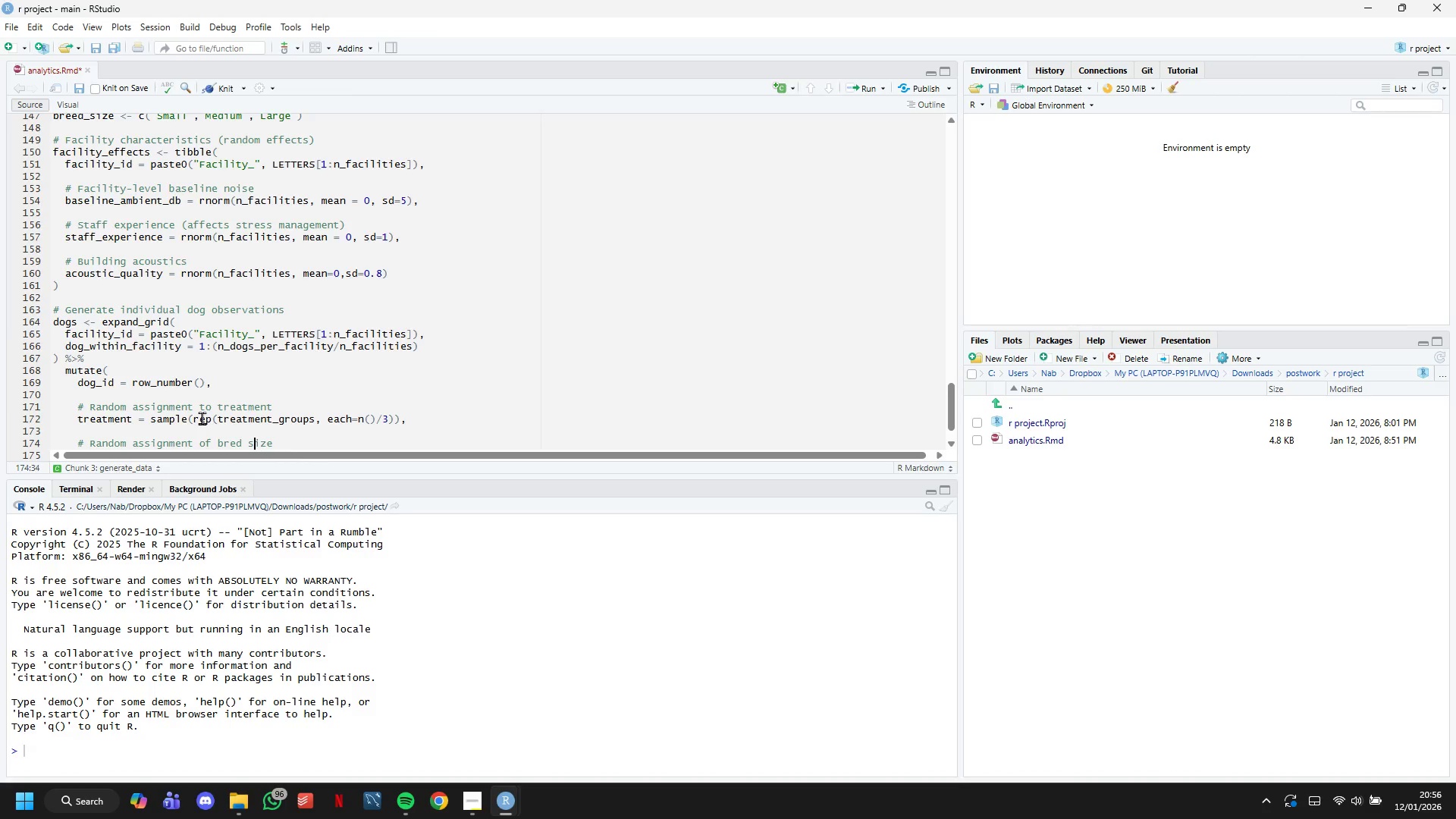 
key(ArrowLeft)
 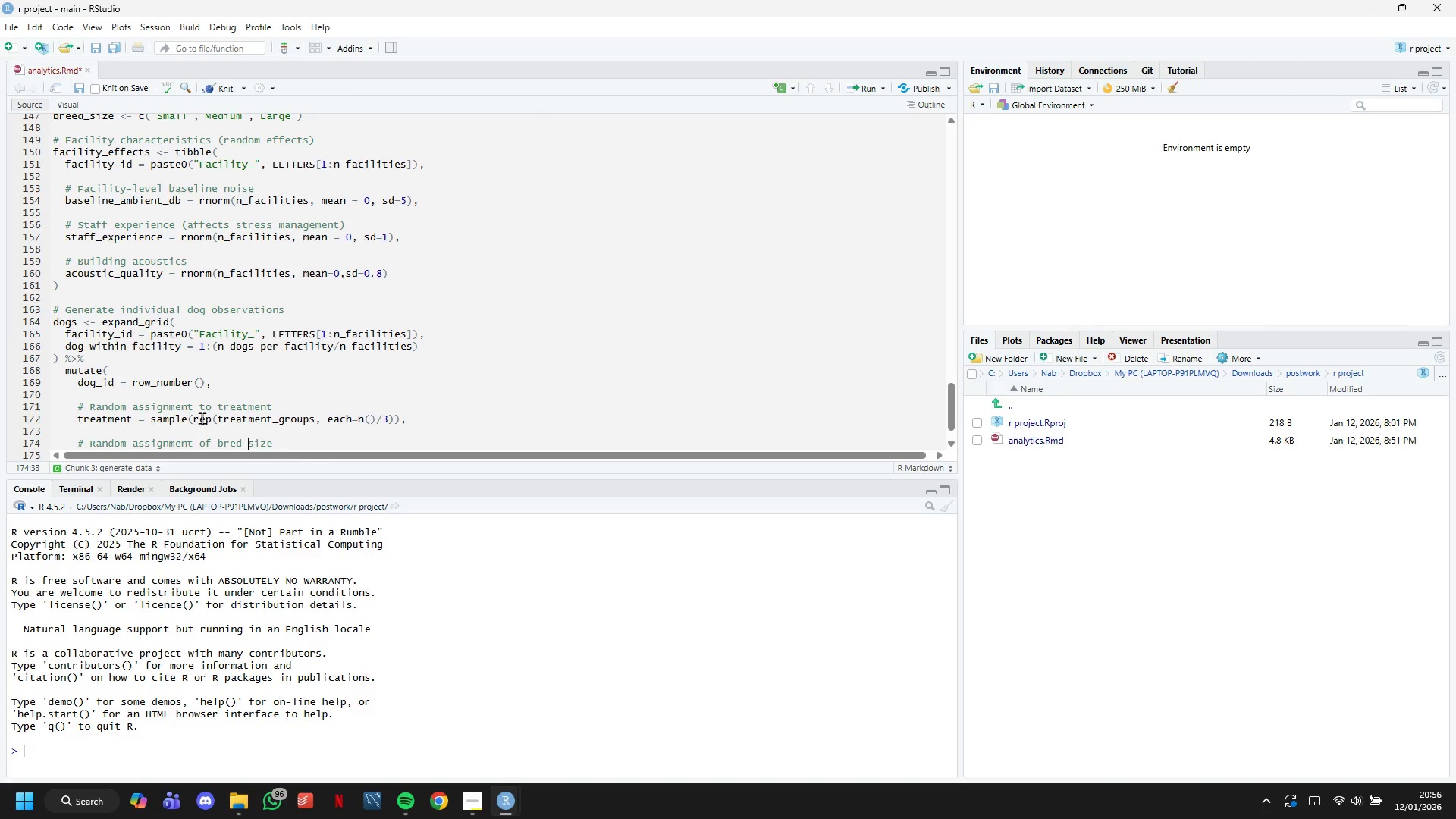 
key(ArrowLeft)
 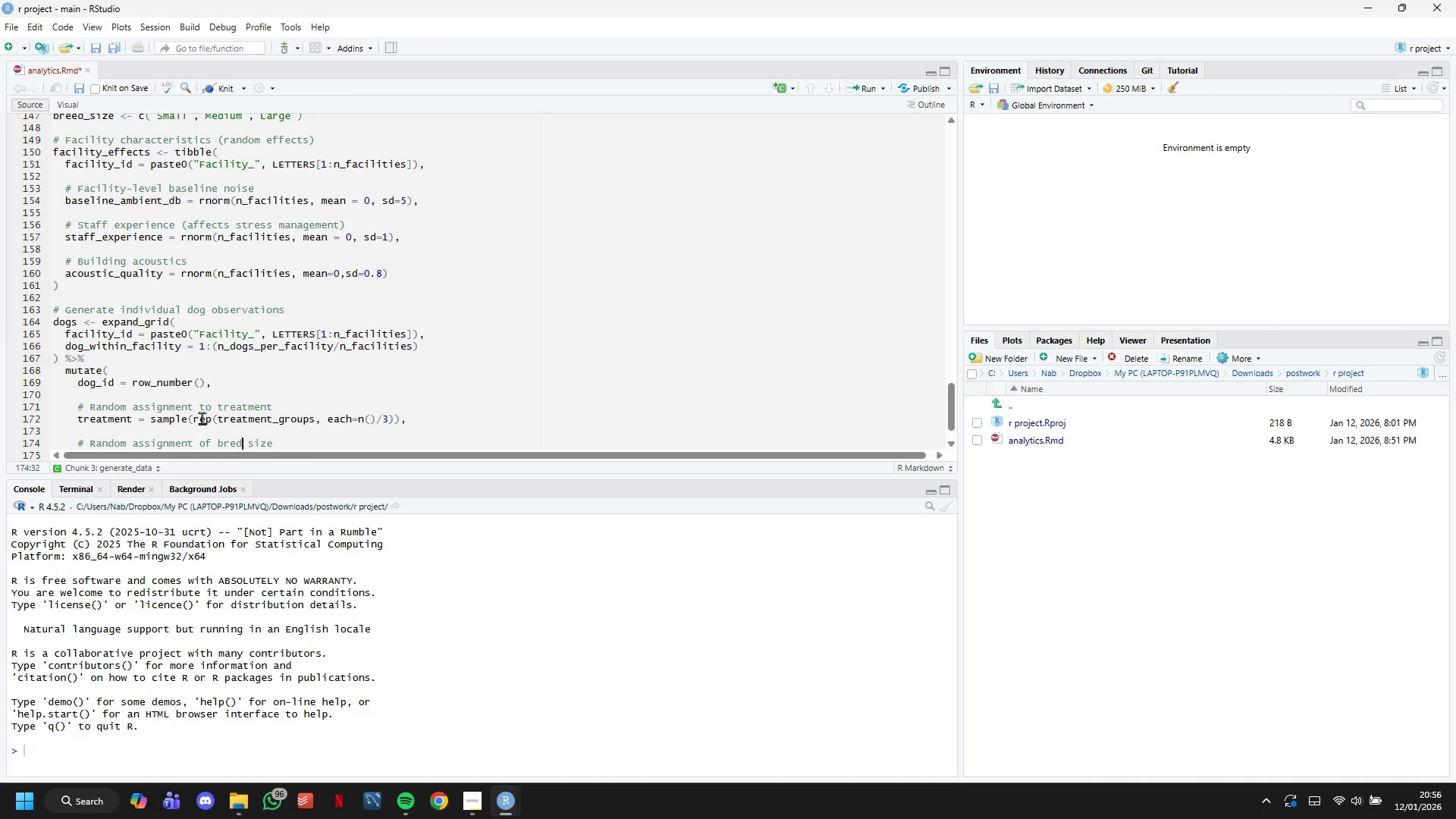 
key(ArrowLeft)
 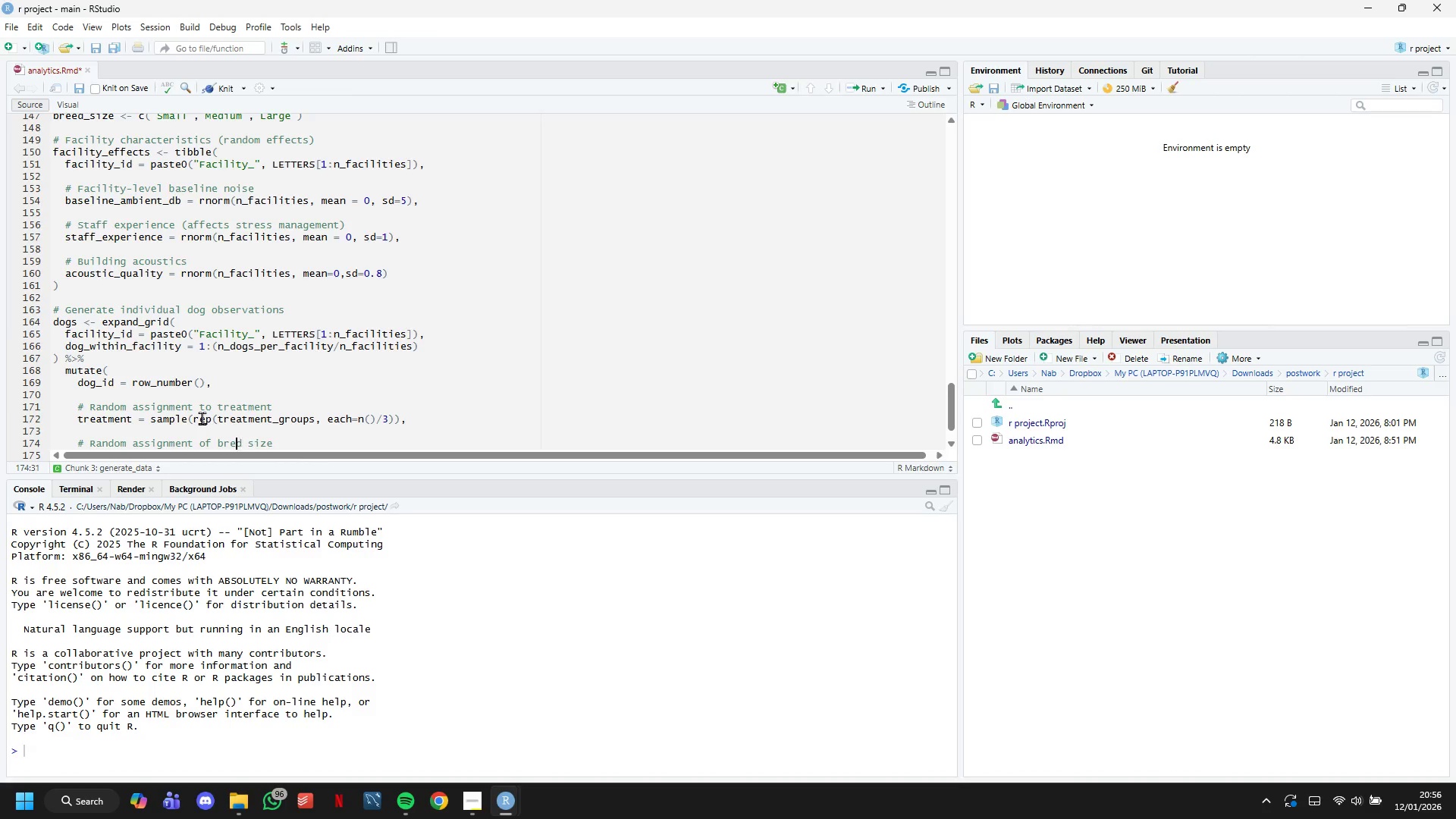 
key(ArrowLeft)
 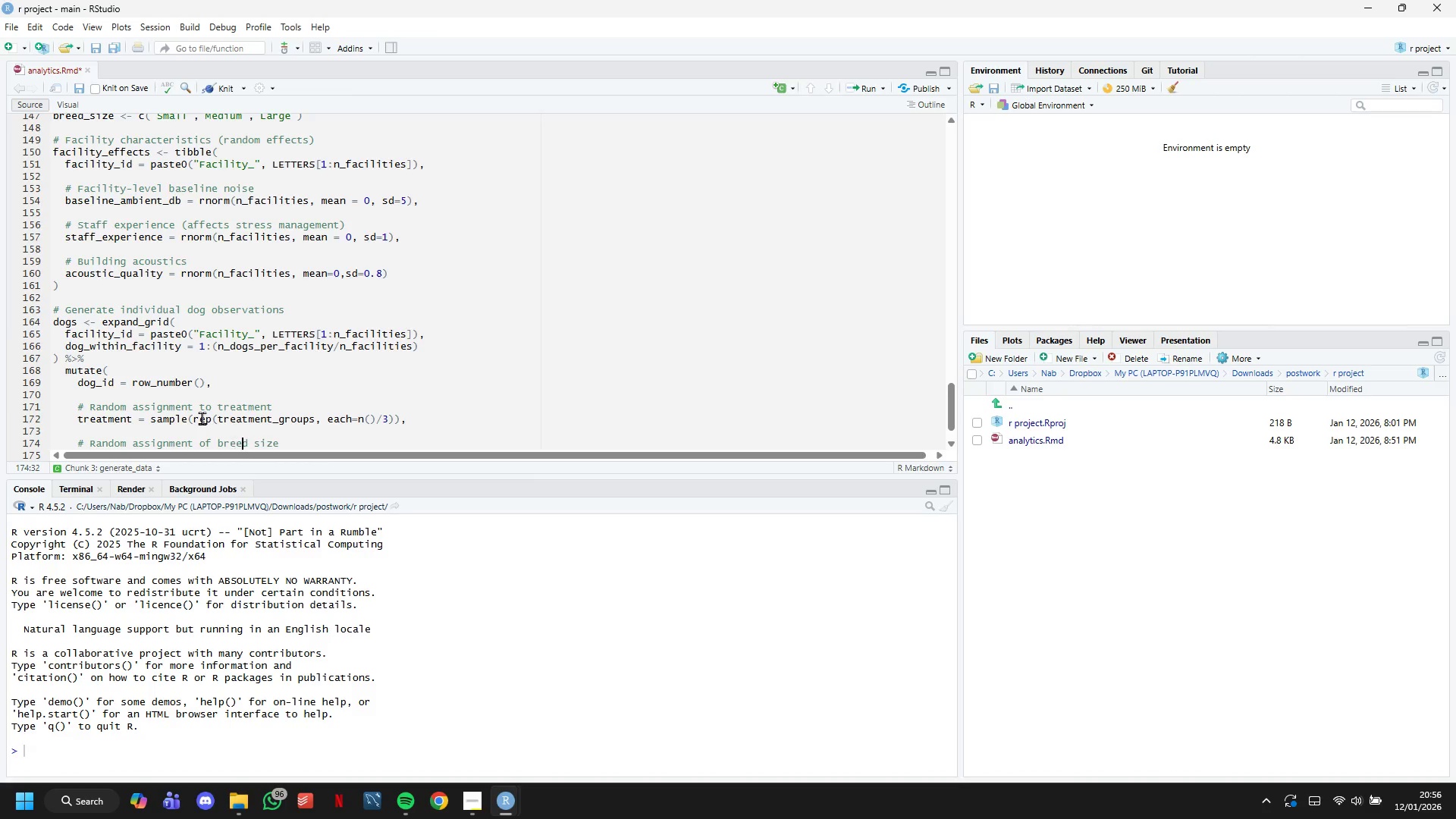 
key(E)
 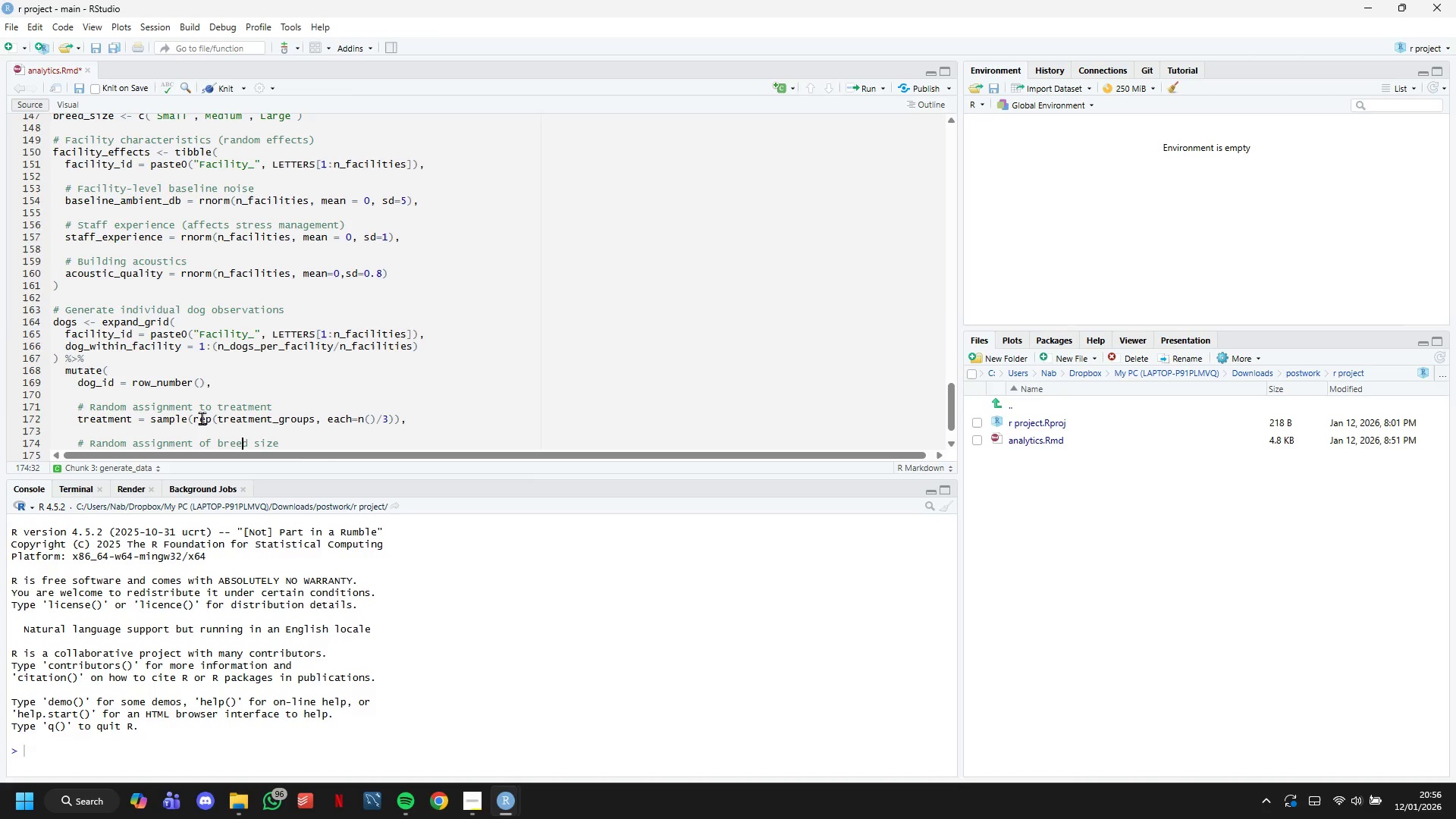 
key(ArrowRight)
 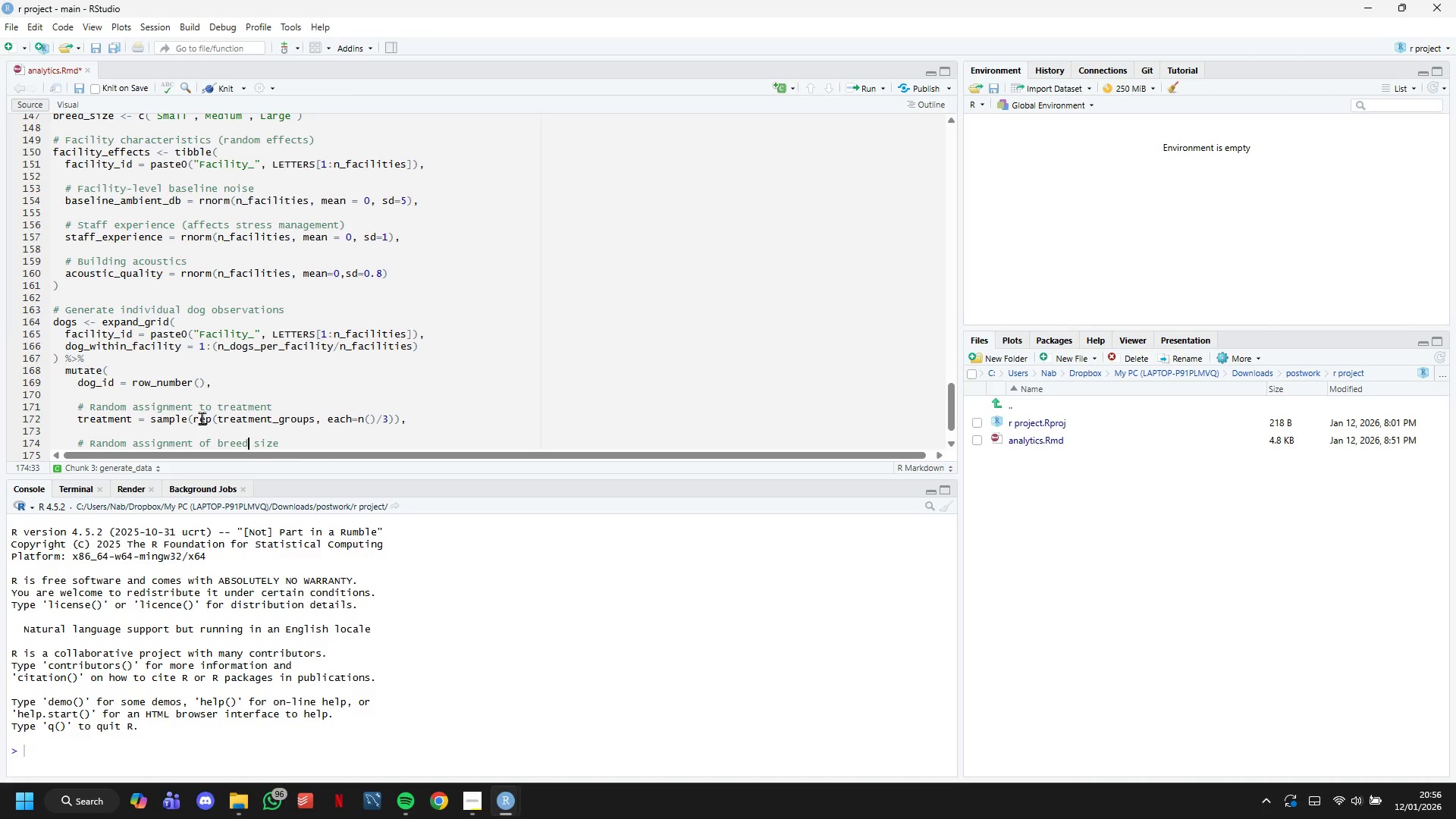 
key(ArrowRight)
 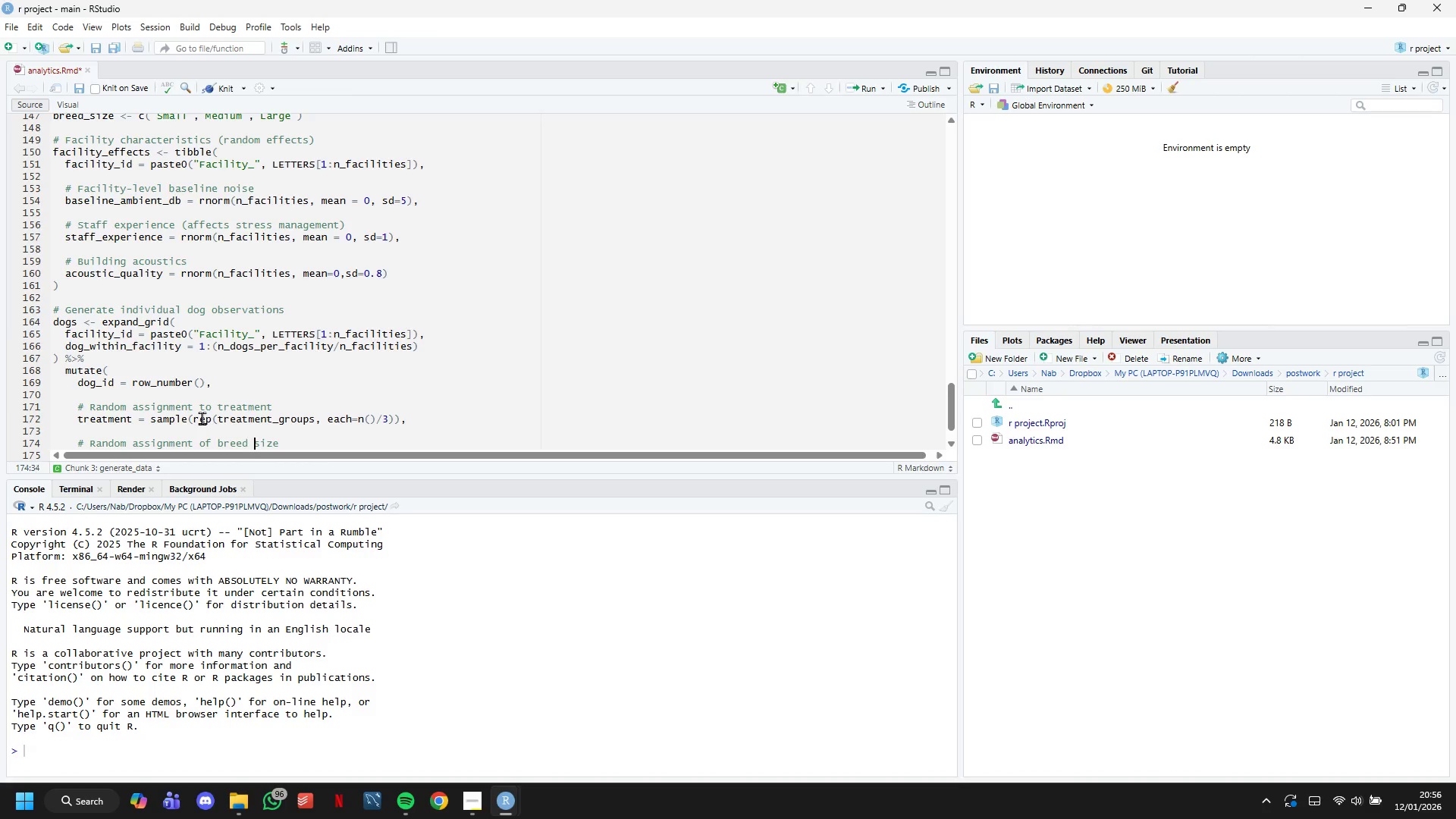 
key(ArrowRight)
 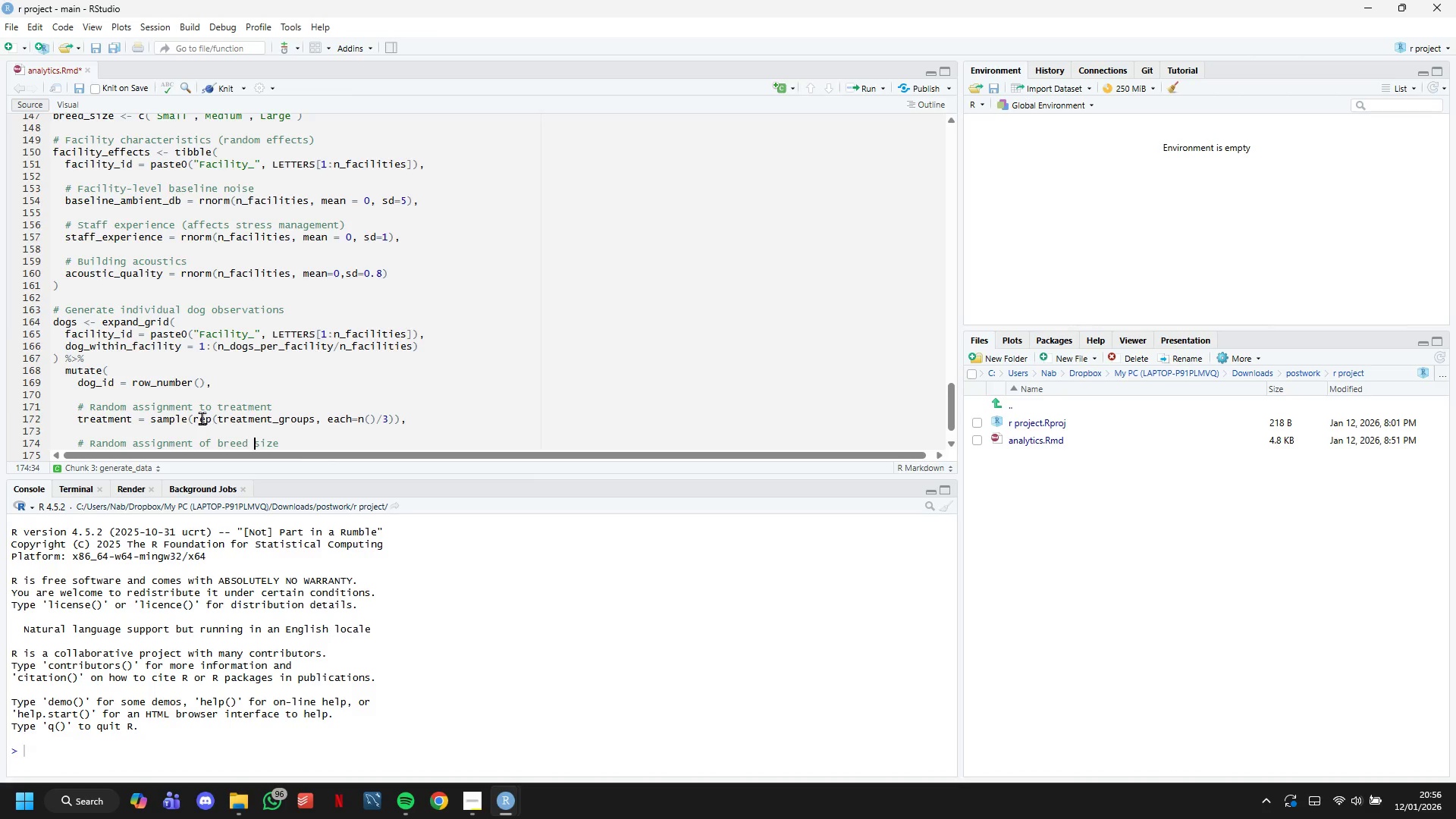 
key(ArrowRight)
 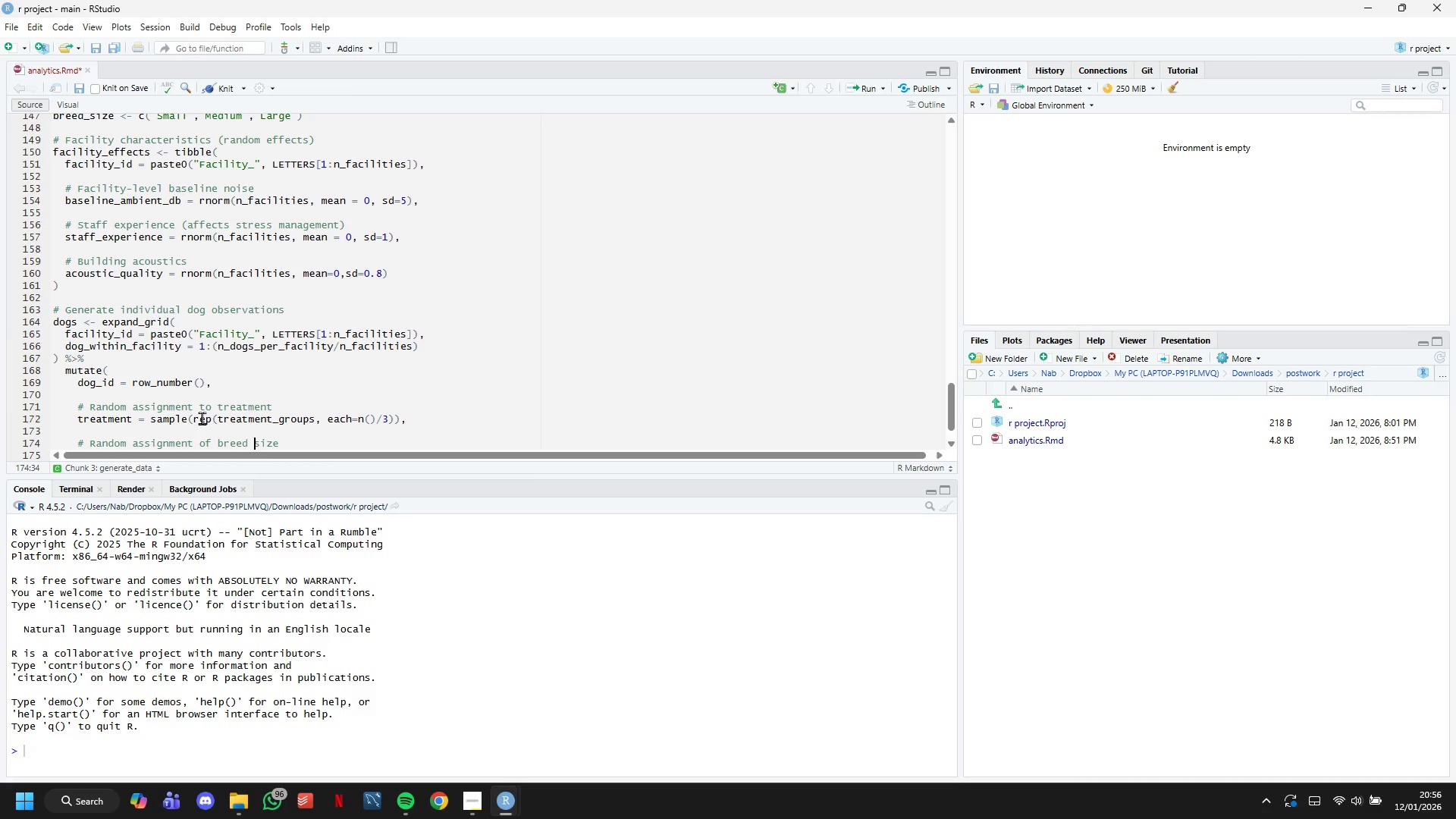 
key(ArrowRight)
 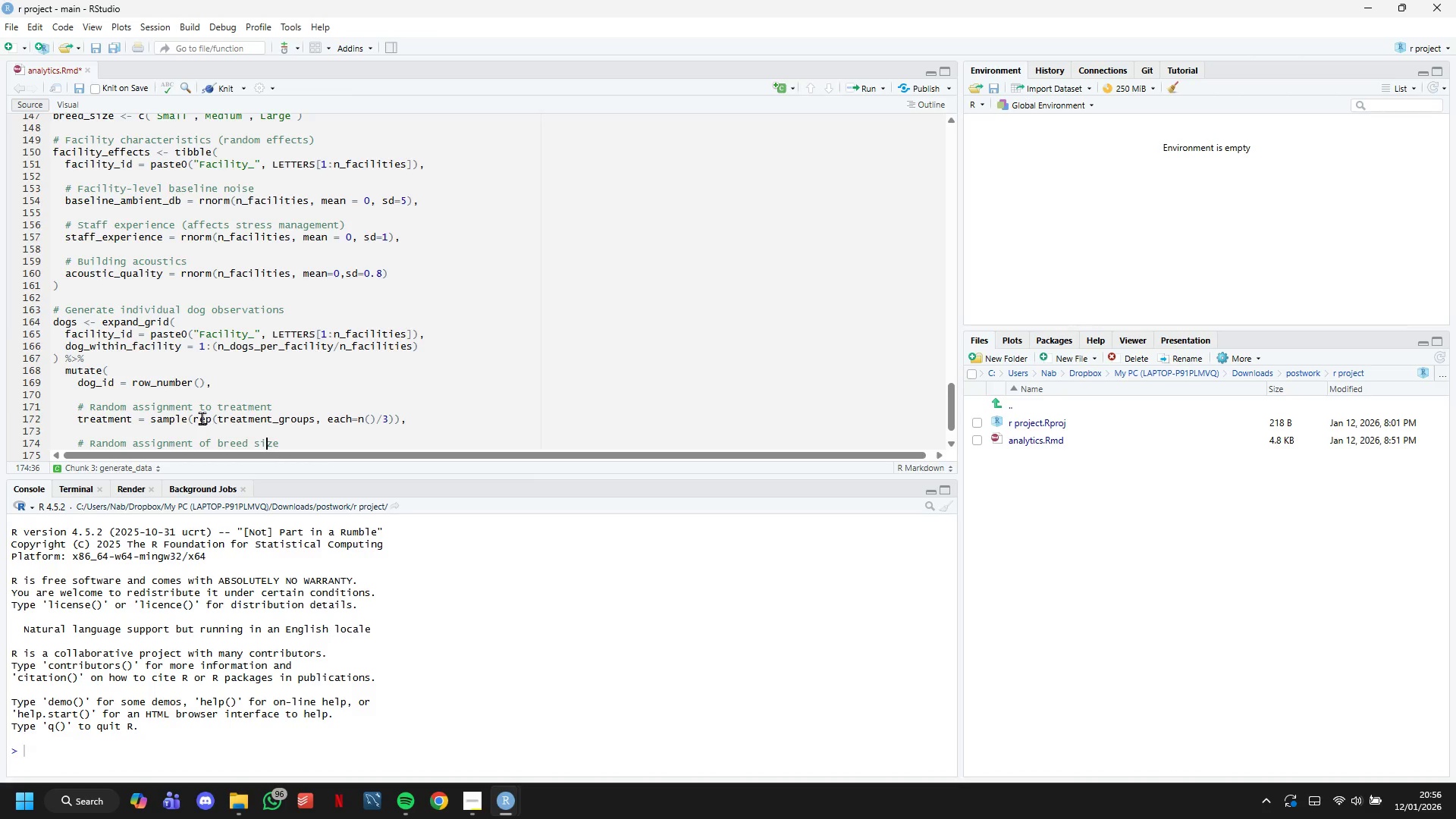 
key(ArrowRight)
 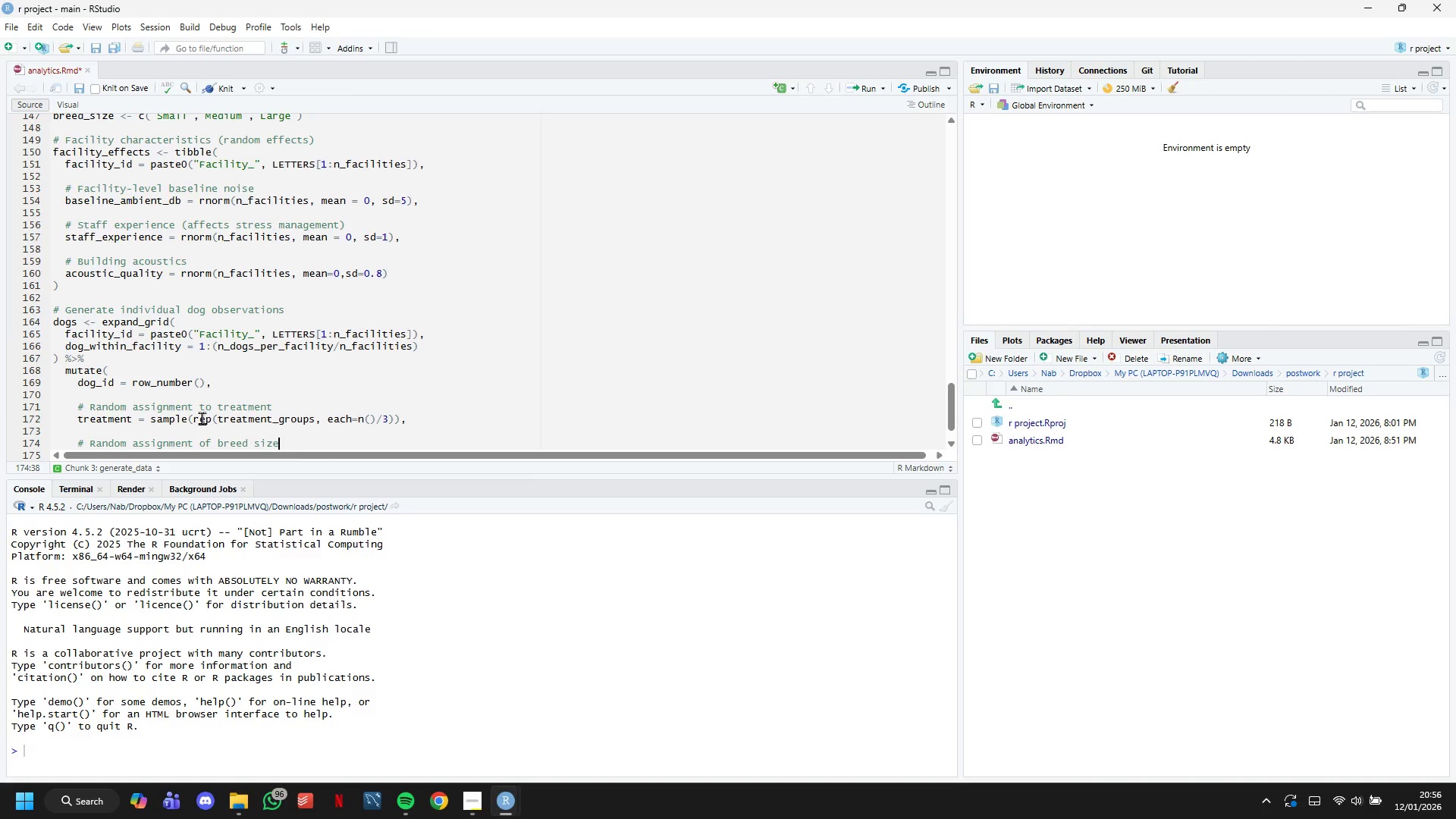 
type( (realistic distribution)
 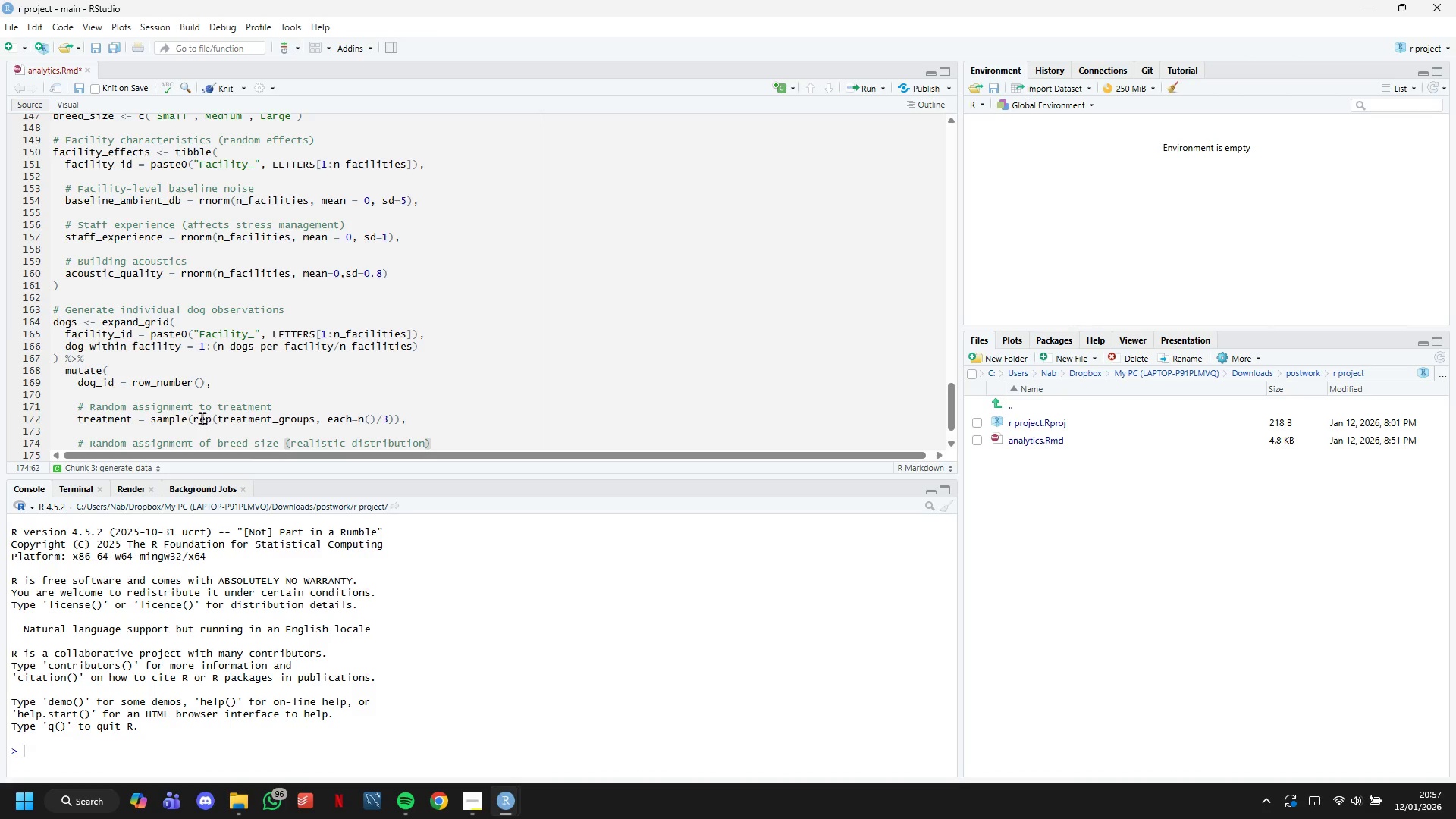 
key(ArrowRight)
 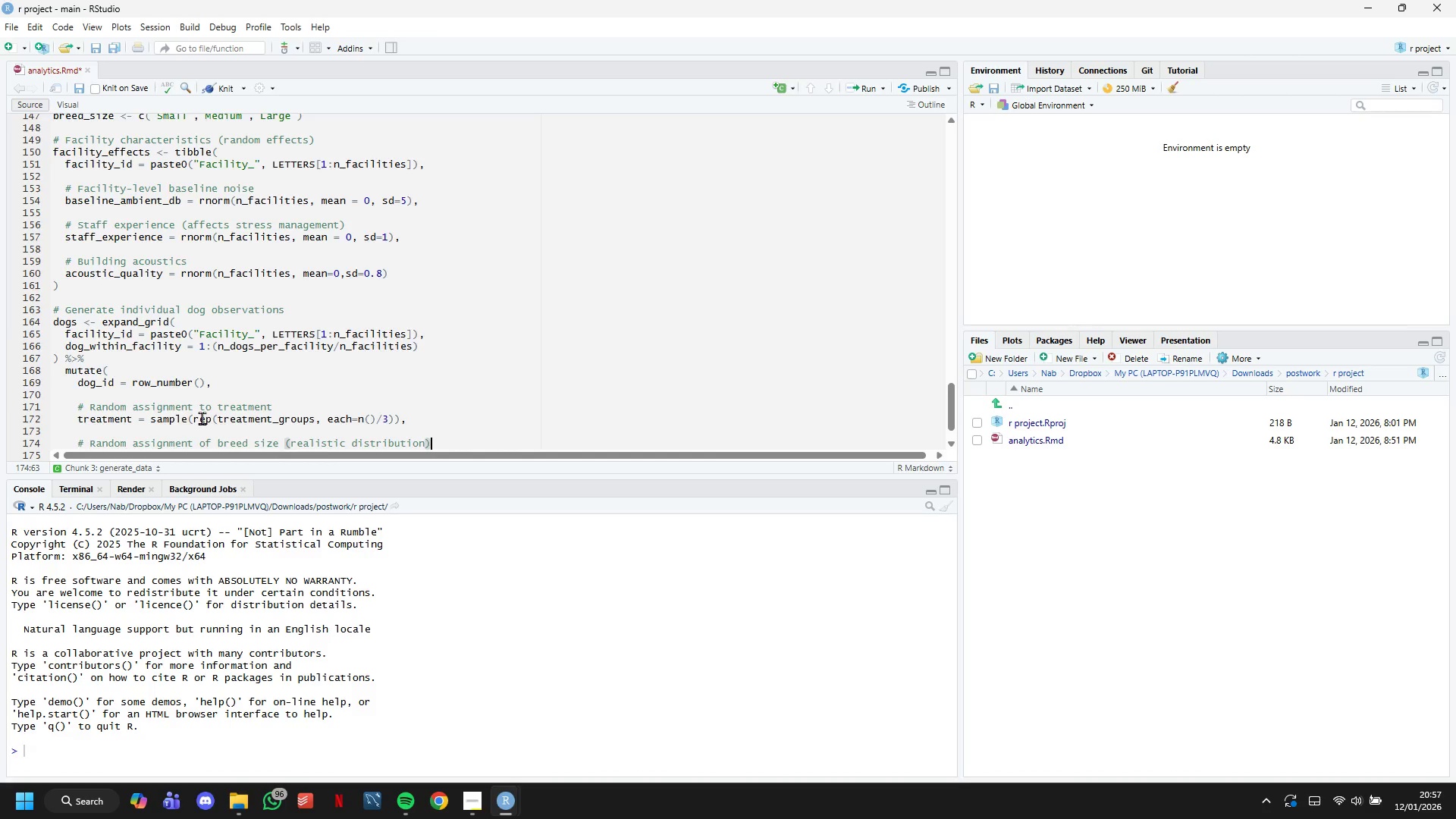 
key(Enter)
 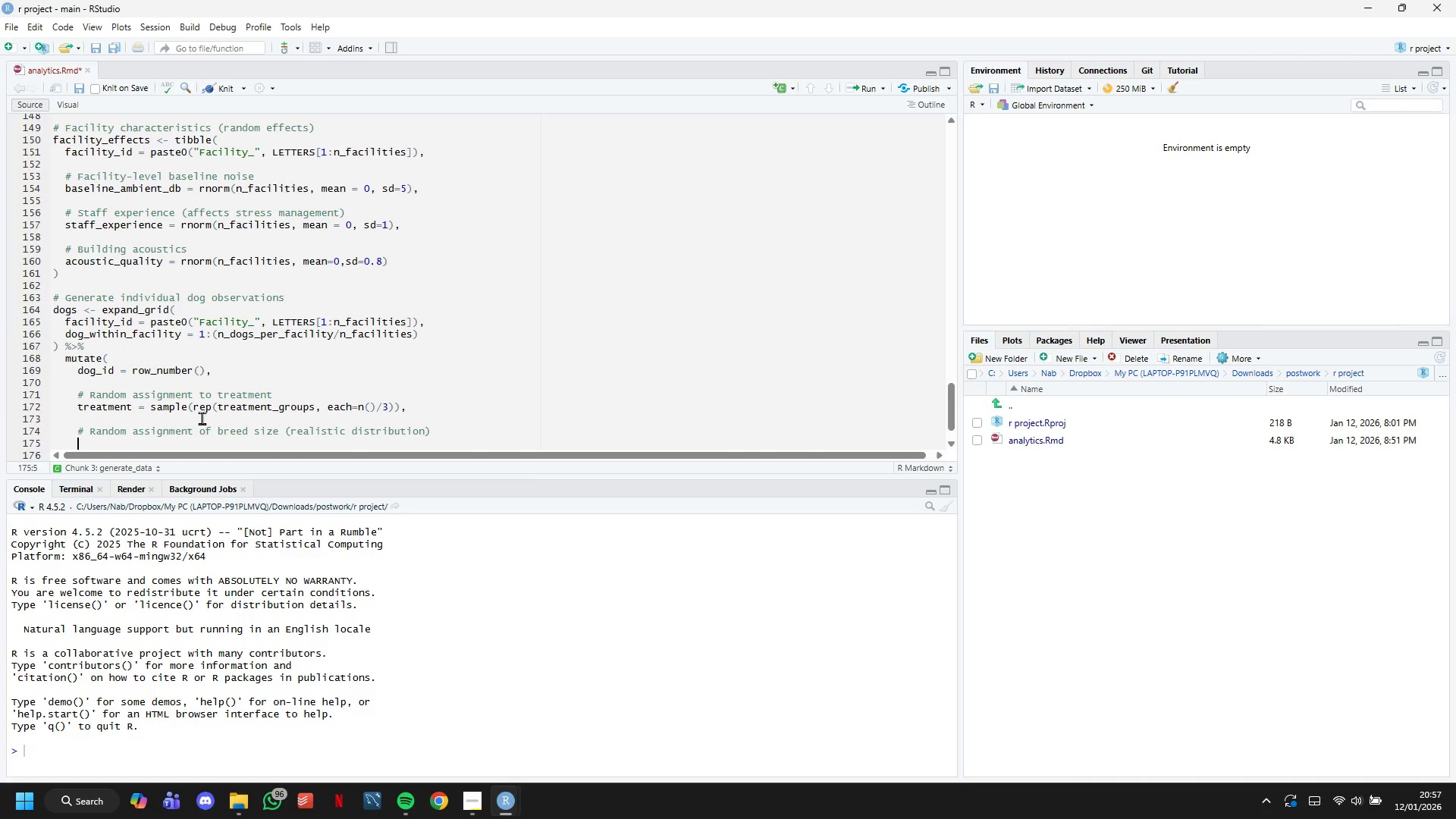 
type(breed_size = sample()
 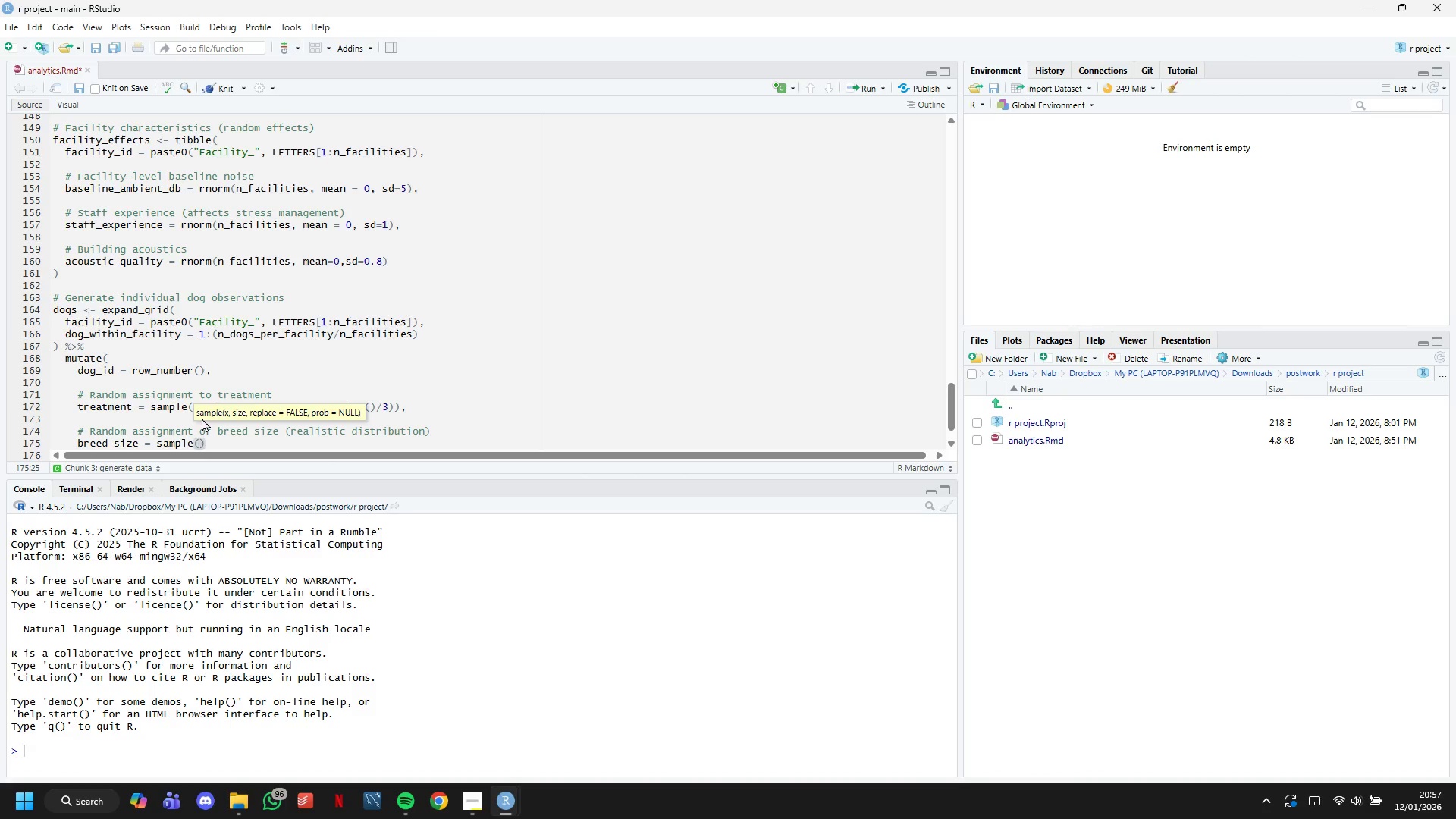 
key(Enter)
 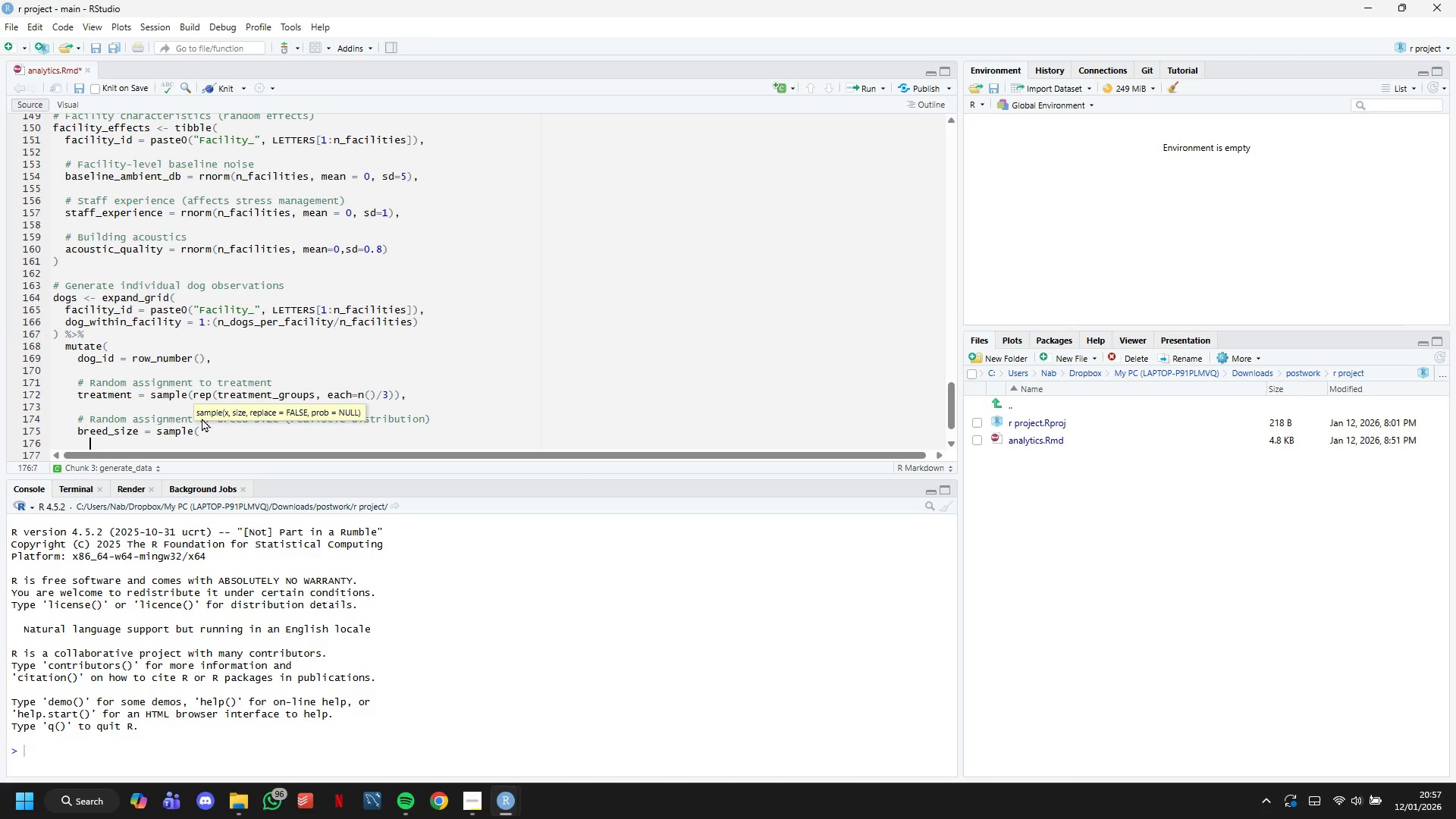 
type(breed_sized)
key(Backspace)
type(s,)
 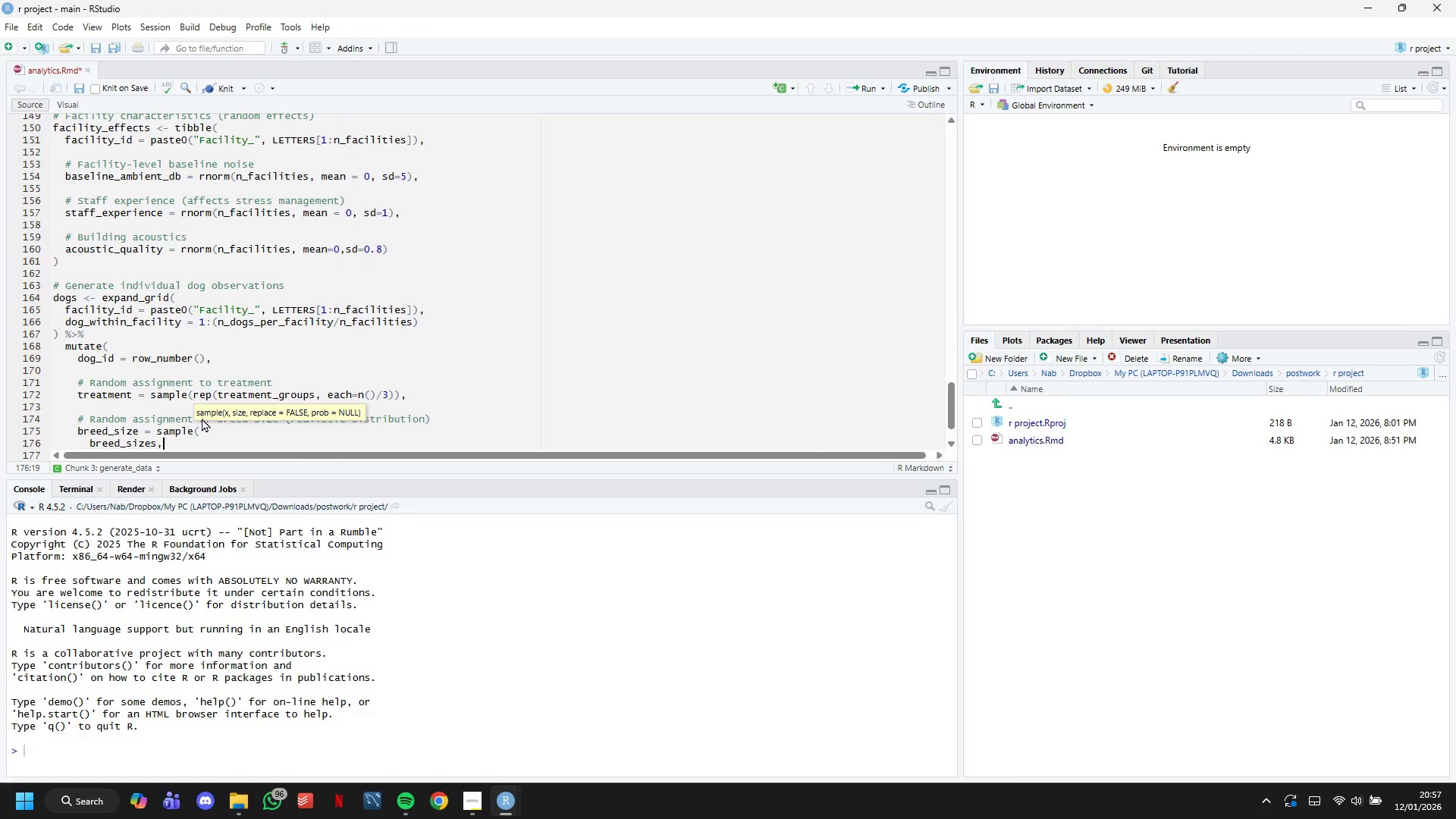 
key(Enter)
 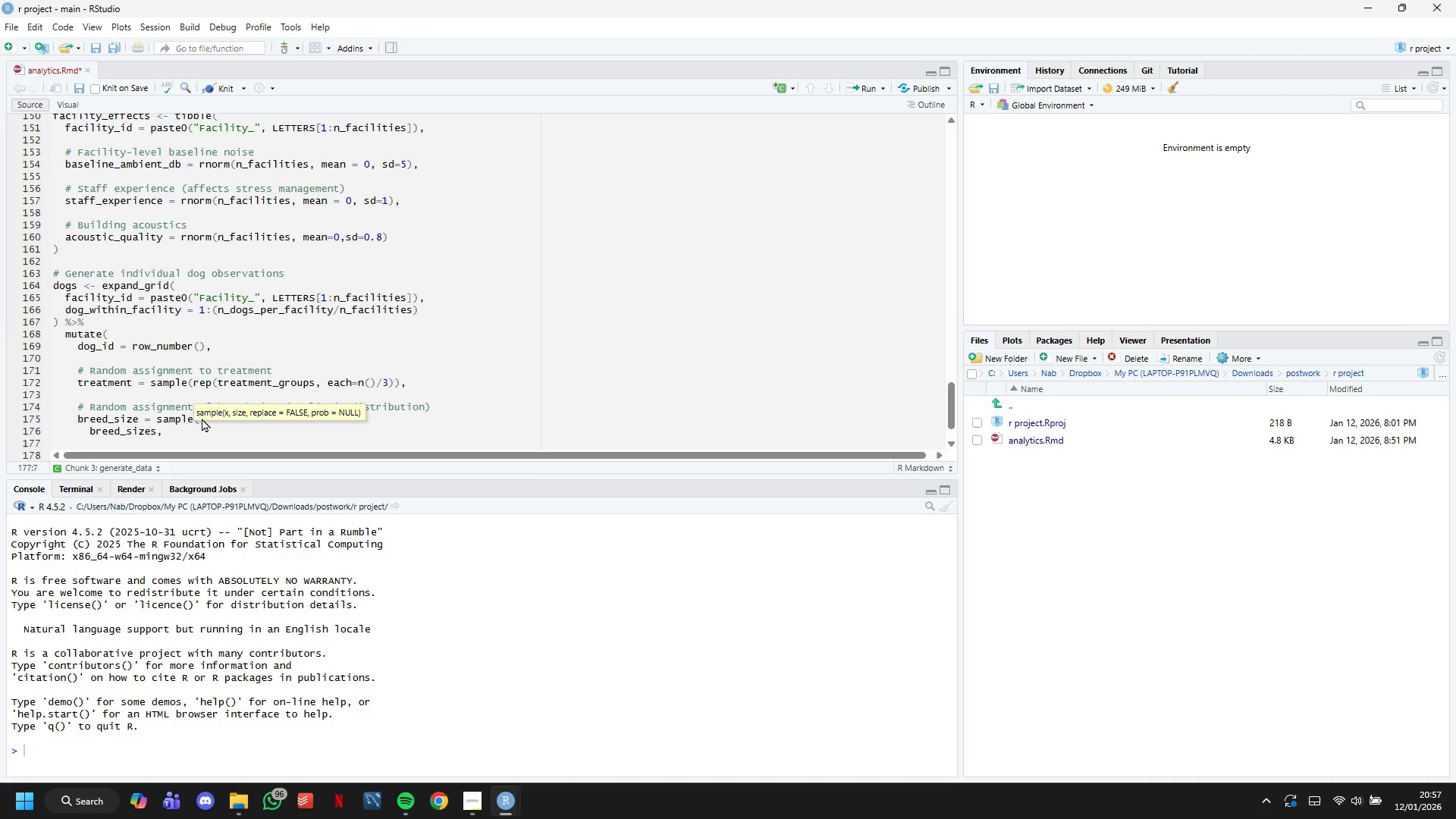 
wait(31.92)
 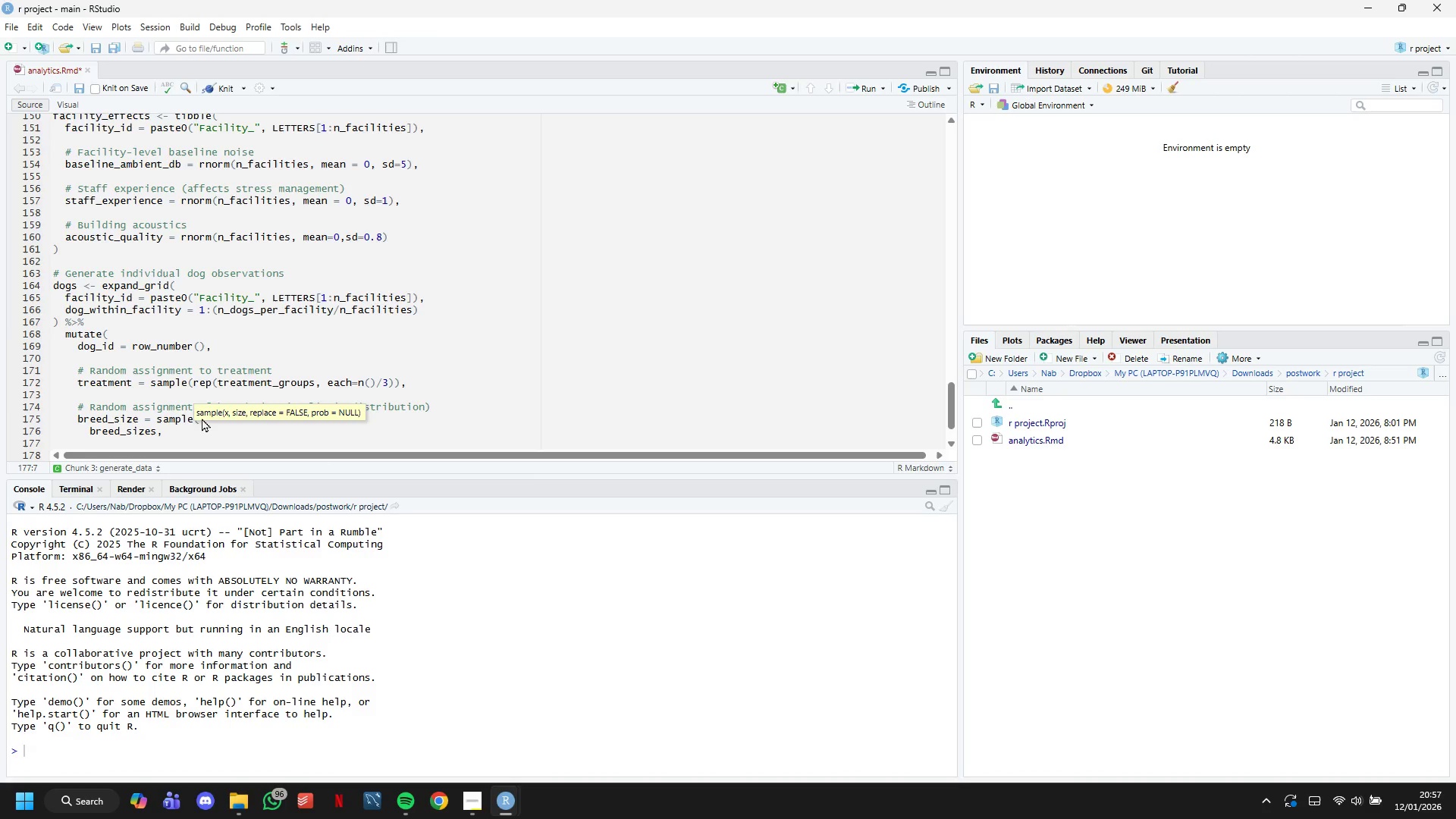 
type(size = n()
 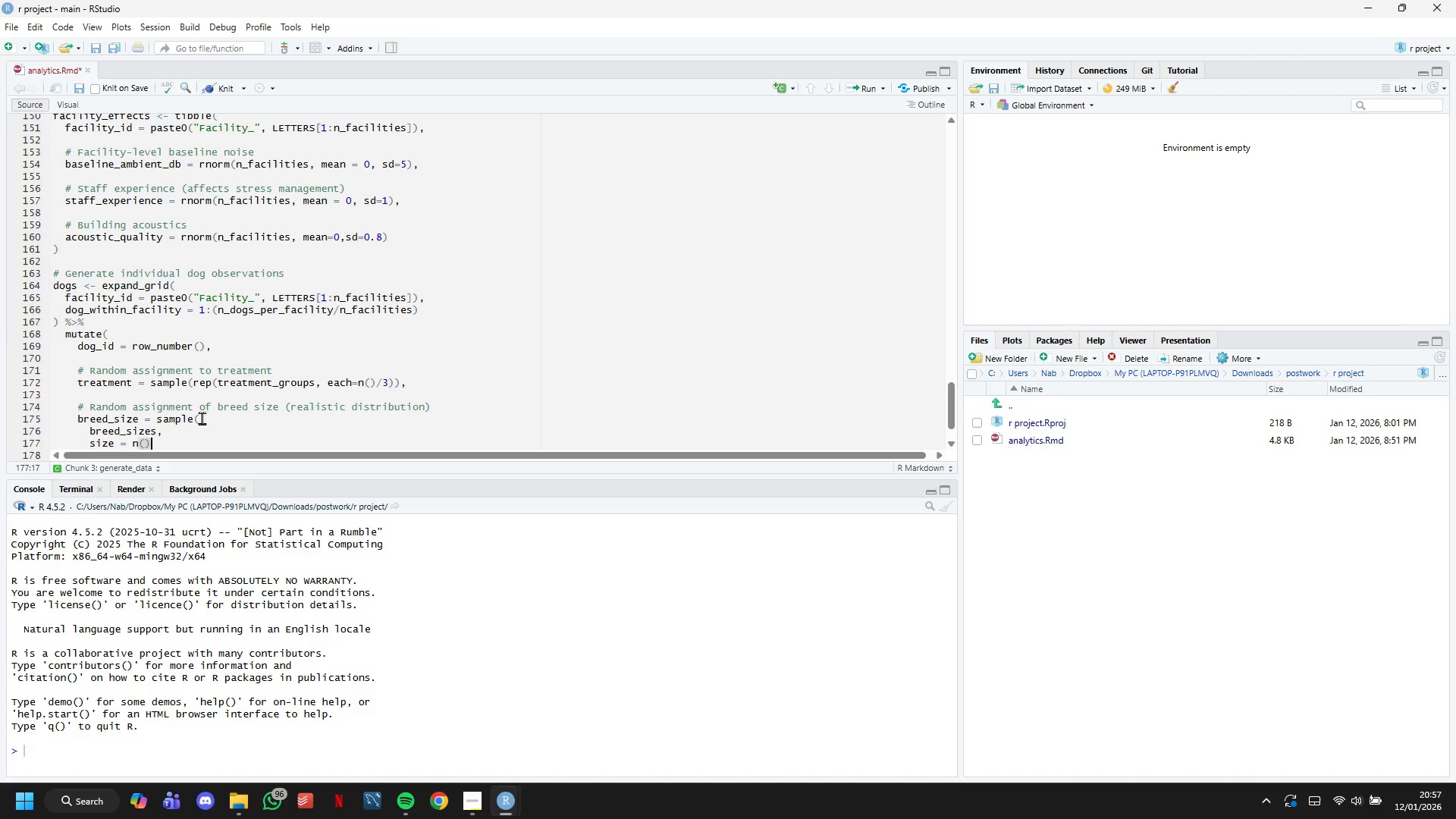 
 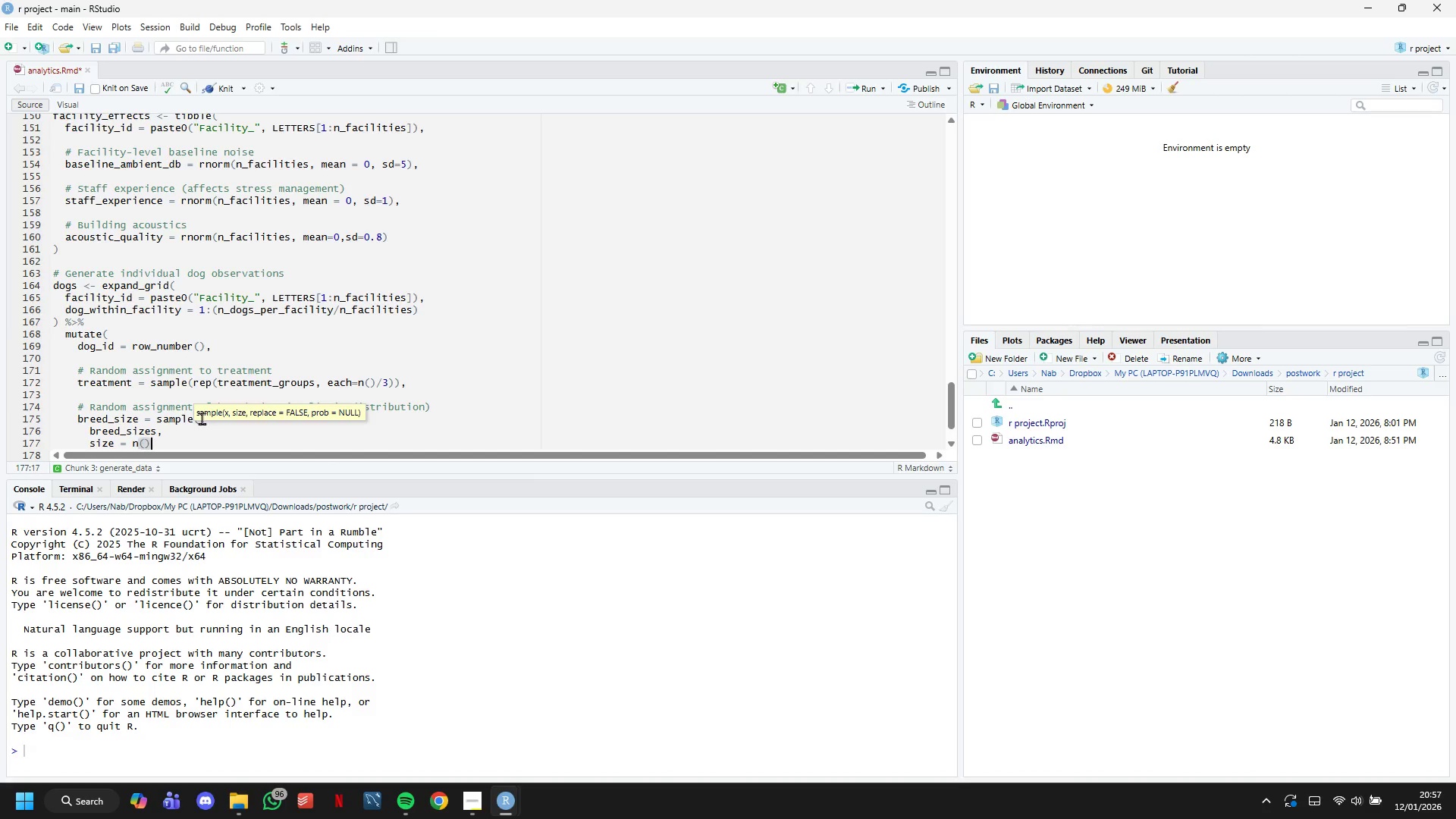 
key(ArrowRight)
 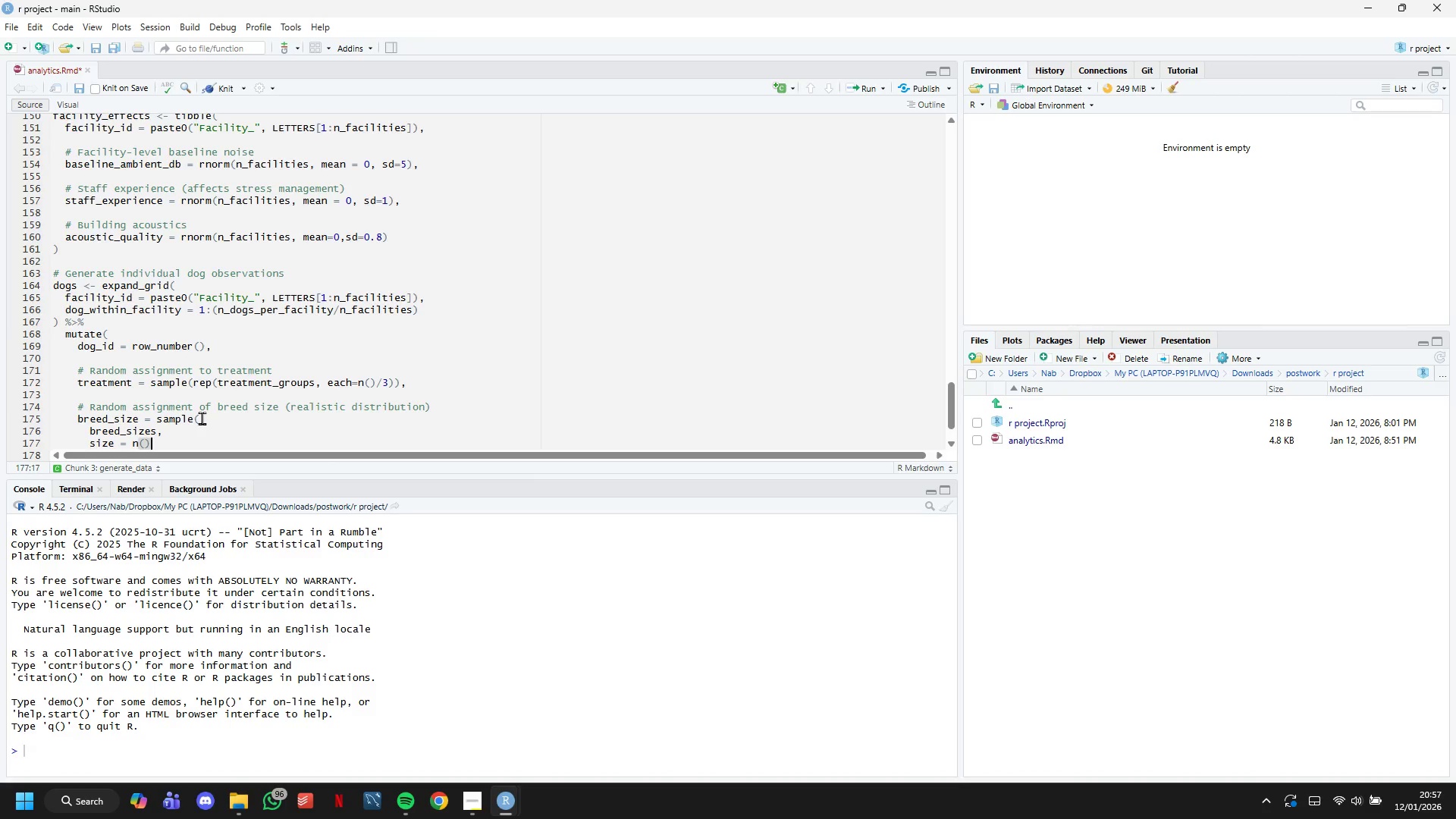 
key(Comma)
 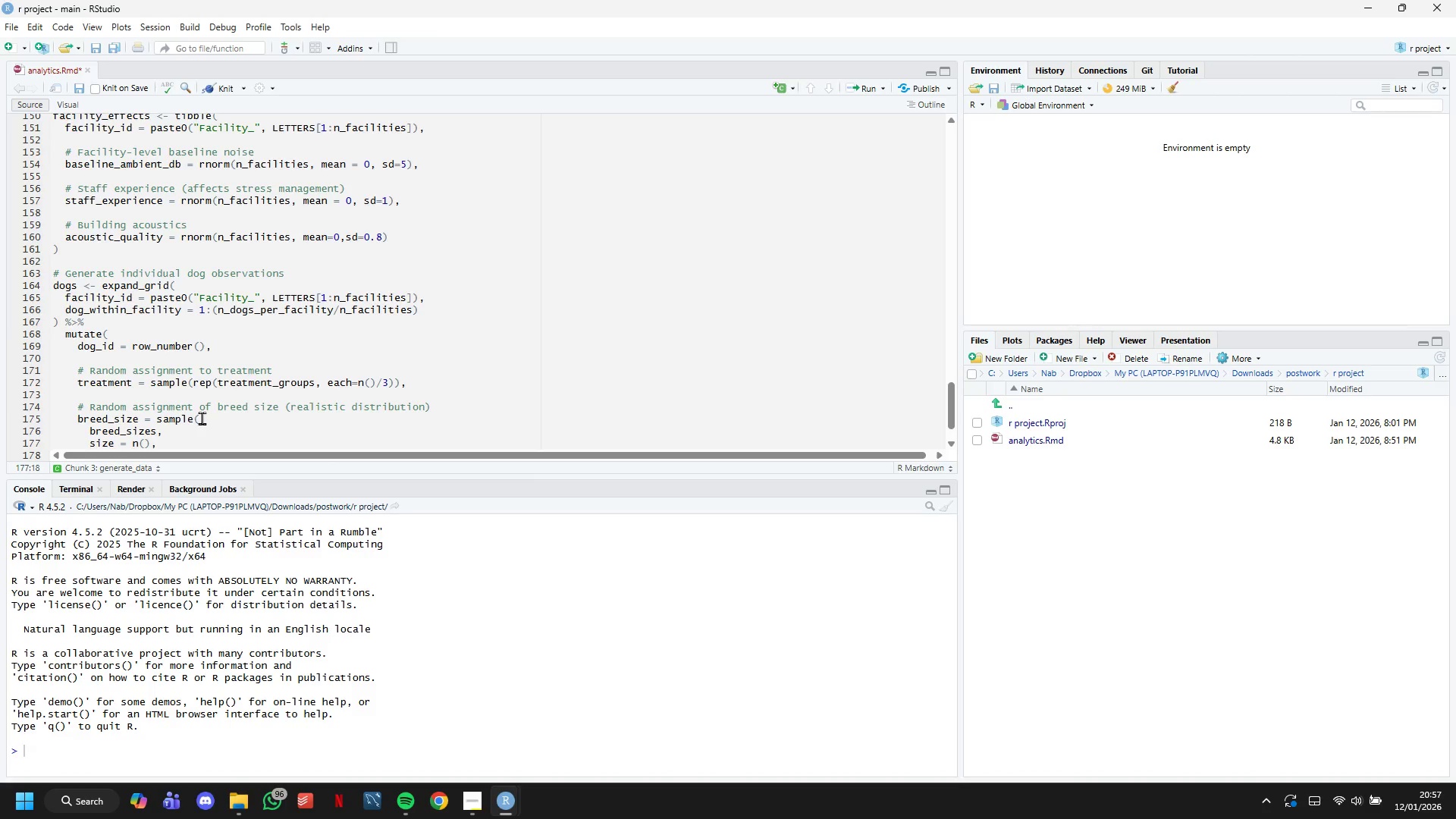 
key(Enter)
 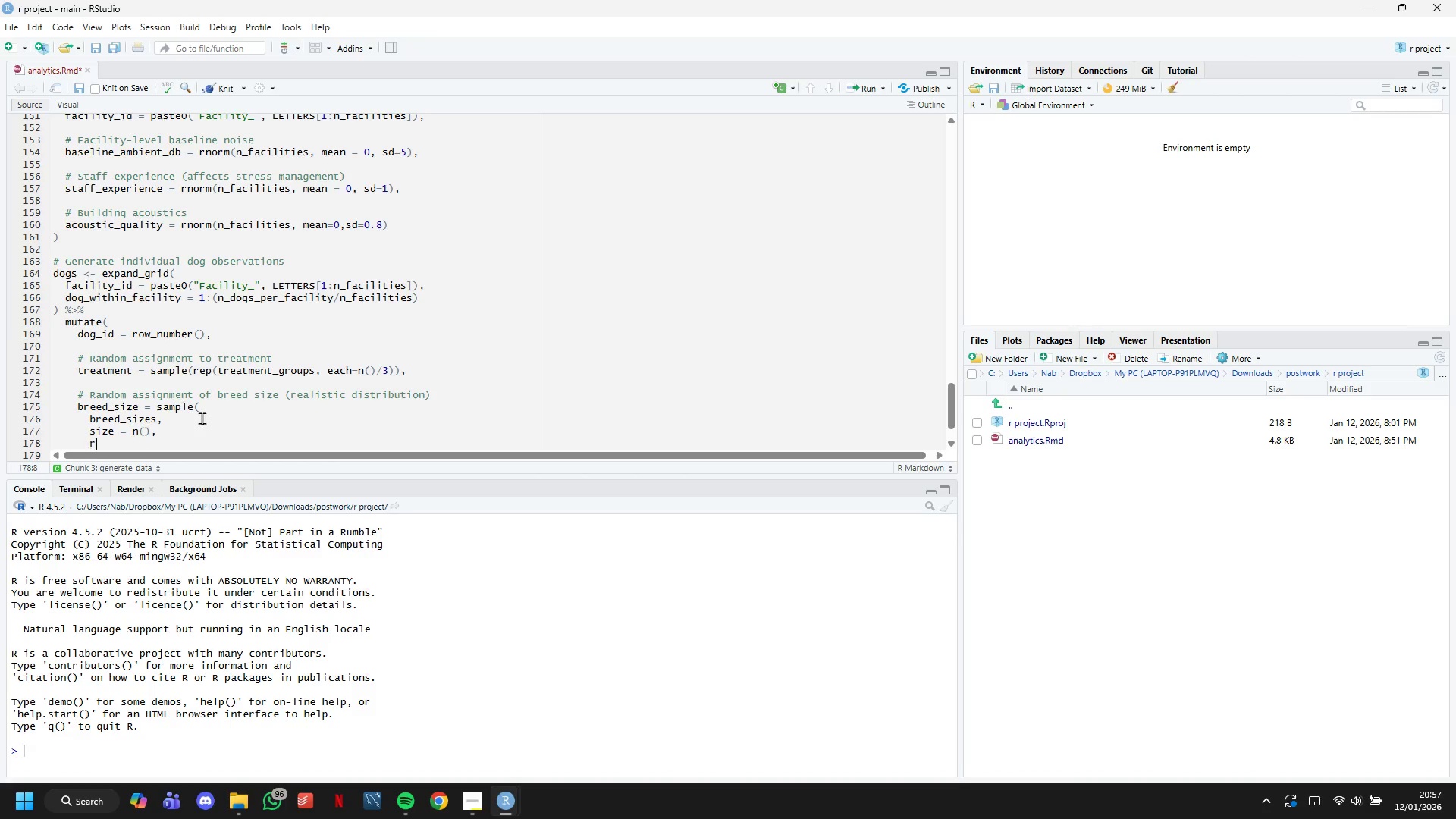 
type(replace = TRUE,)
 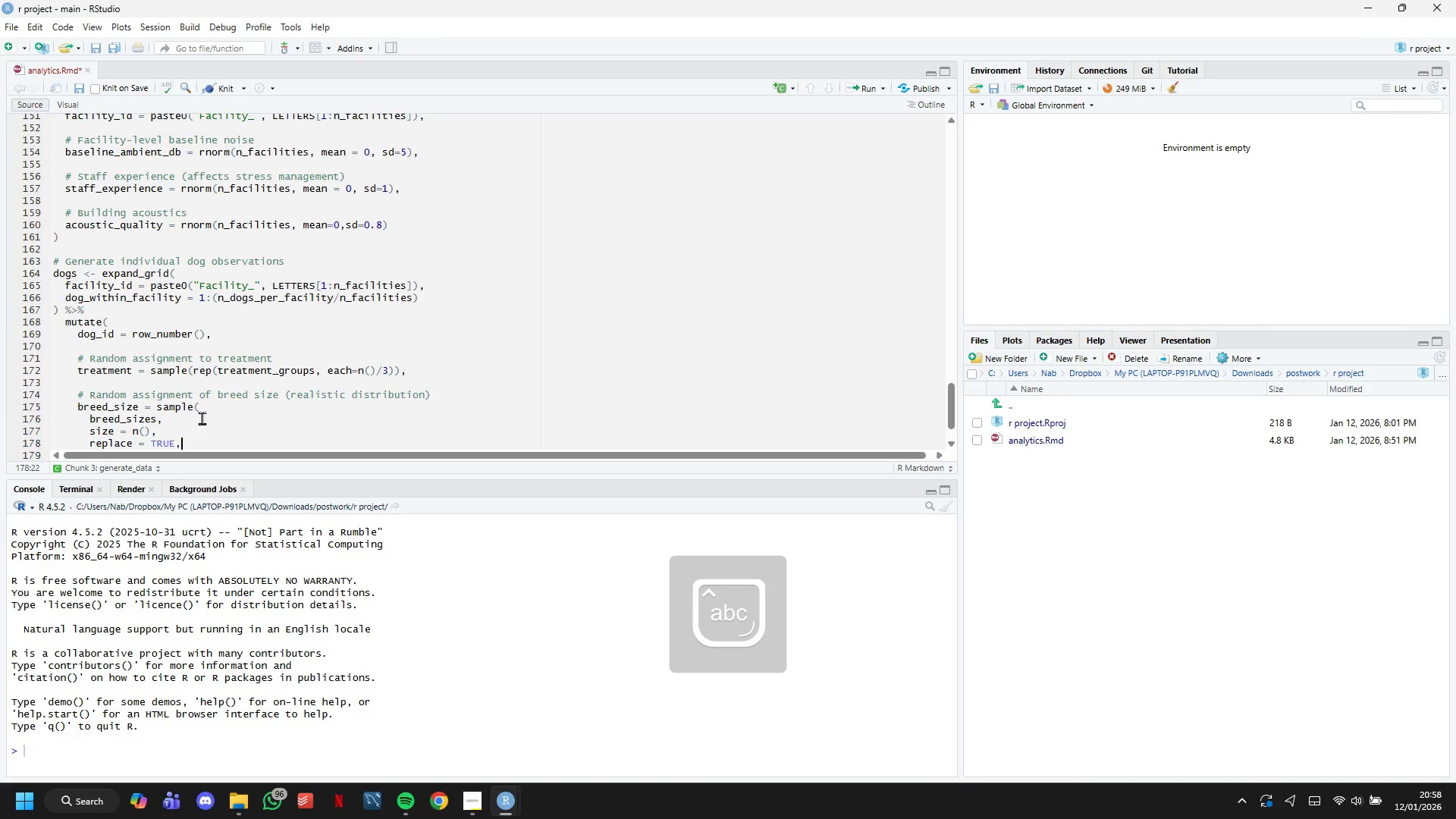 
key(Enter)
 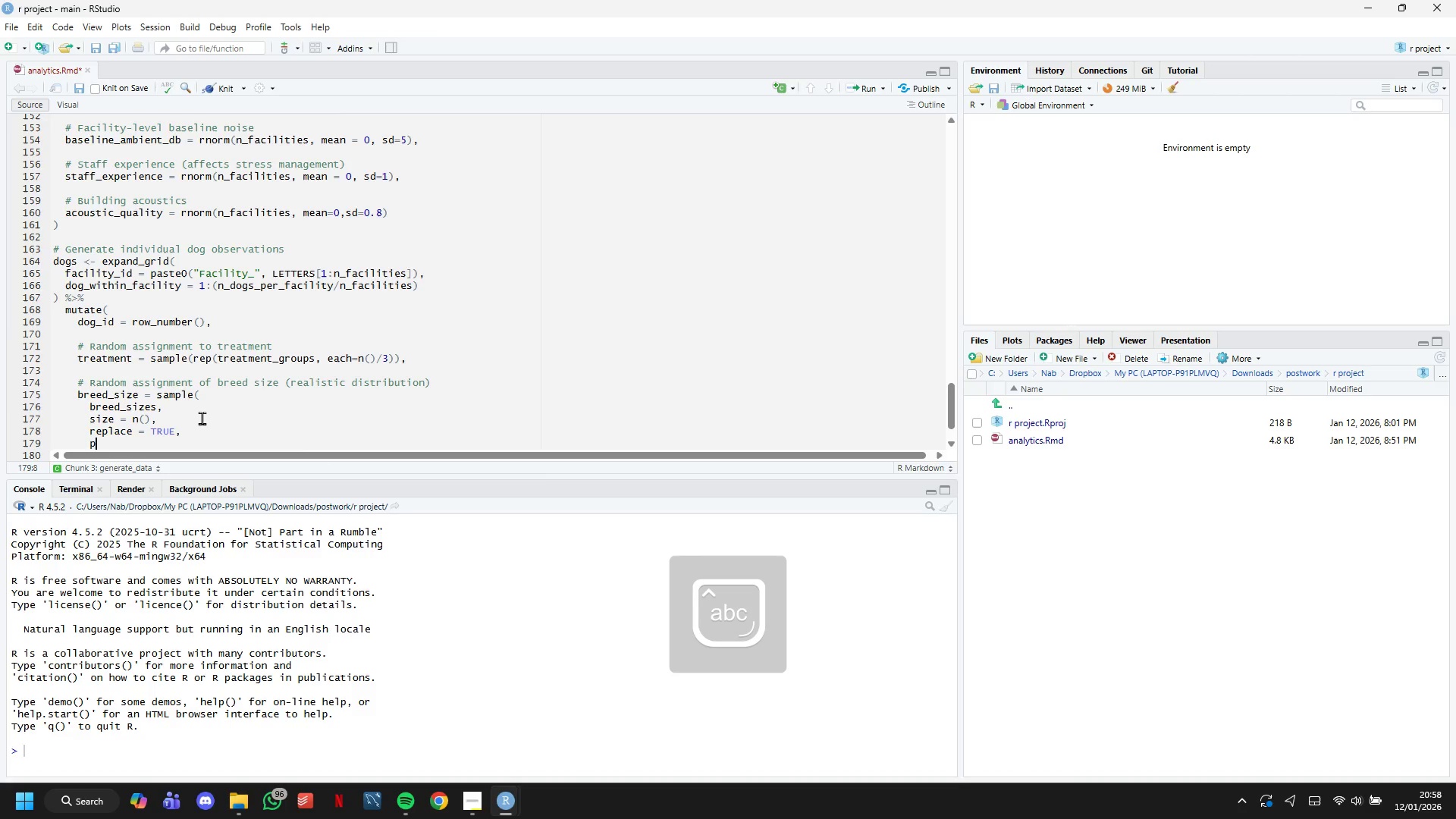 
type(prob = c(0,35)
key(Backspace)
key(Backspace)
key(Backspace)
type(.35, 0.45, 0.20)
 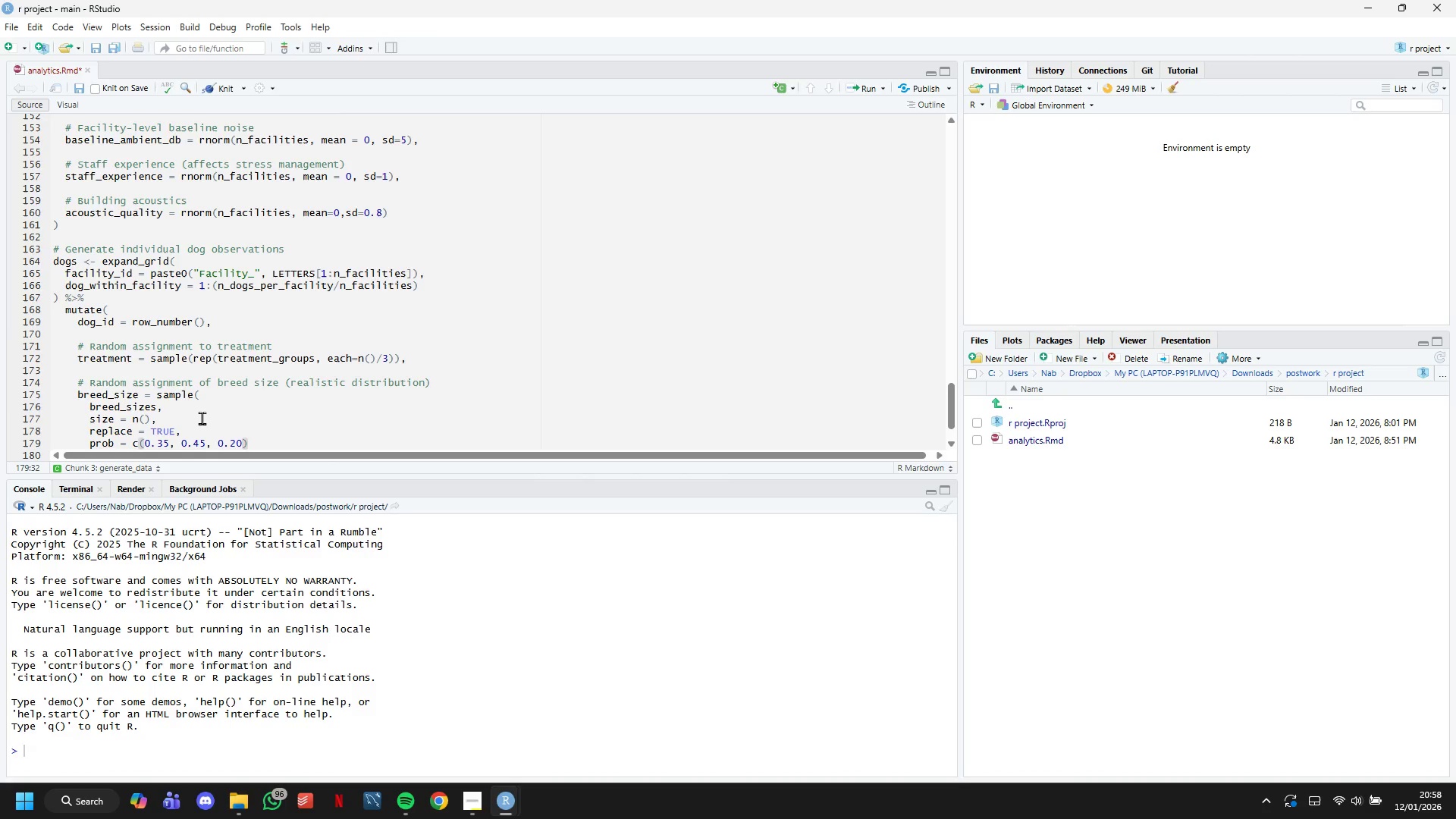 
key(ArrowRight)
 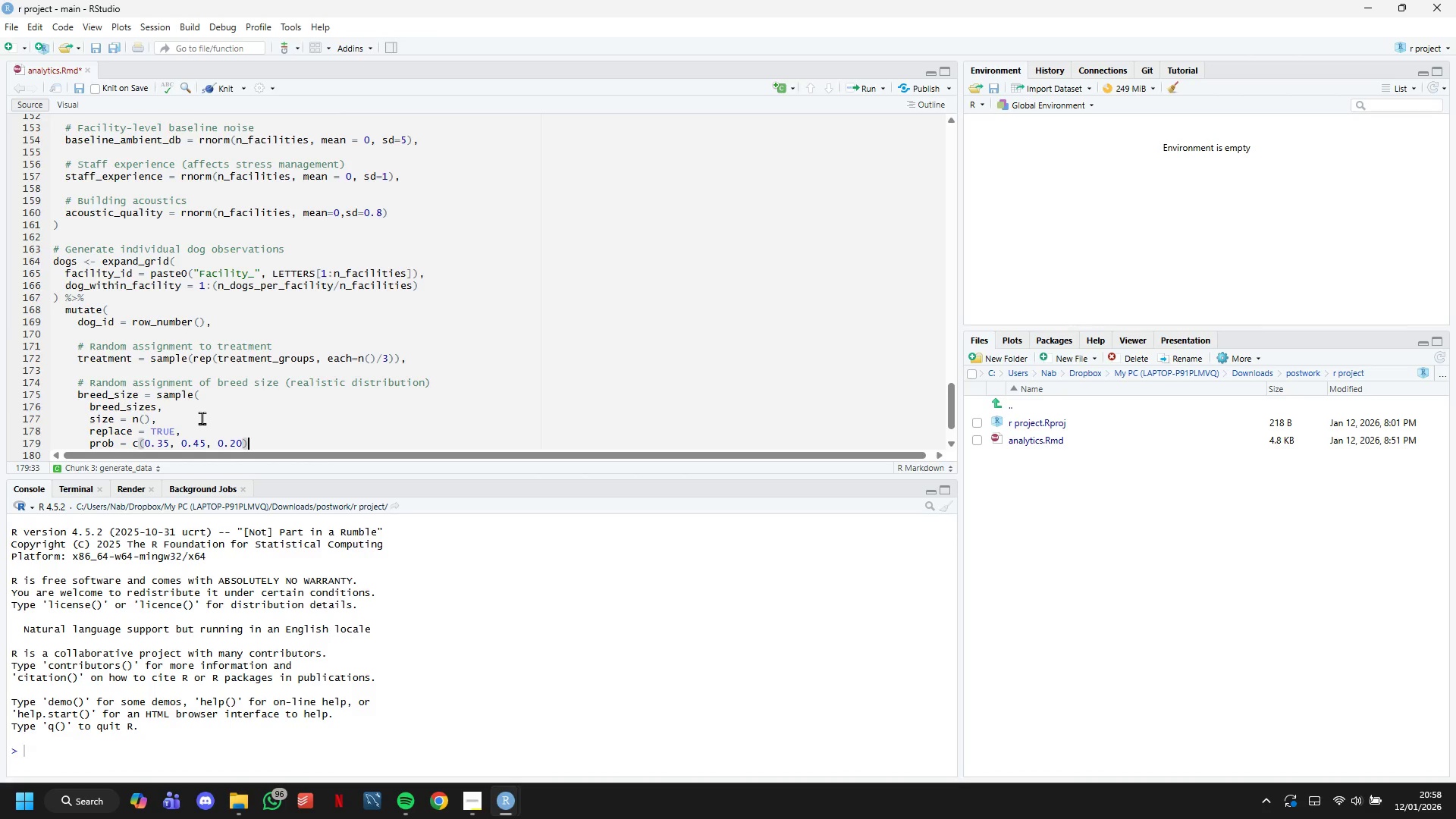 
type( # More small/medium dogs in daycare)
 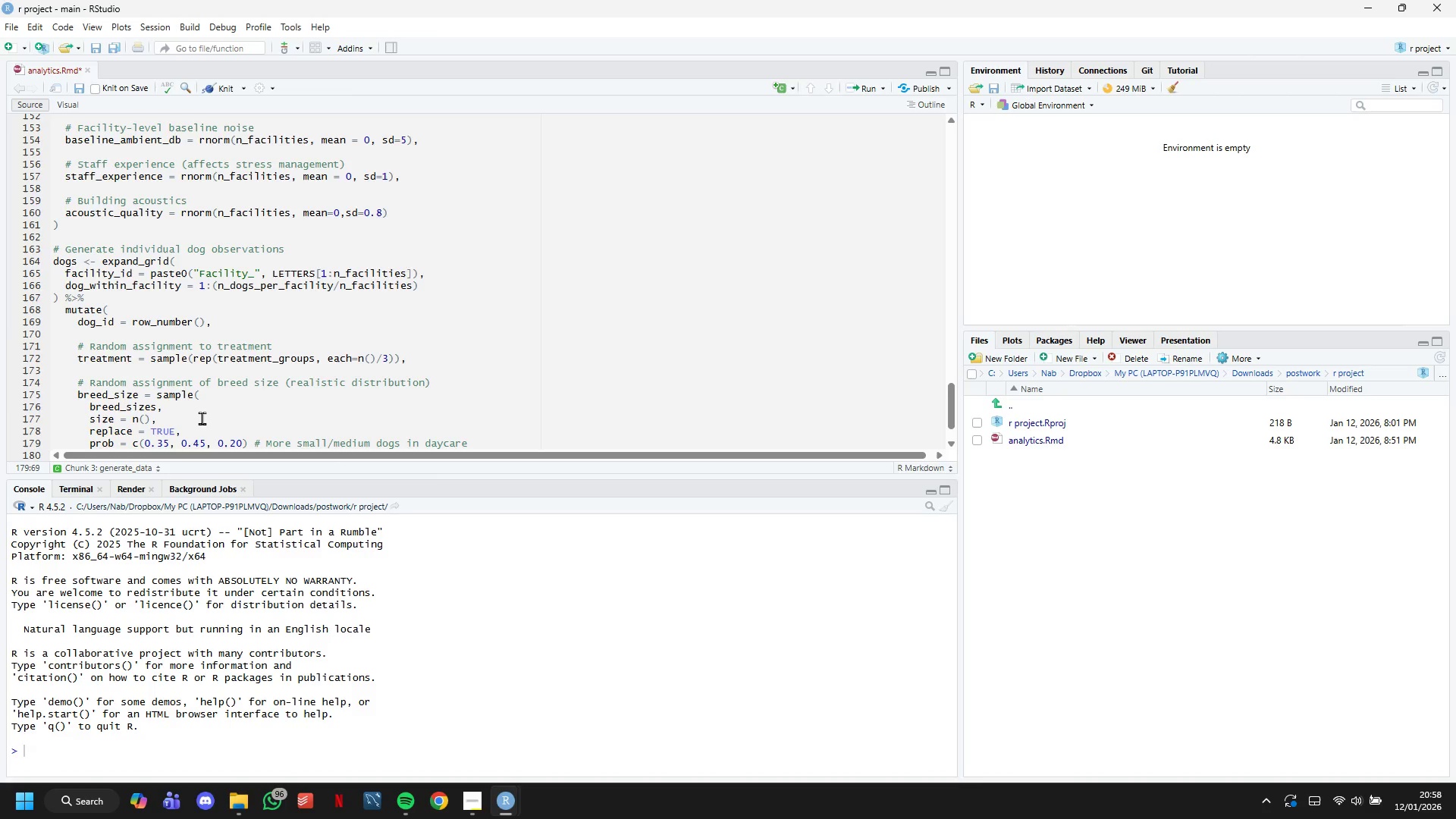 
key(ArrowRight)
 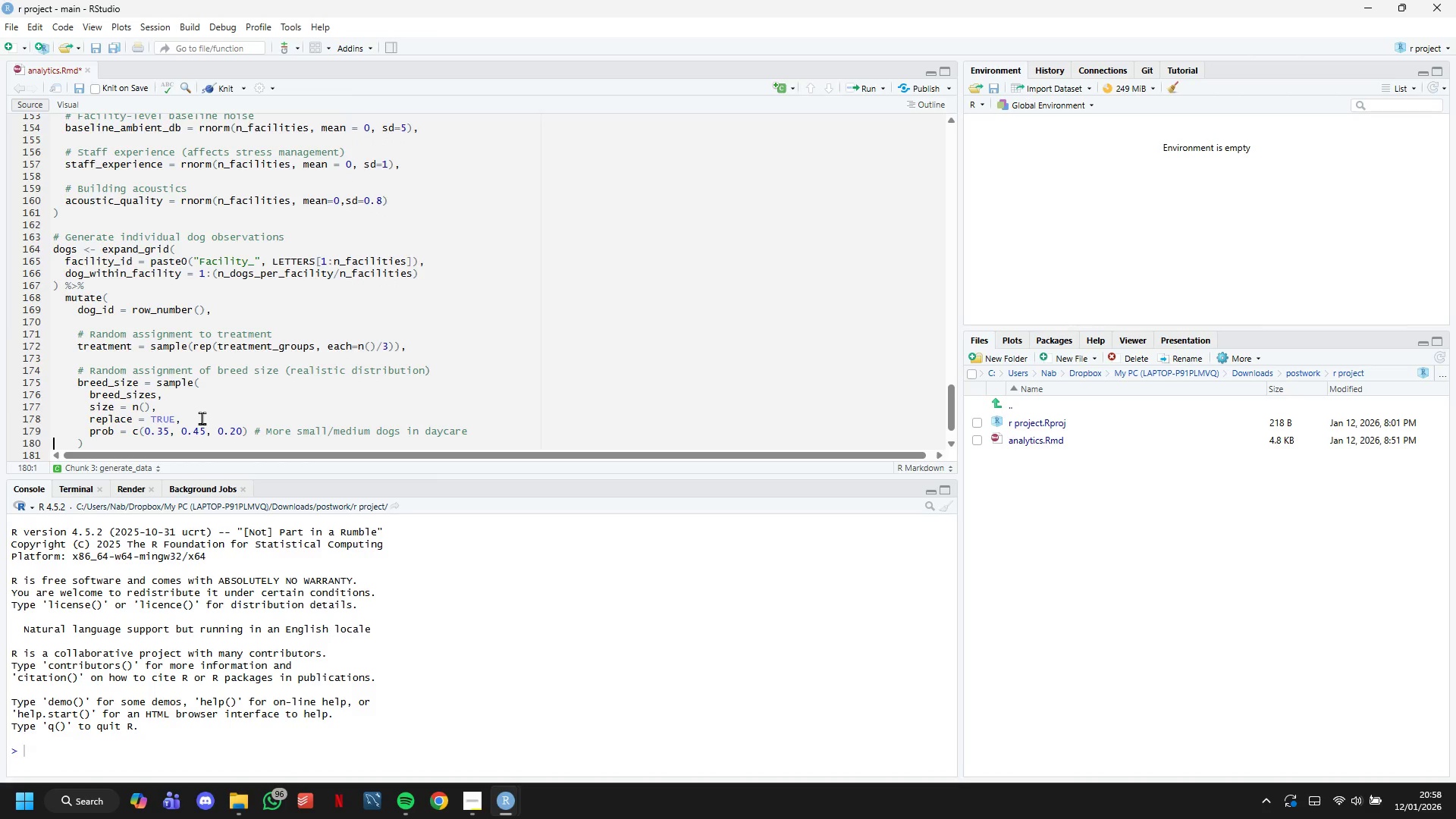 
key(ArrowRight)
 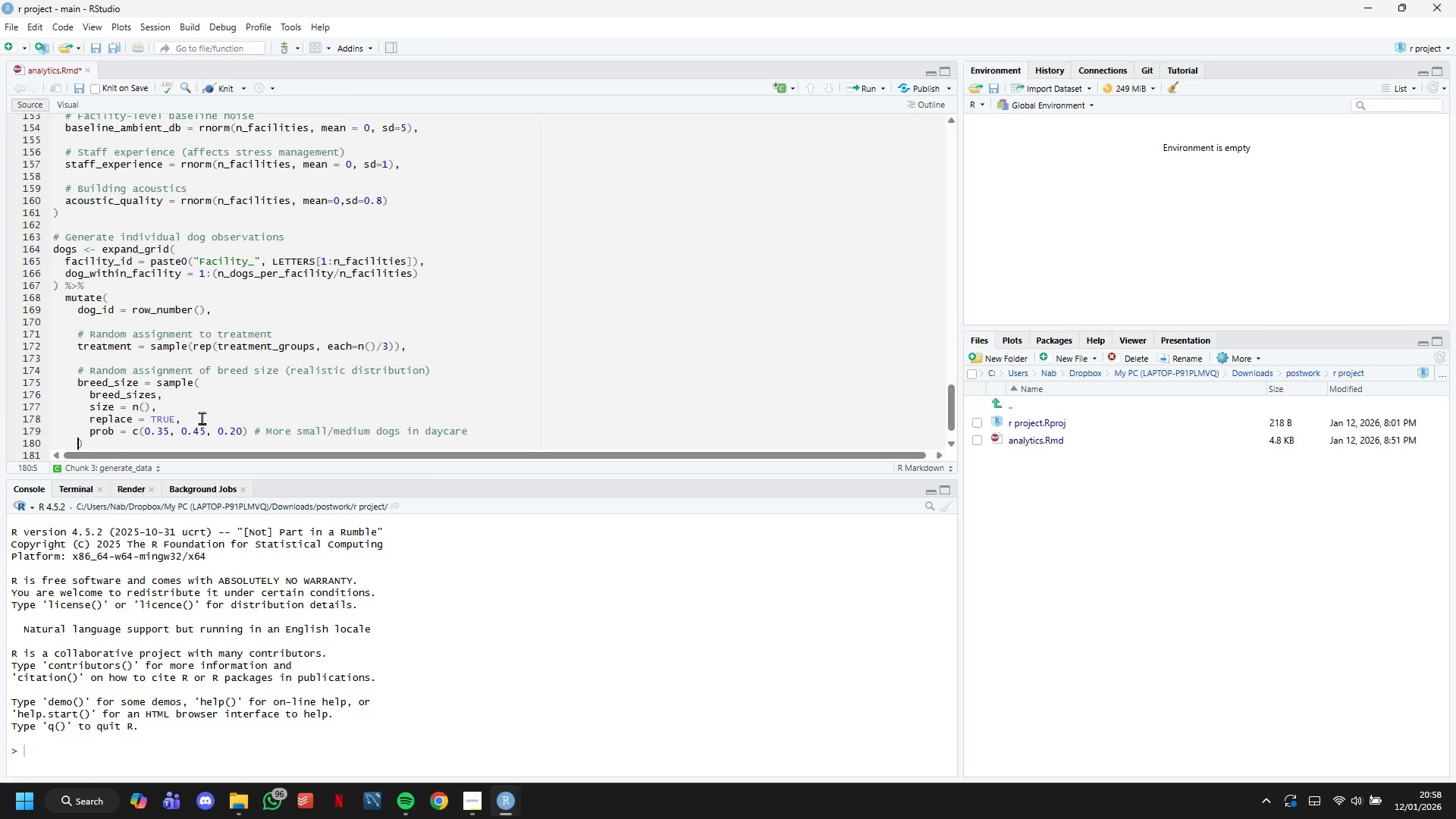 
key(ArrowRight)
 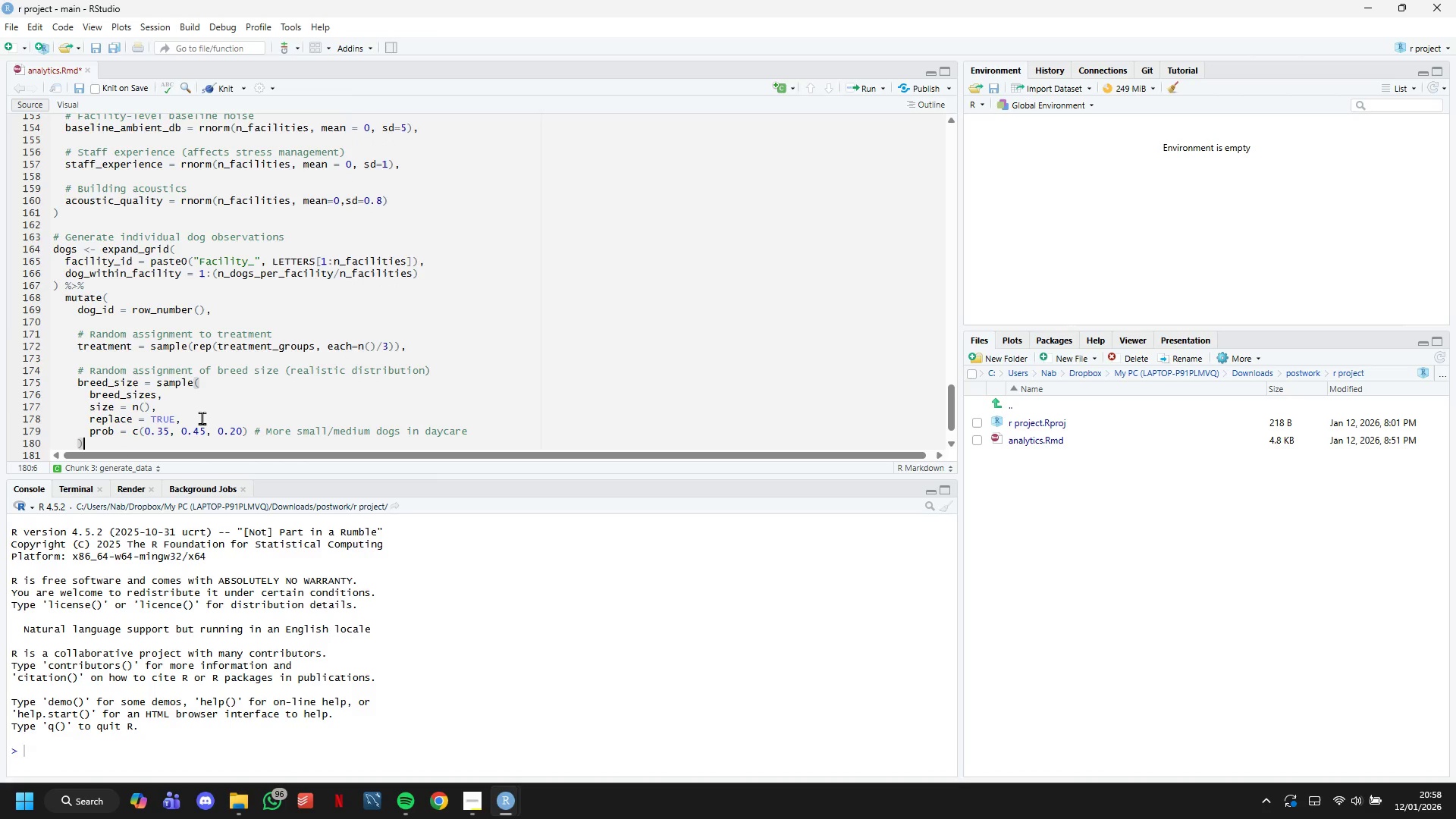 
key(ArrowRight)
 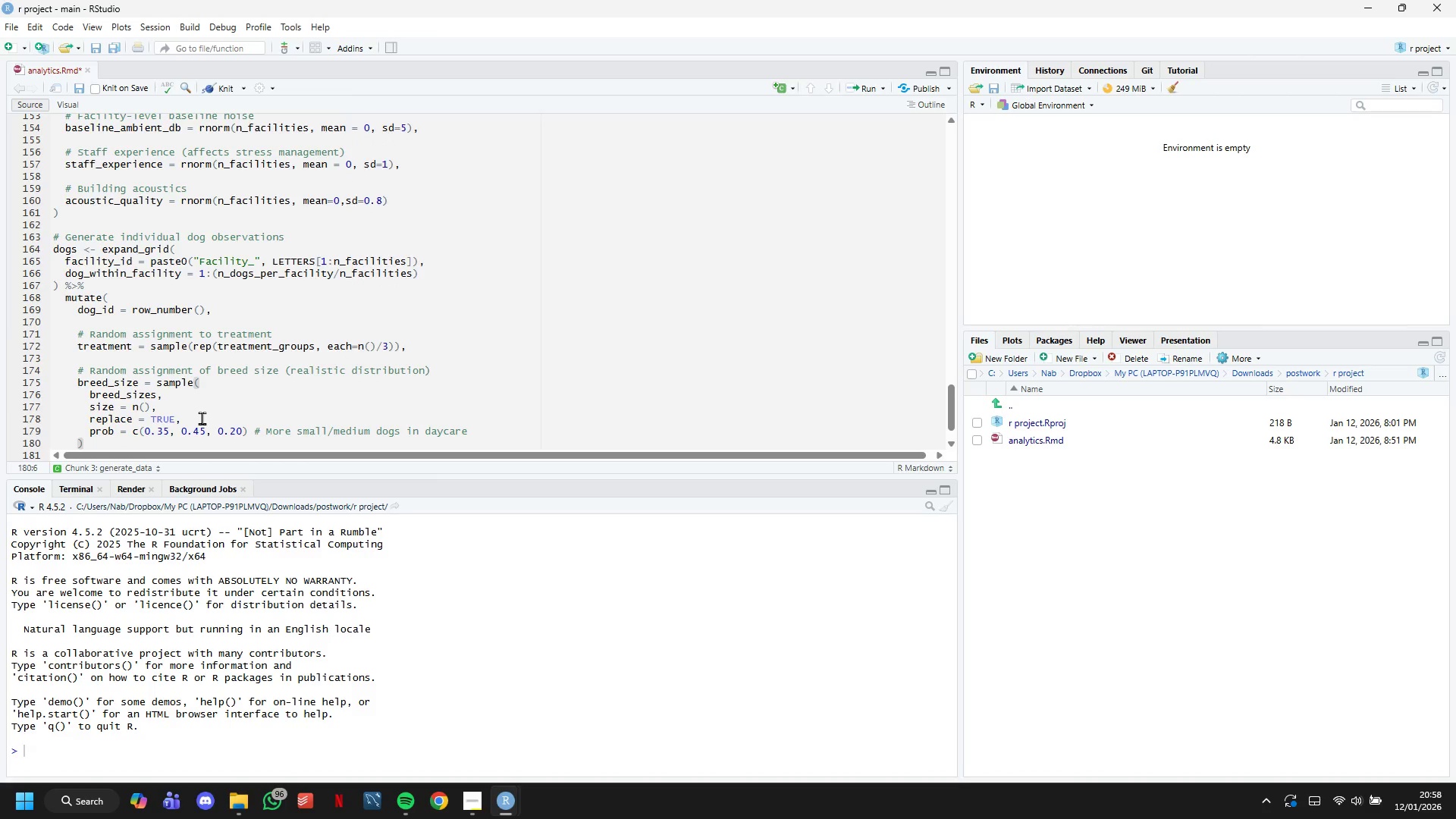 
key(Comma)
 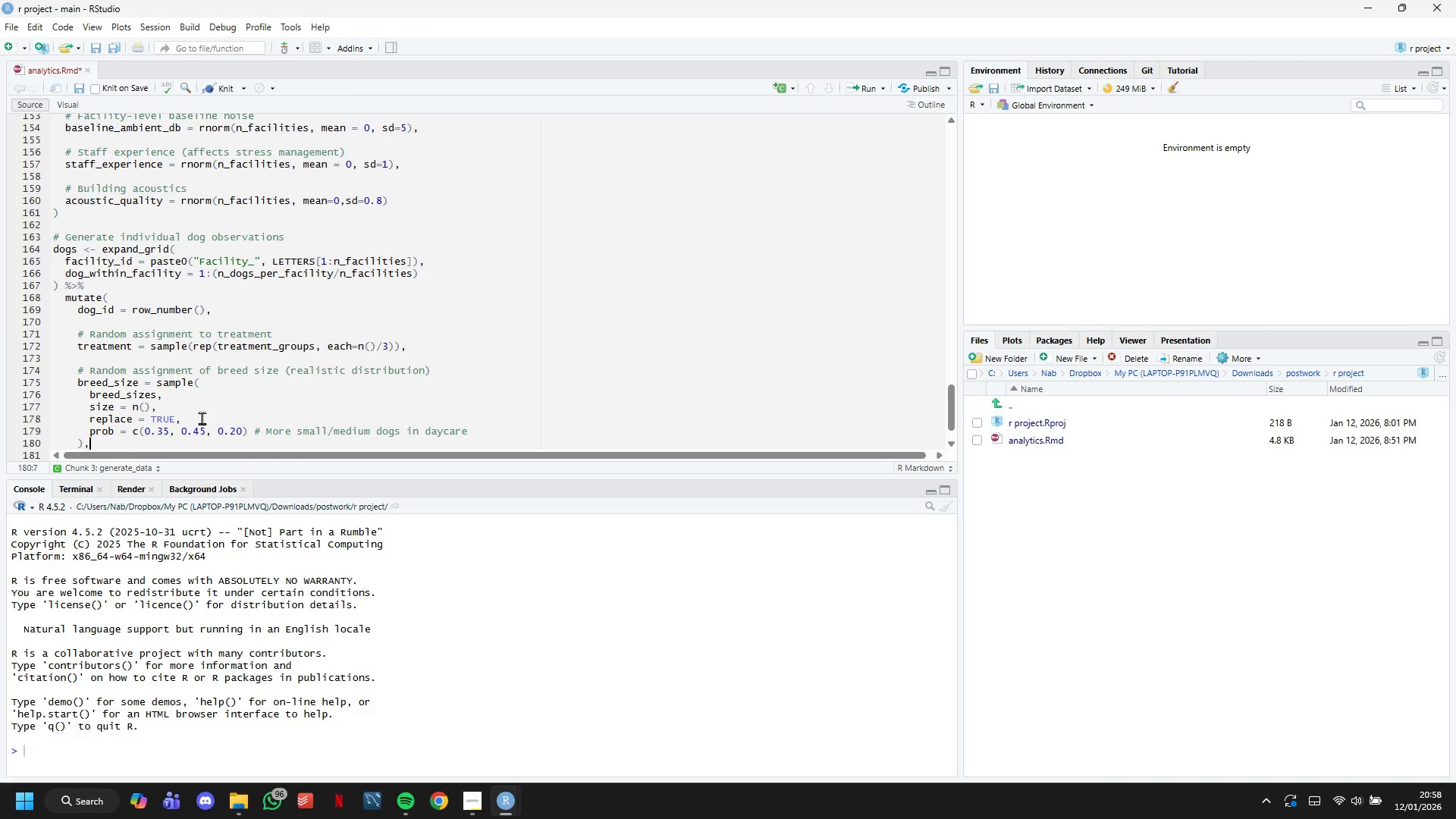 
scroll: coordinate [202, 416], scroll_direction: down, amount: 2.0
 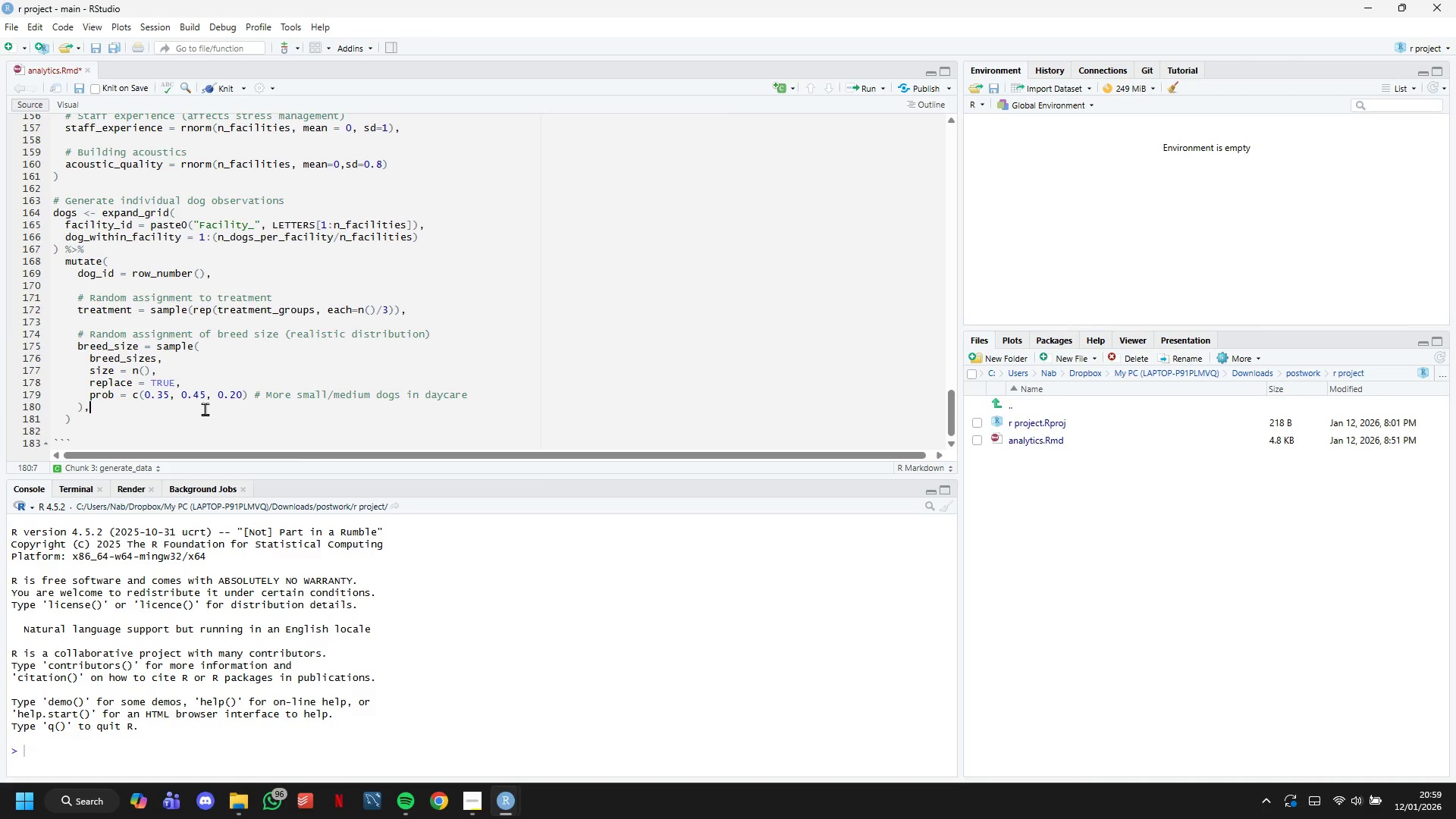 
wait(48.3)
 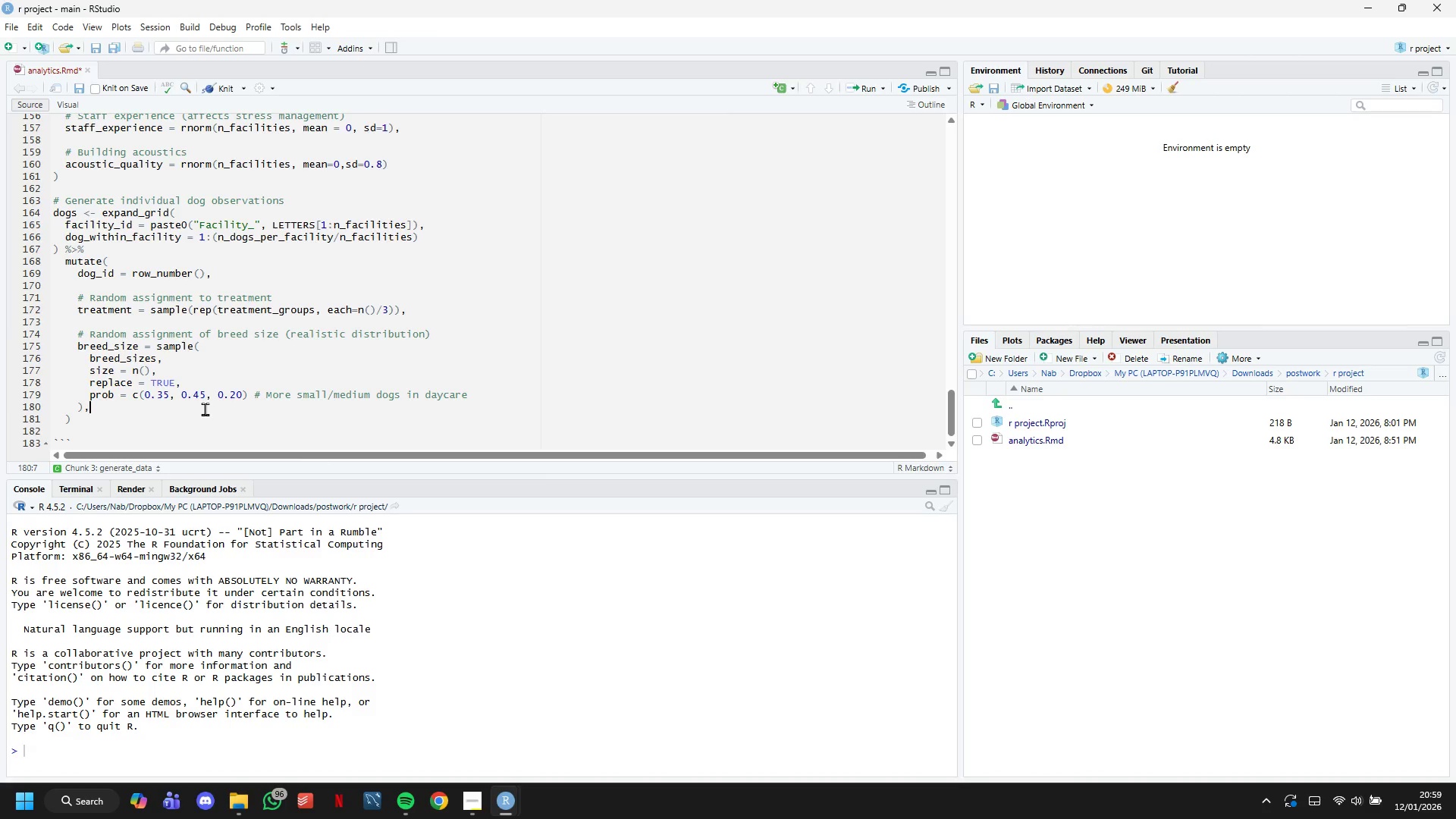 
key(Enter)
 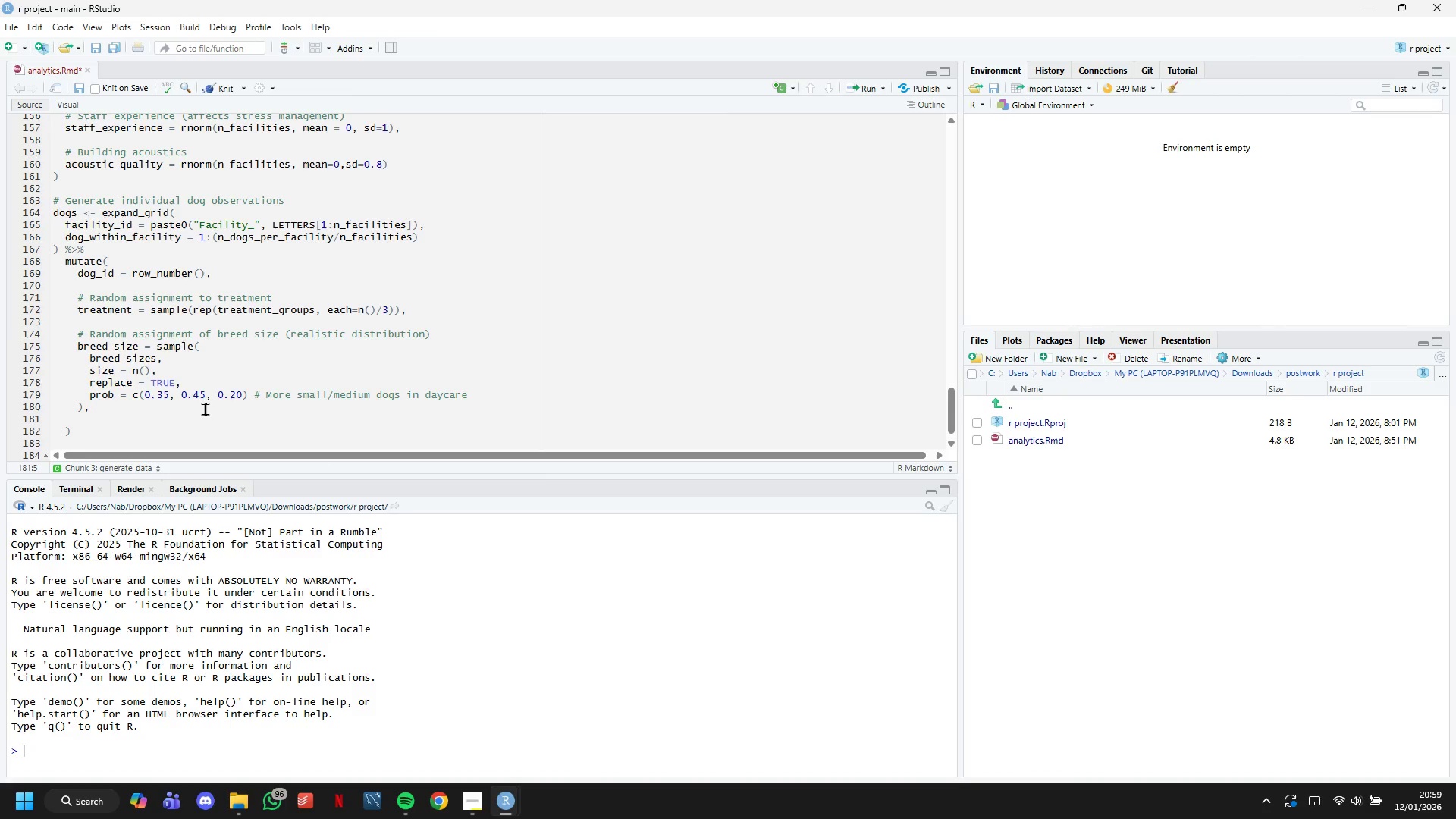 
key(Enter)
 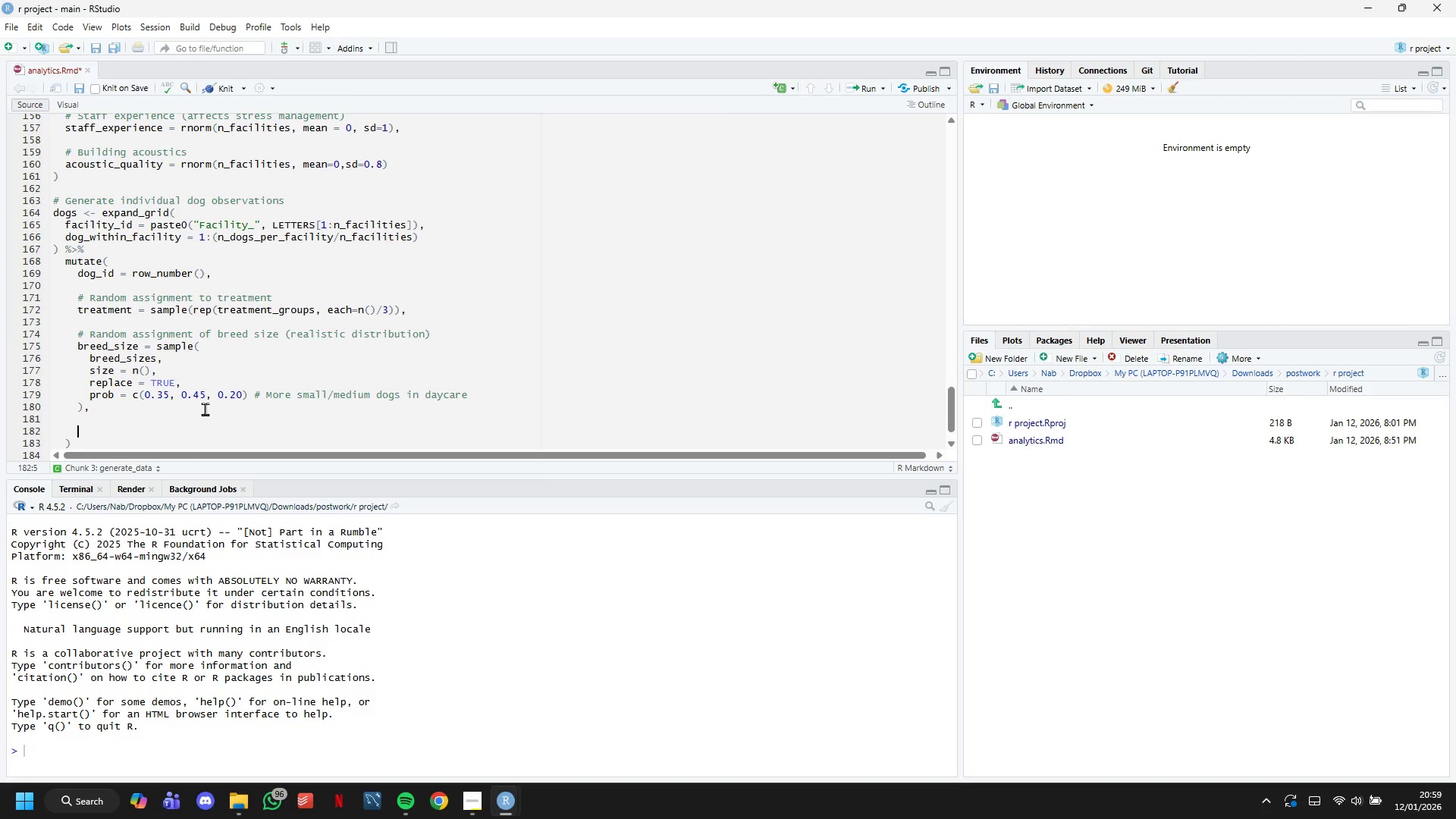 
type(# Individual)
 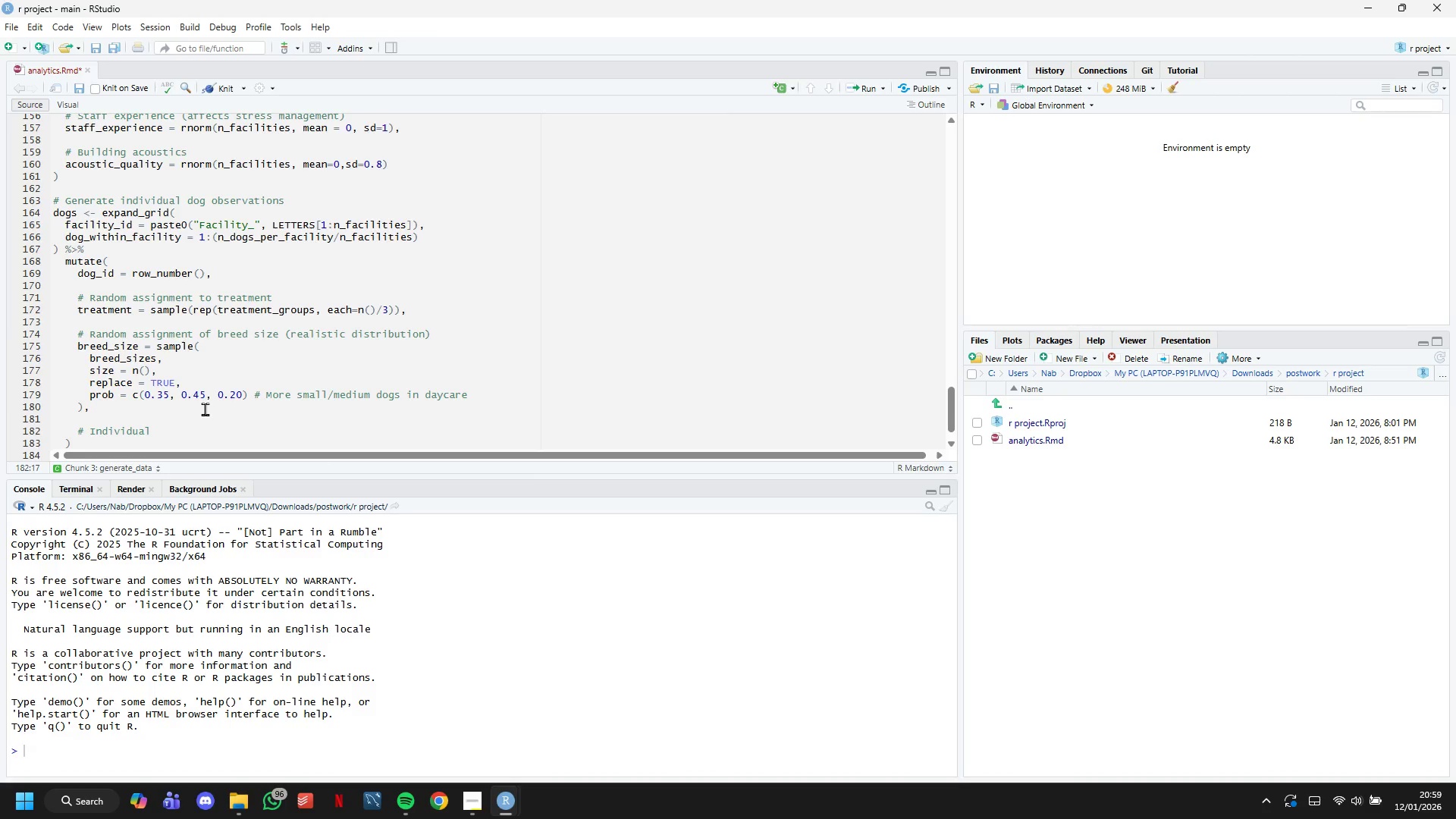 
wait(21.7)
 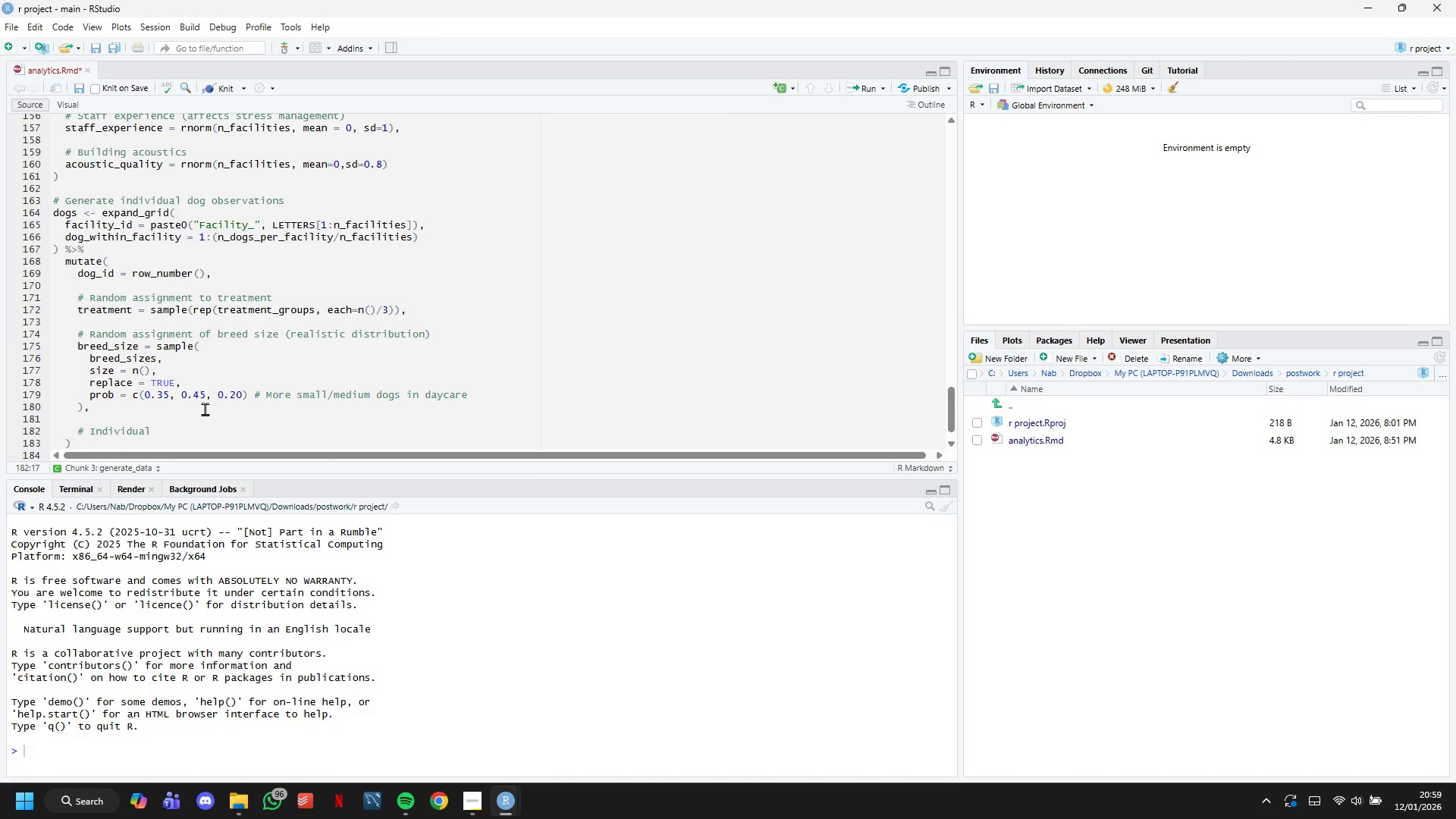 
type( dog temprament )
 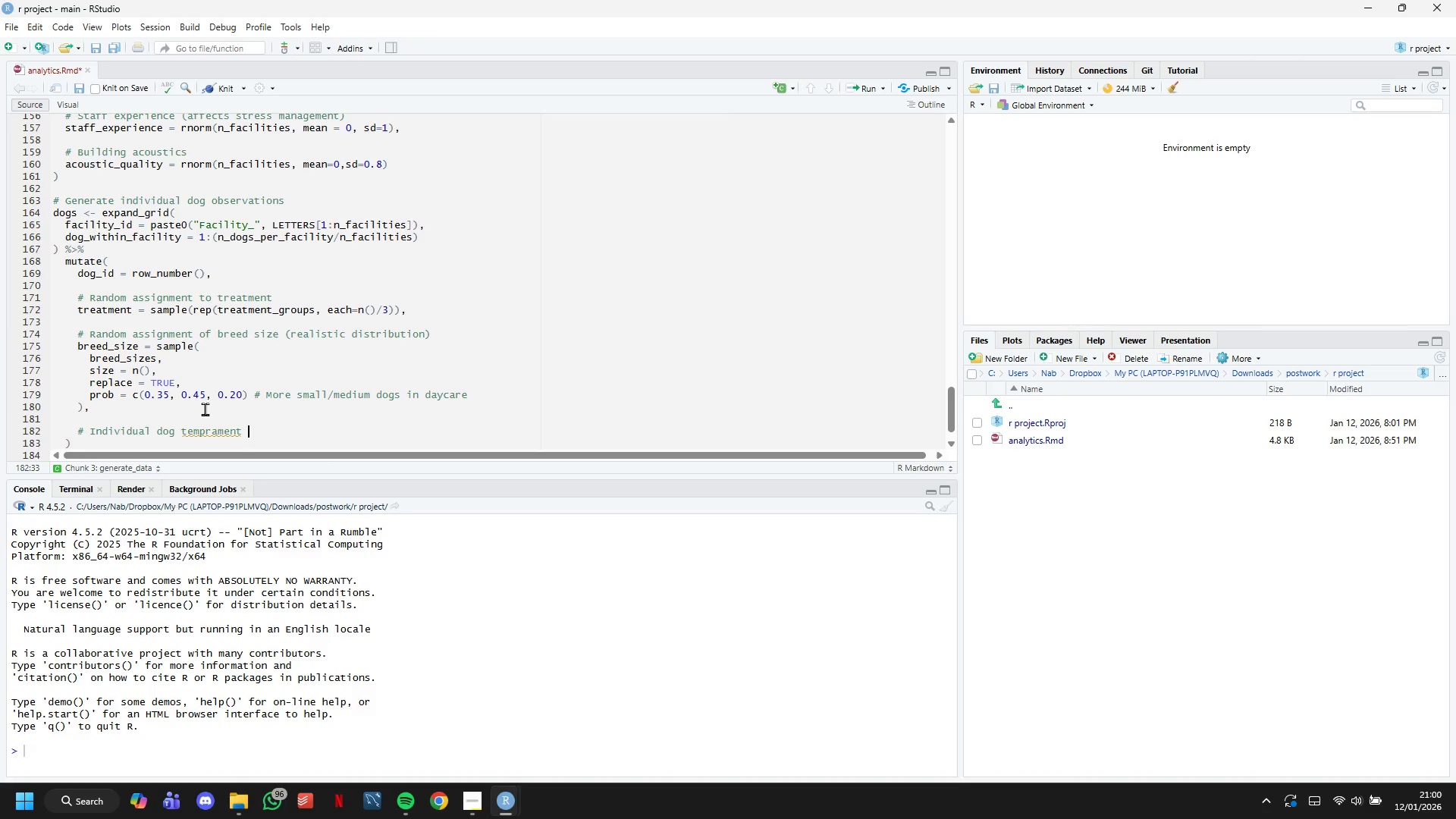 
wait(36.05)
 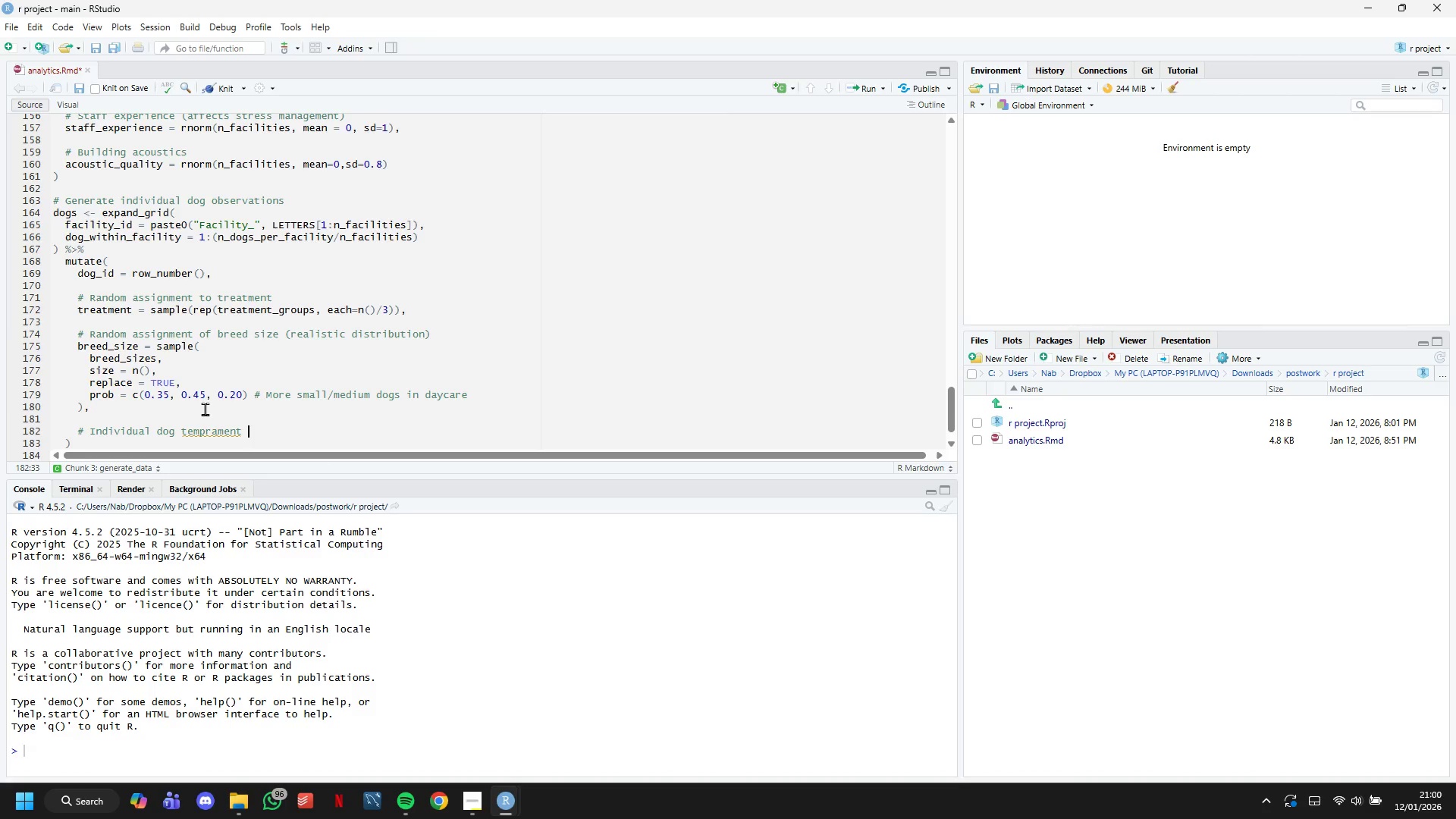 
key(Enter)
 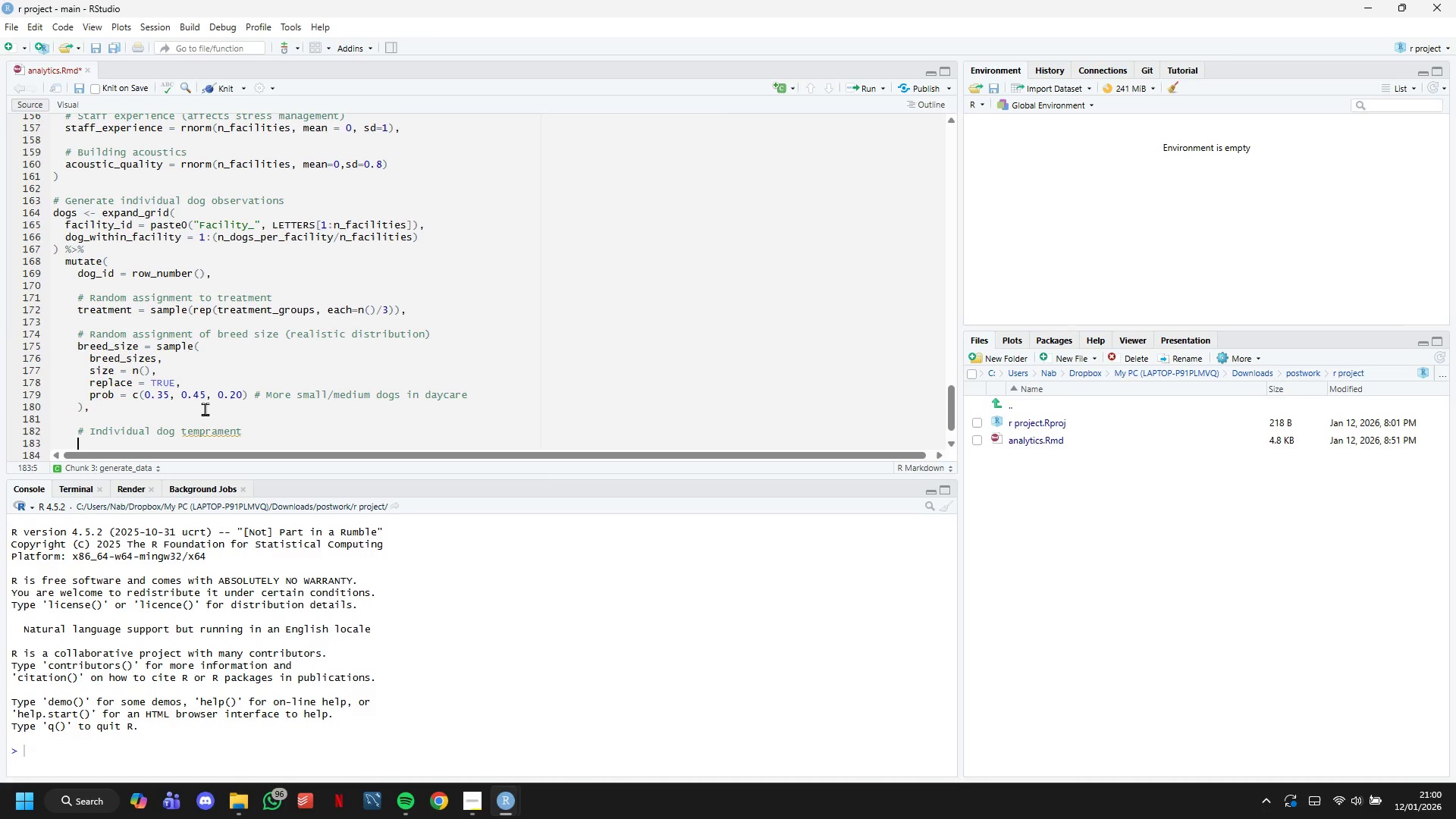 
wait(13.03)
 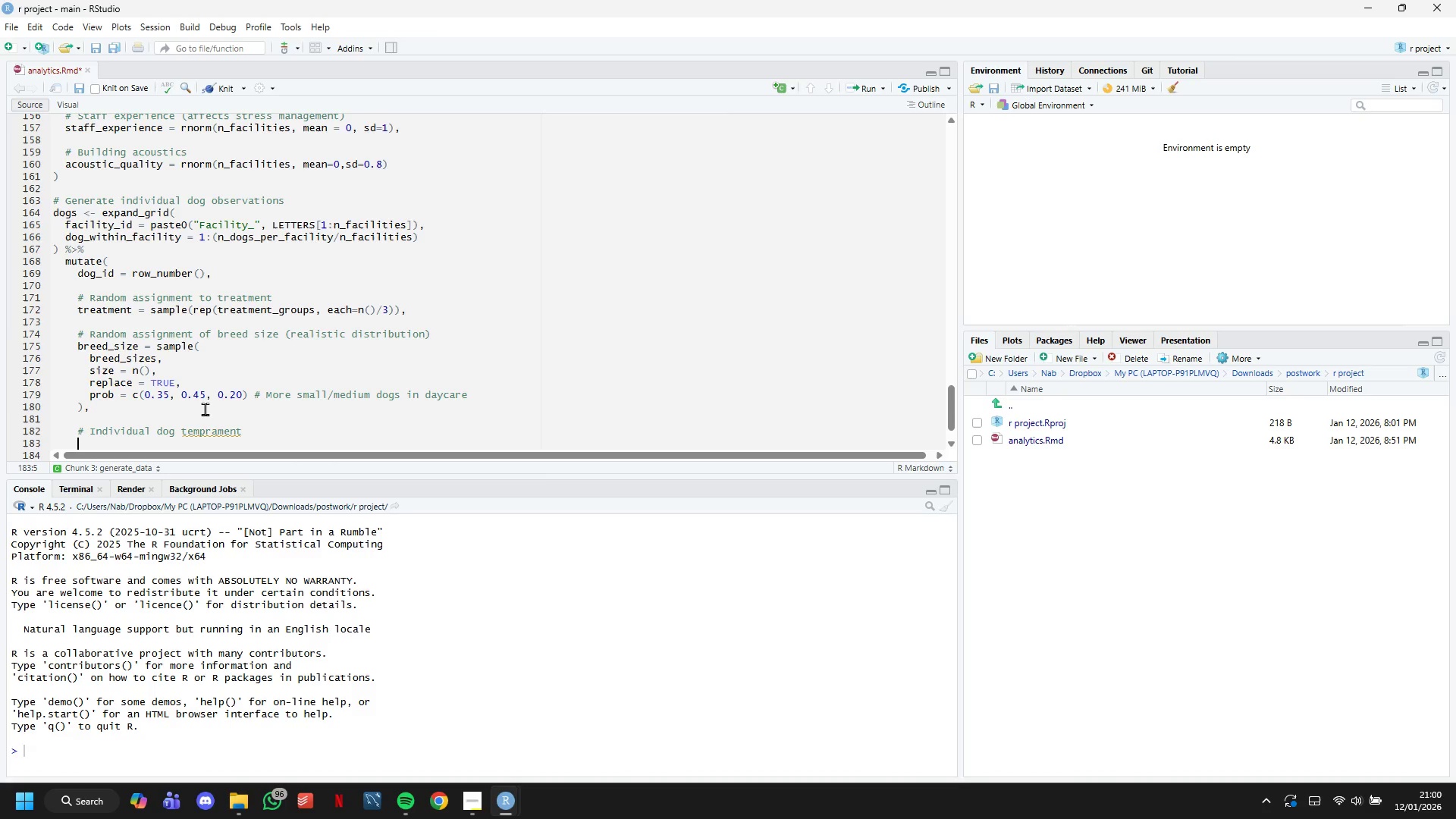 
type(temprament_score)
 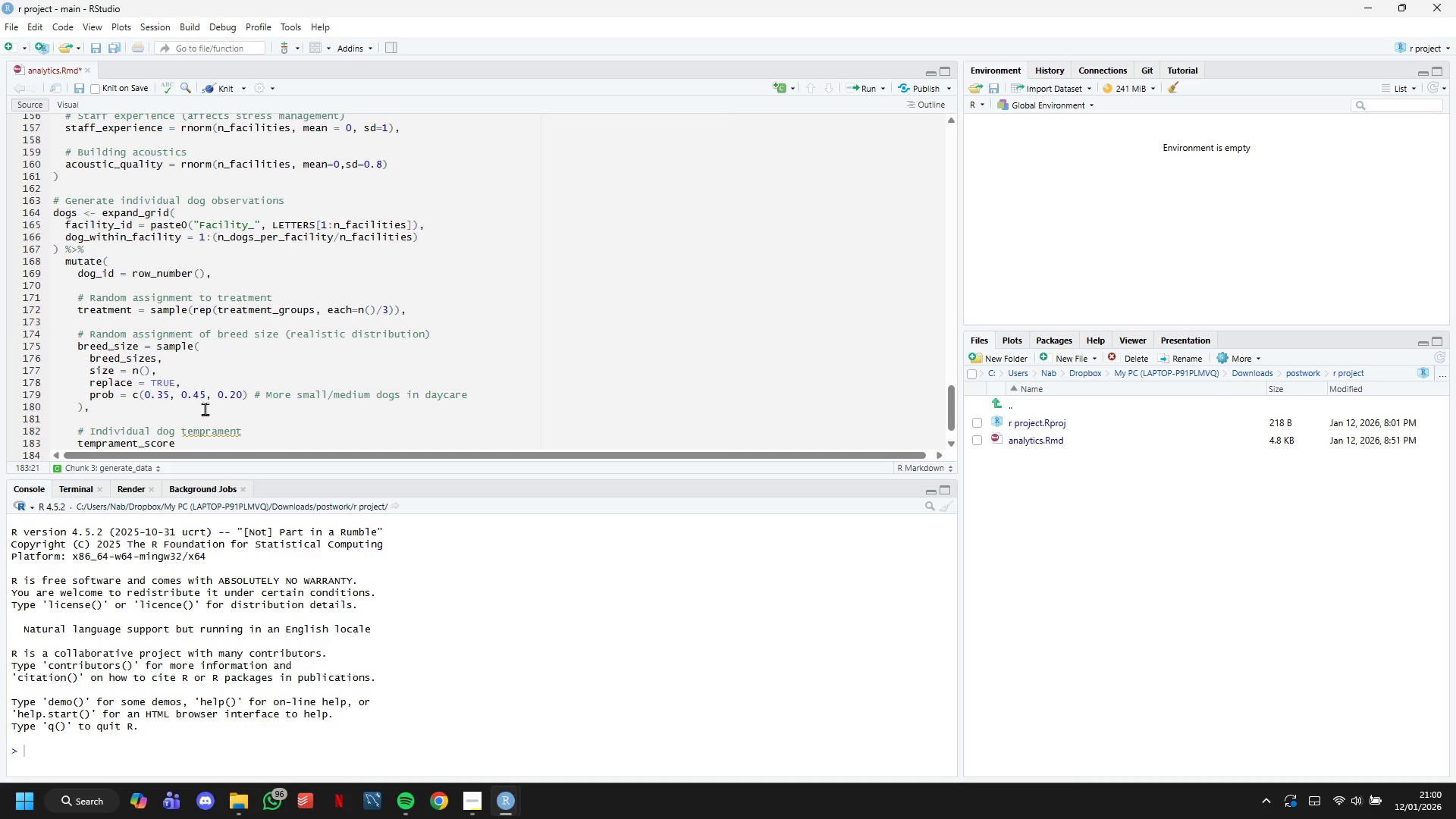 
wait(35.19)
 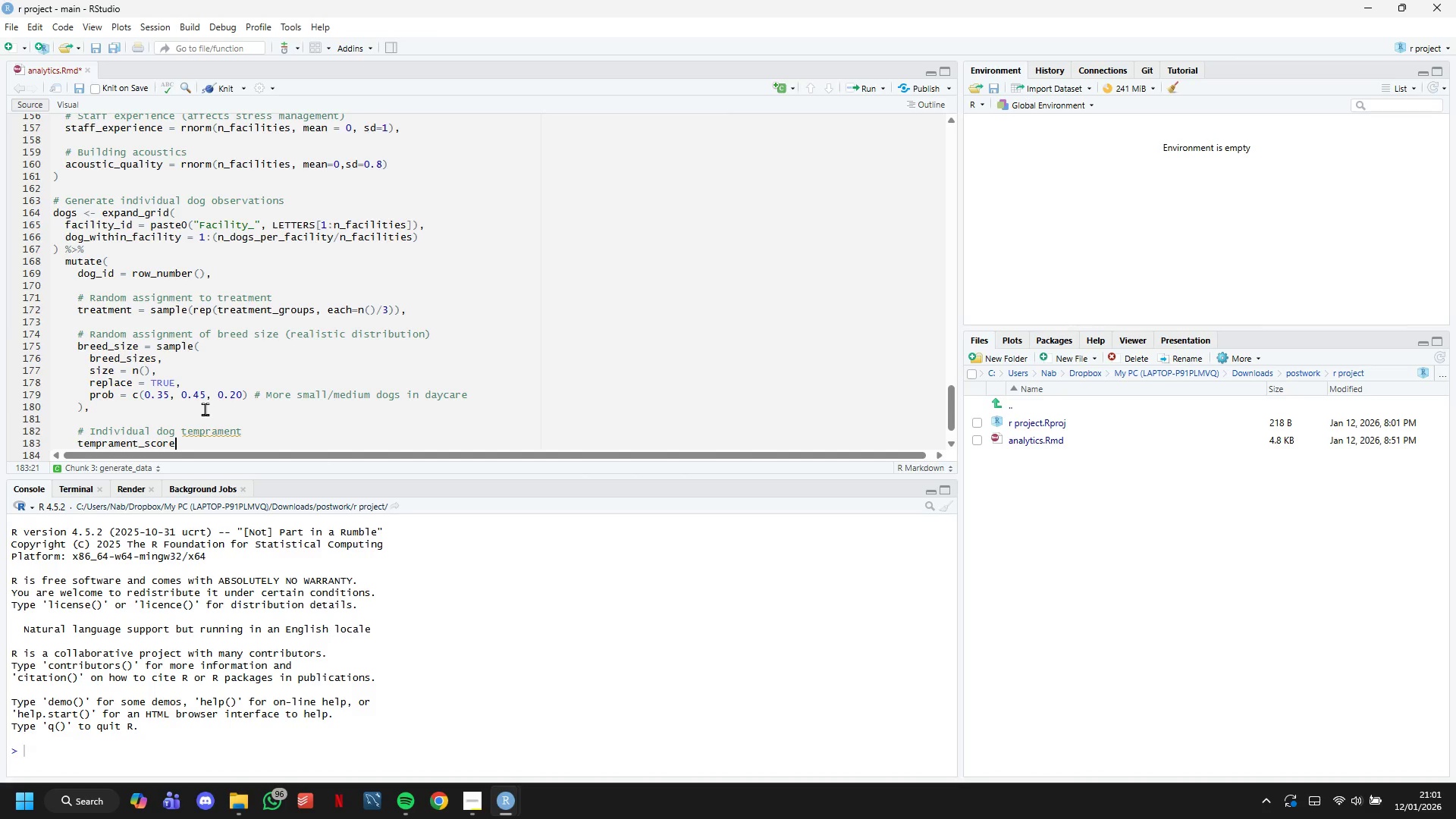 
type( = rnorm(n)
 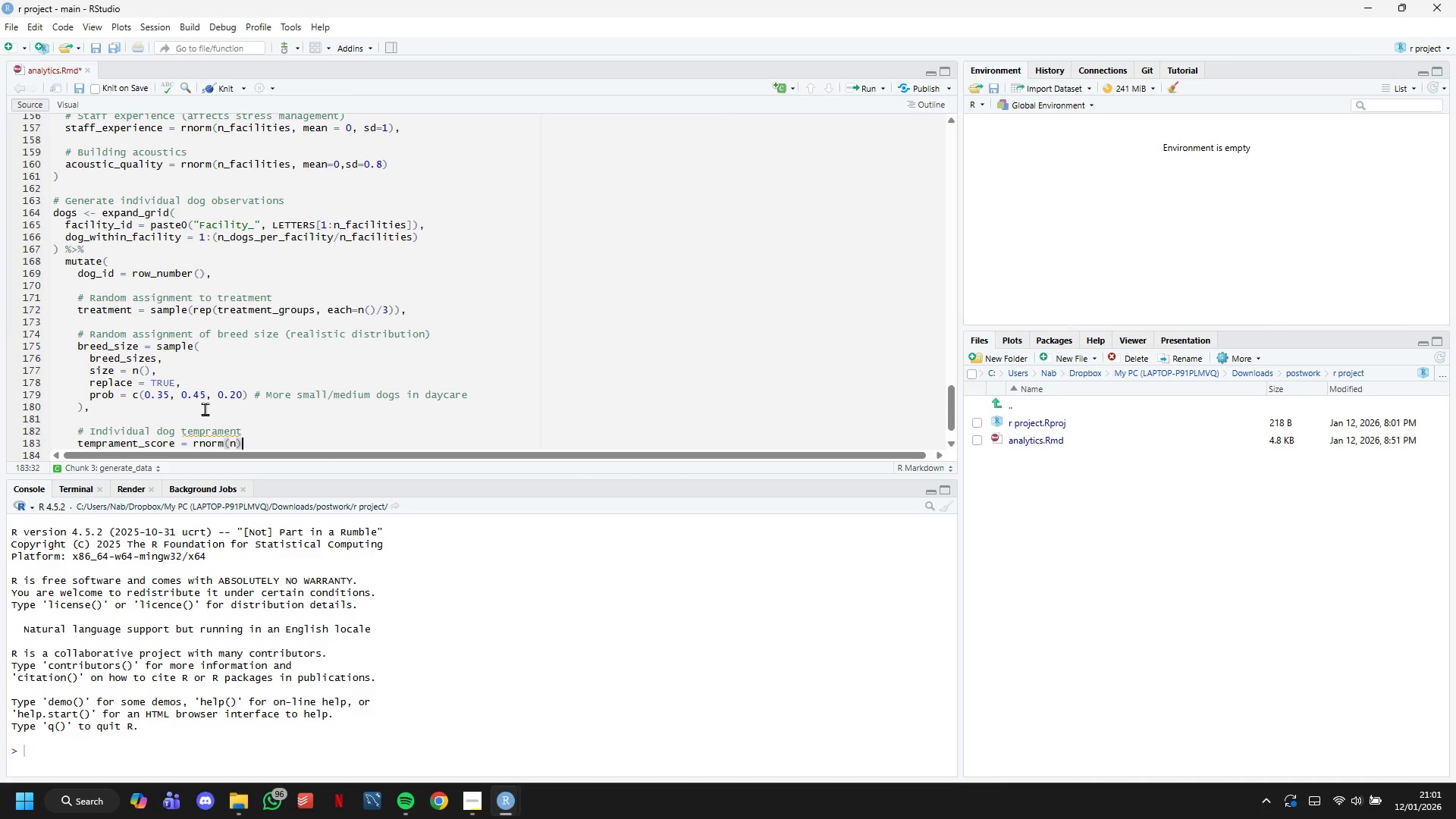 
key(ArrowRight)
 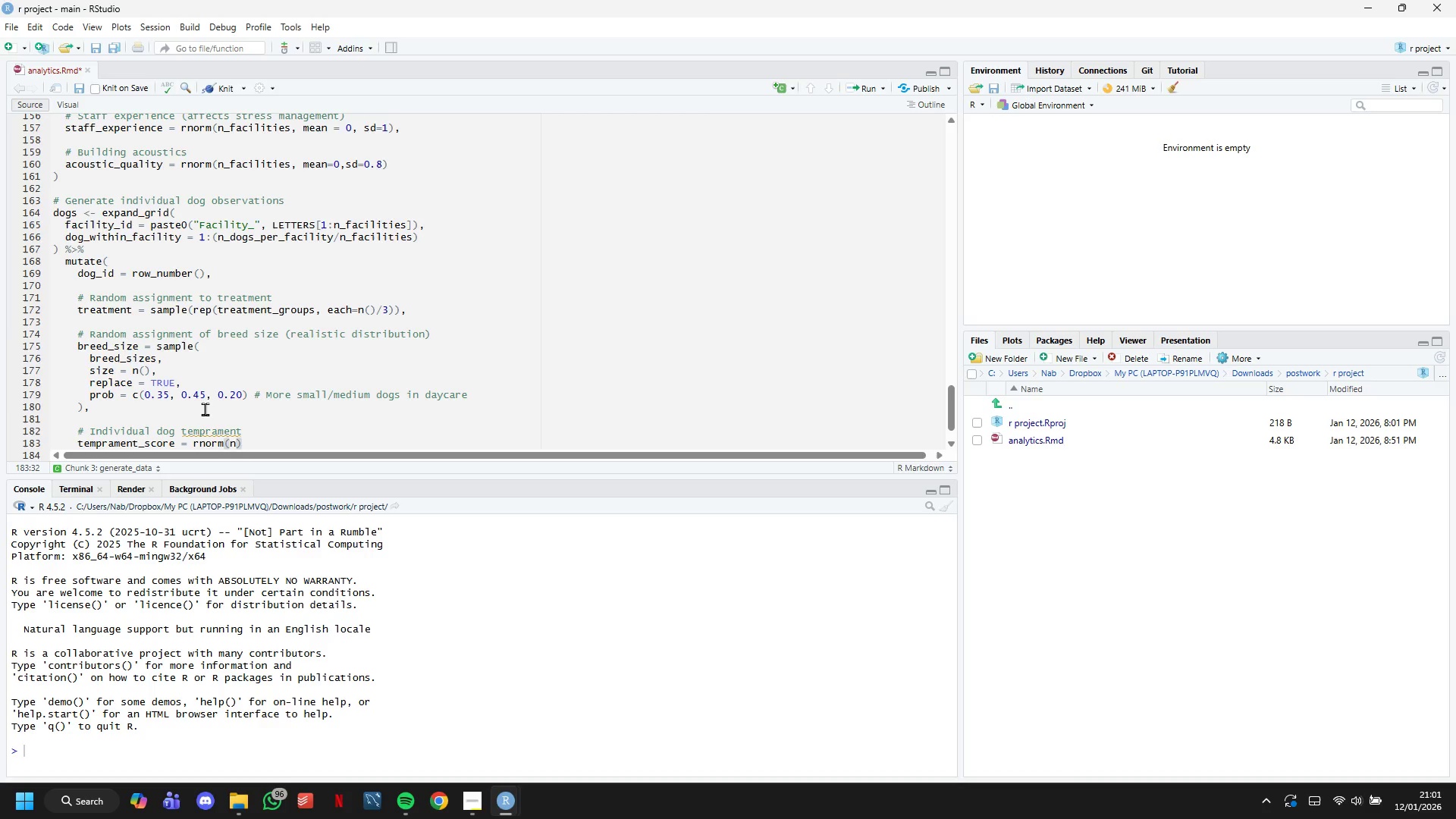 
key(Comma)
 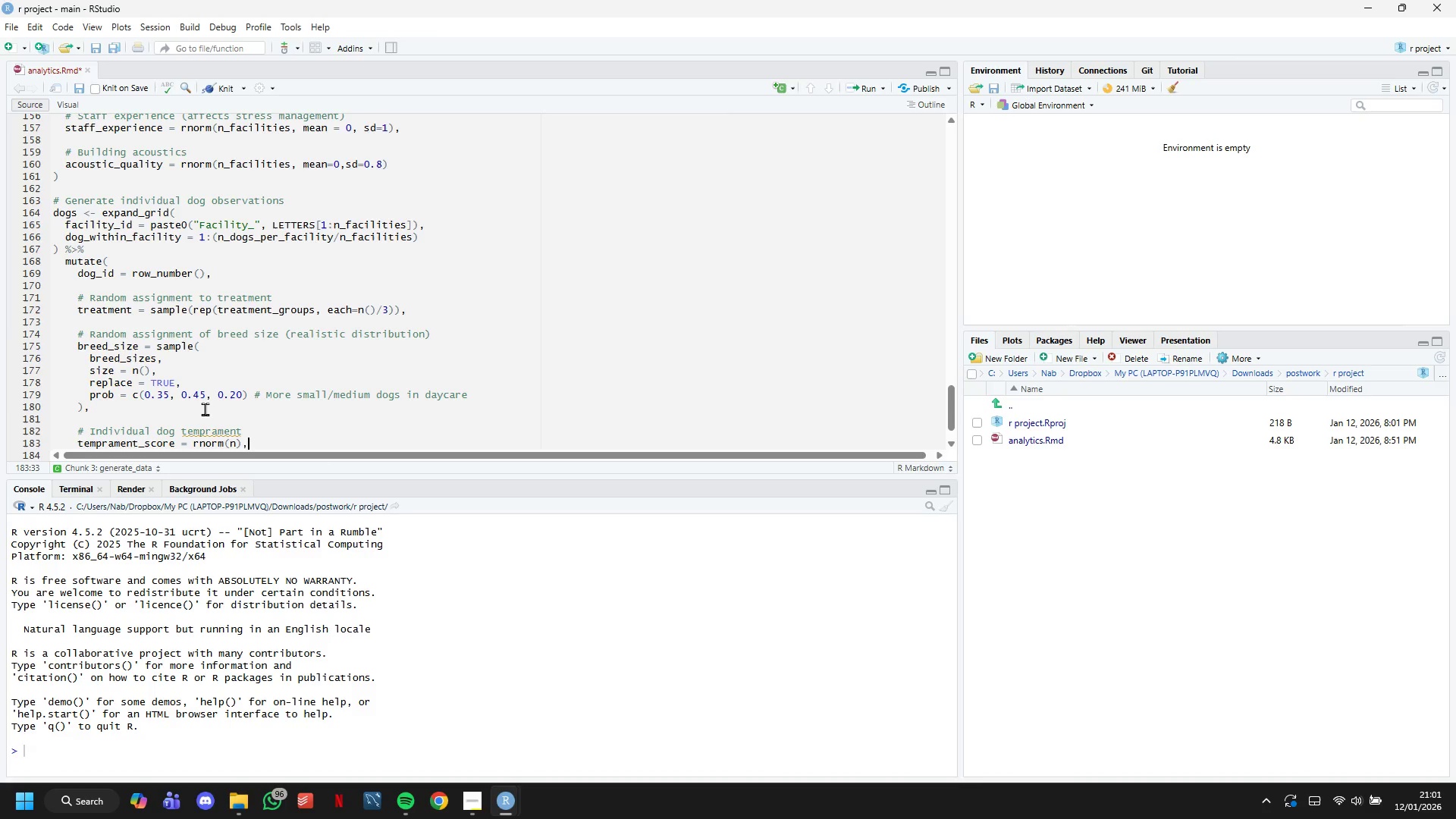 
key(Space)
 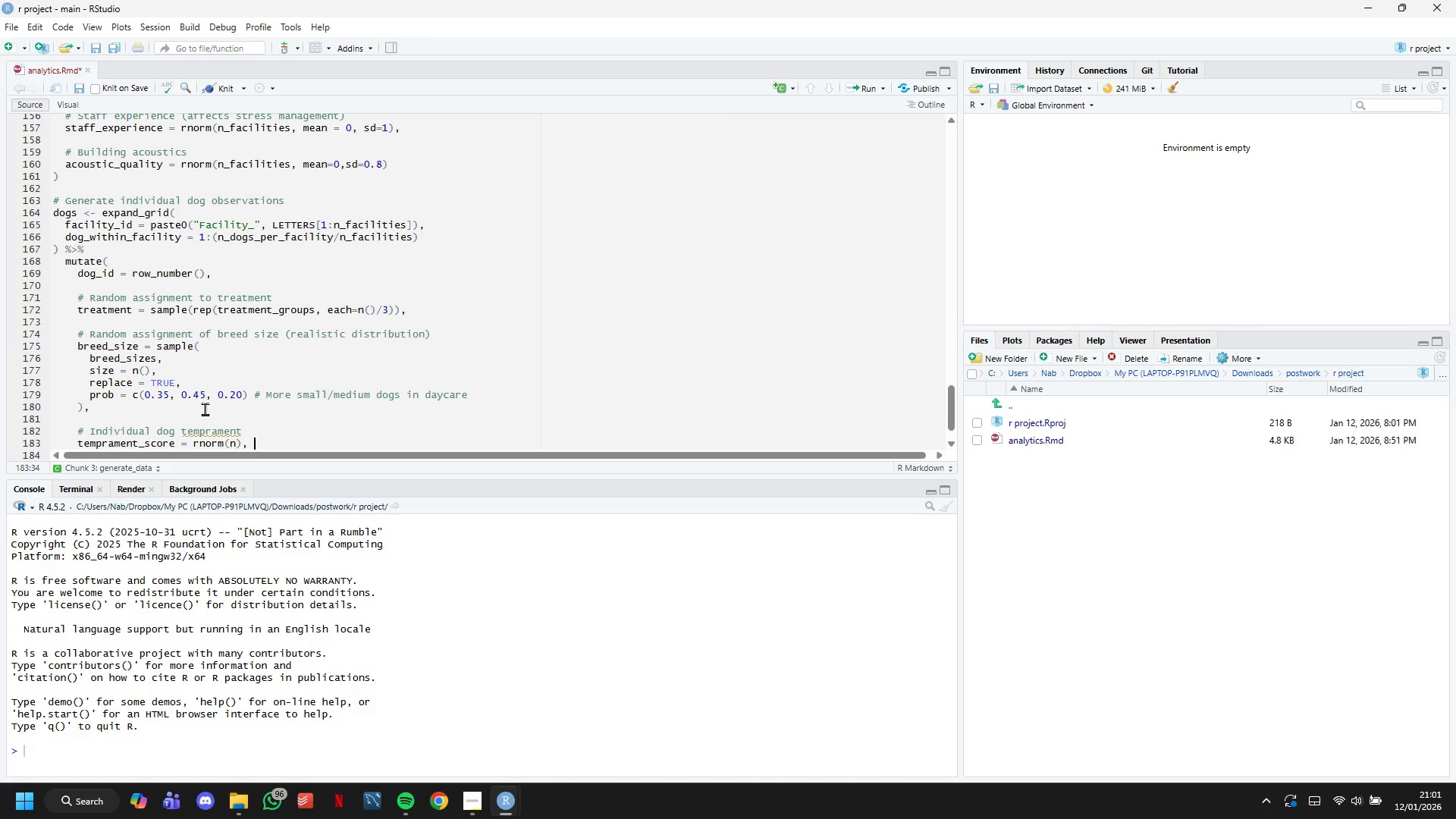 
hold_key(key=ArrowLeft, duration=0.58)
 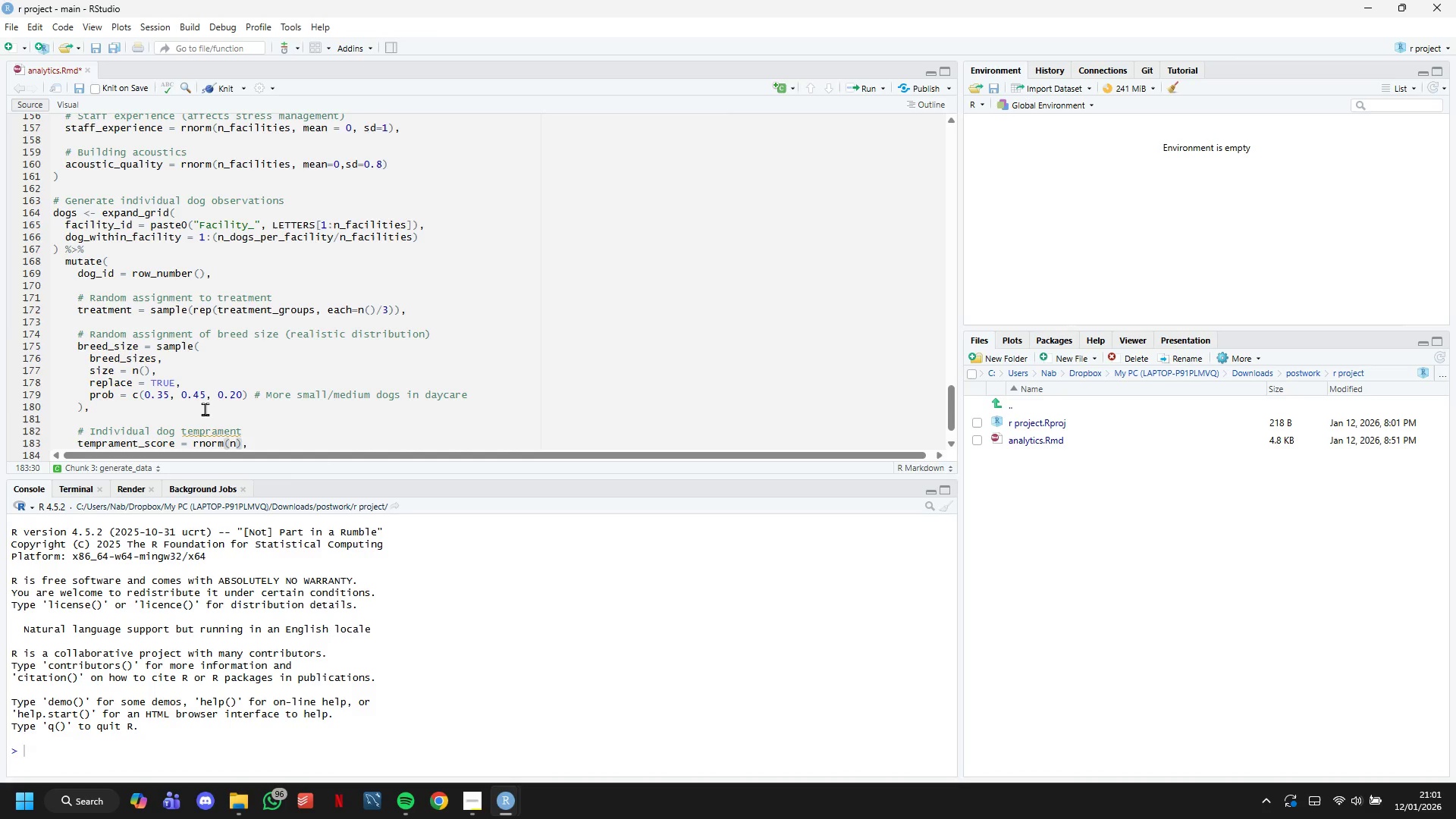 
key(ArrowRight)
 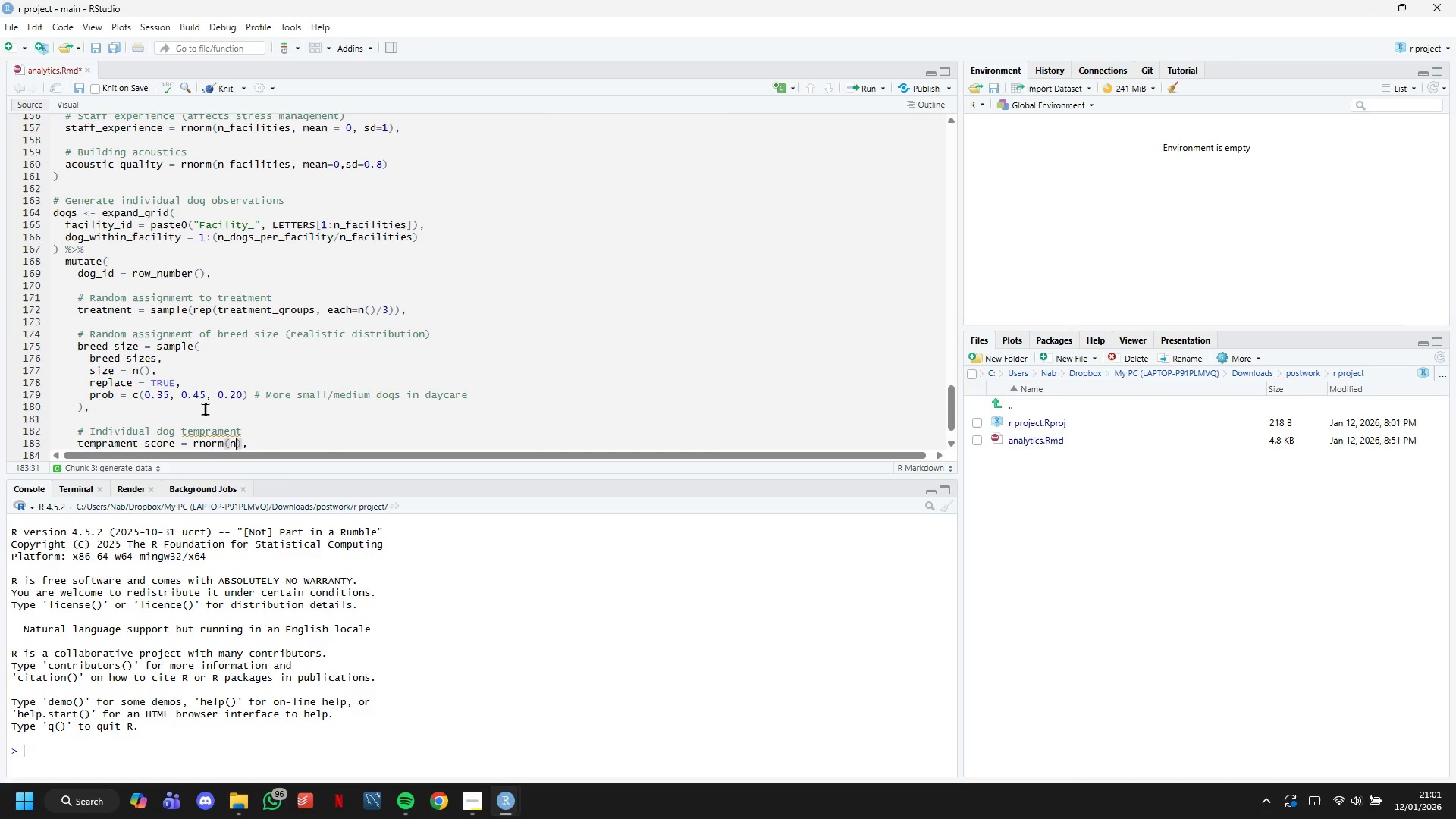 
key(Shift+9)
 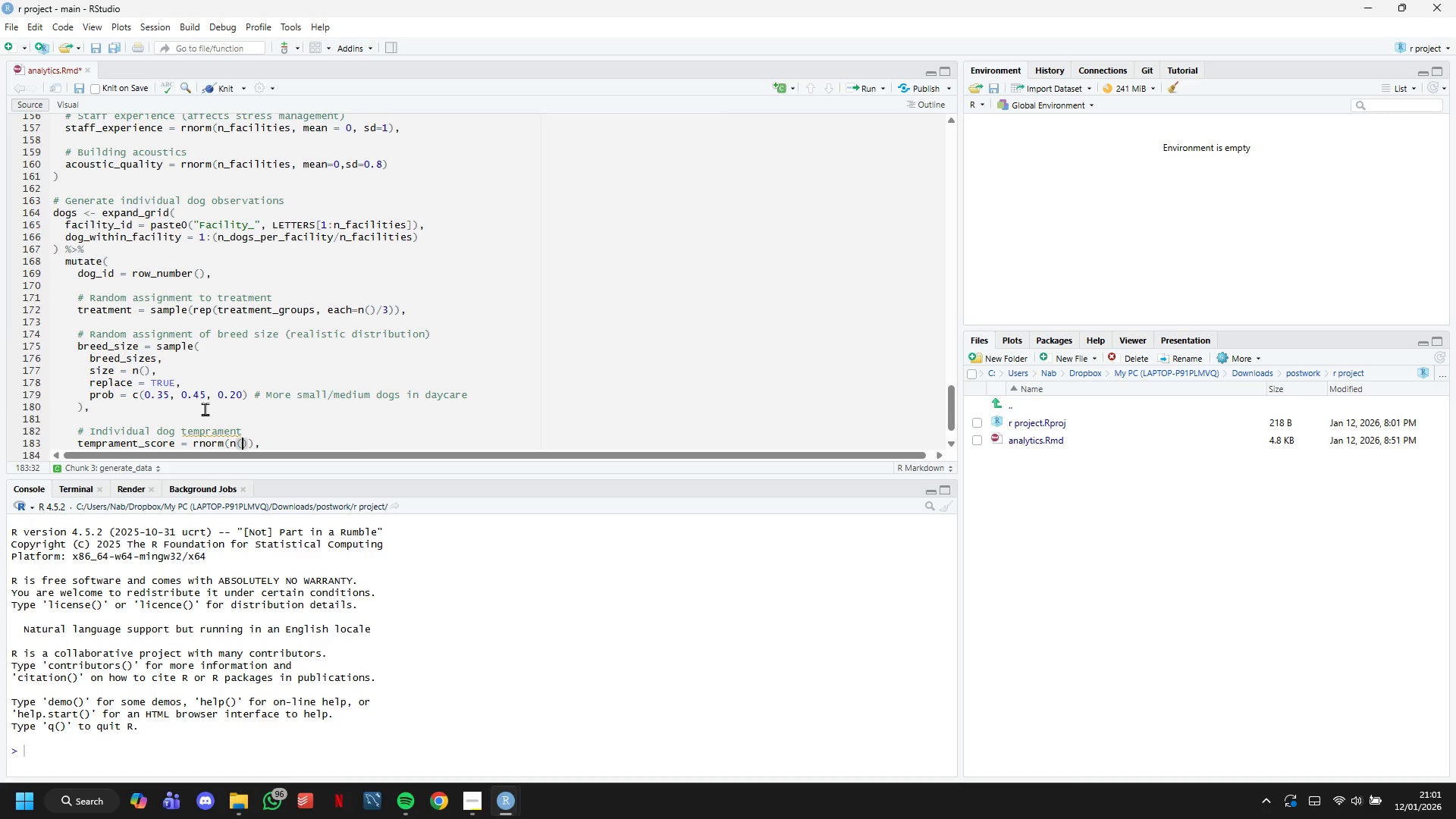 
key(ArrowRight)
 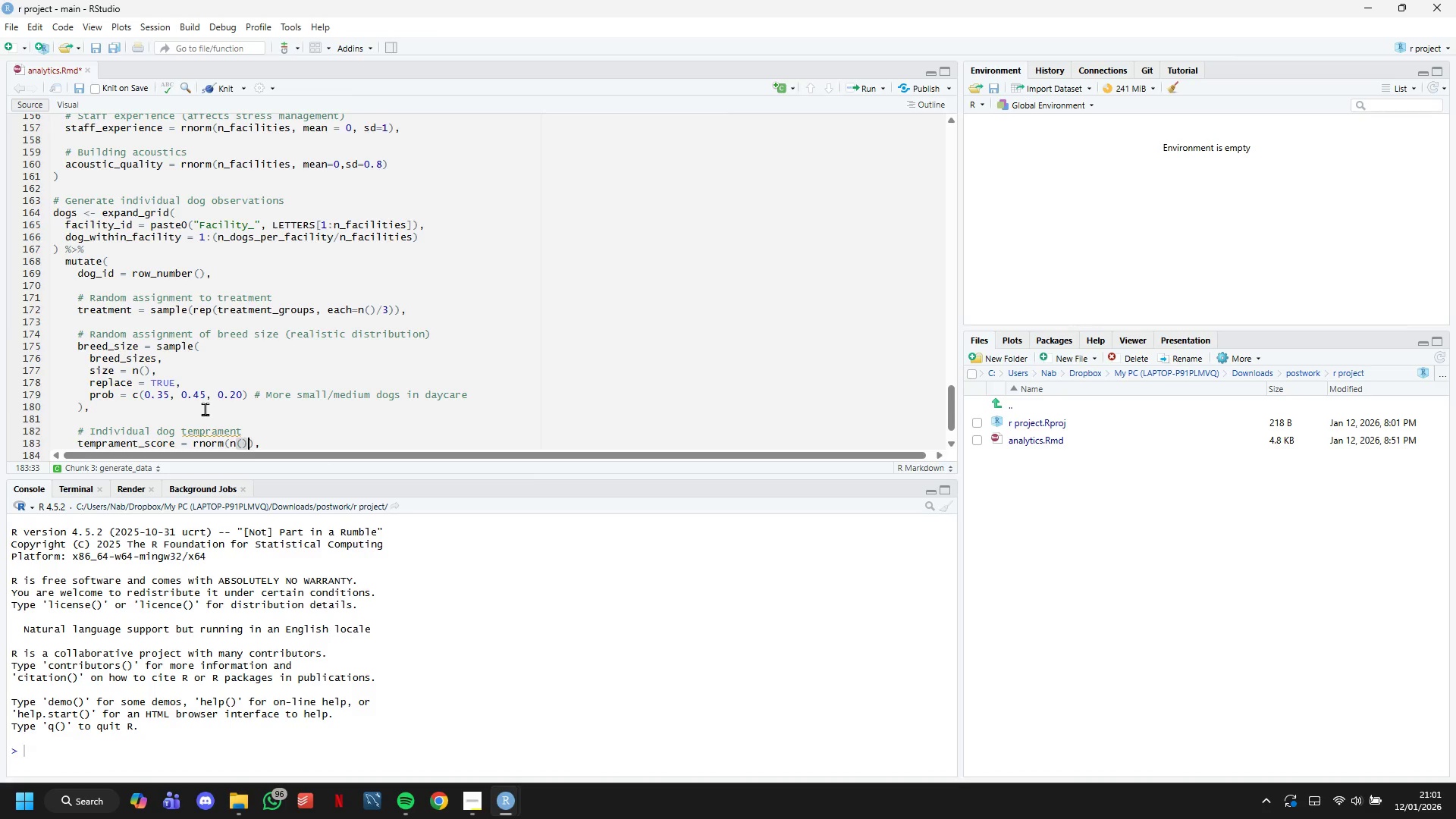 
type(, mean =0)
 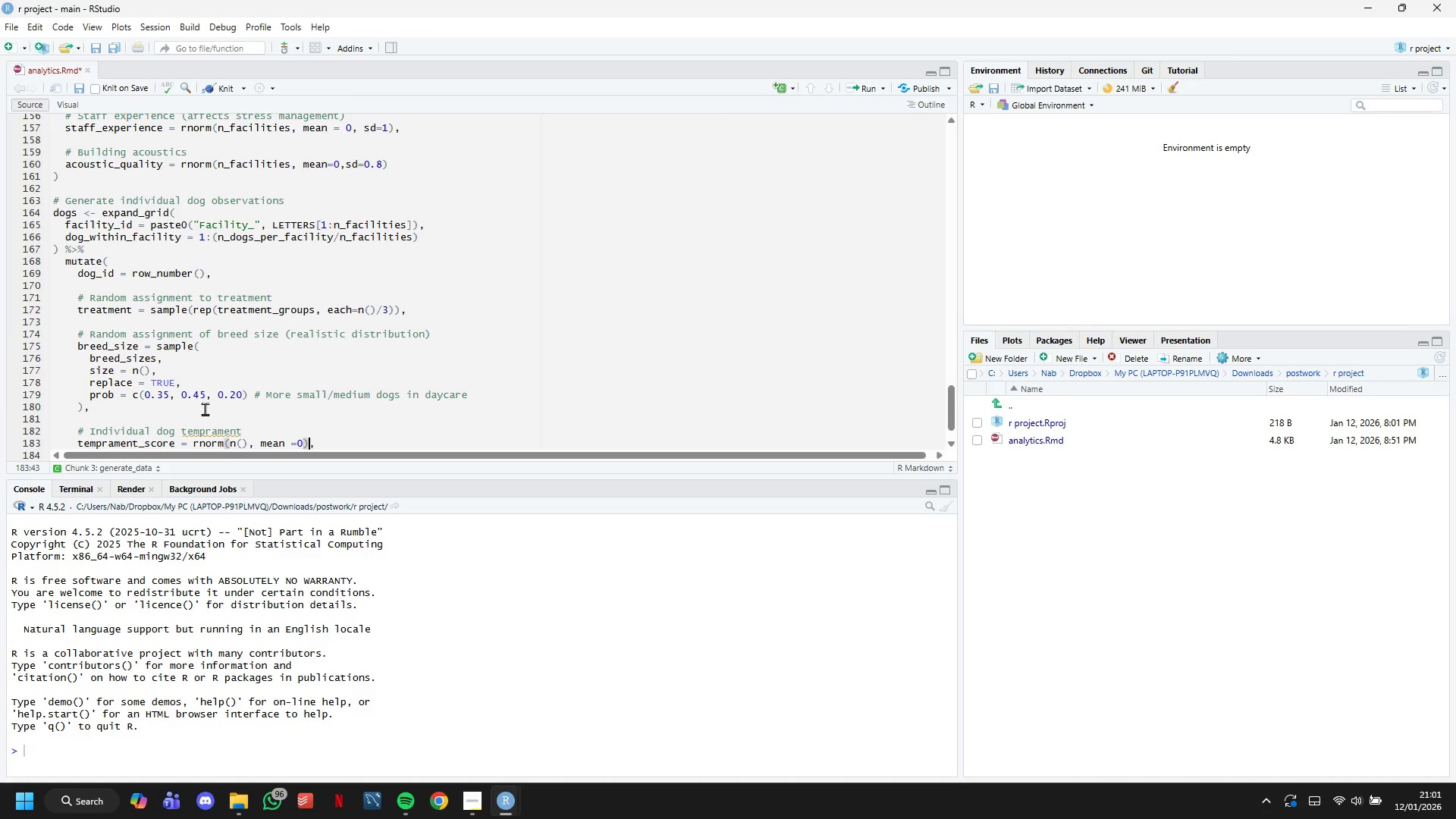 
key(ArrowRight)
 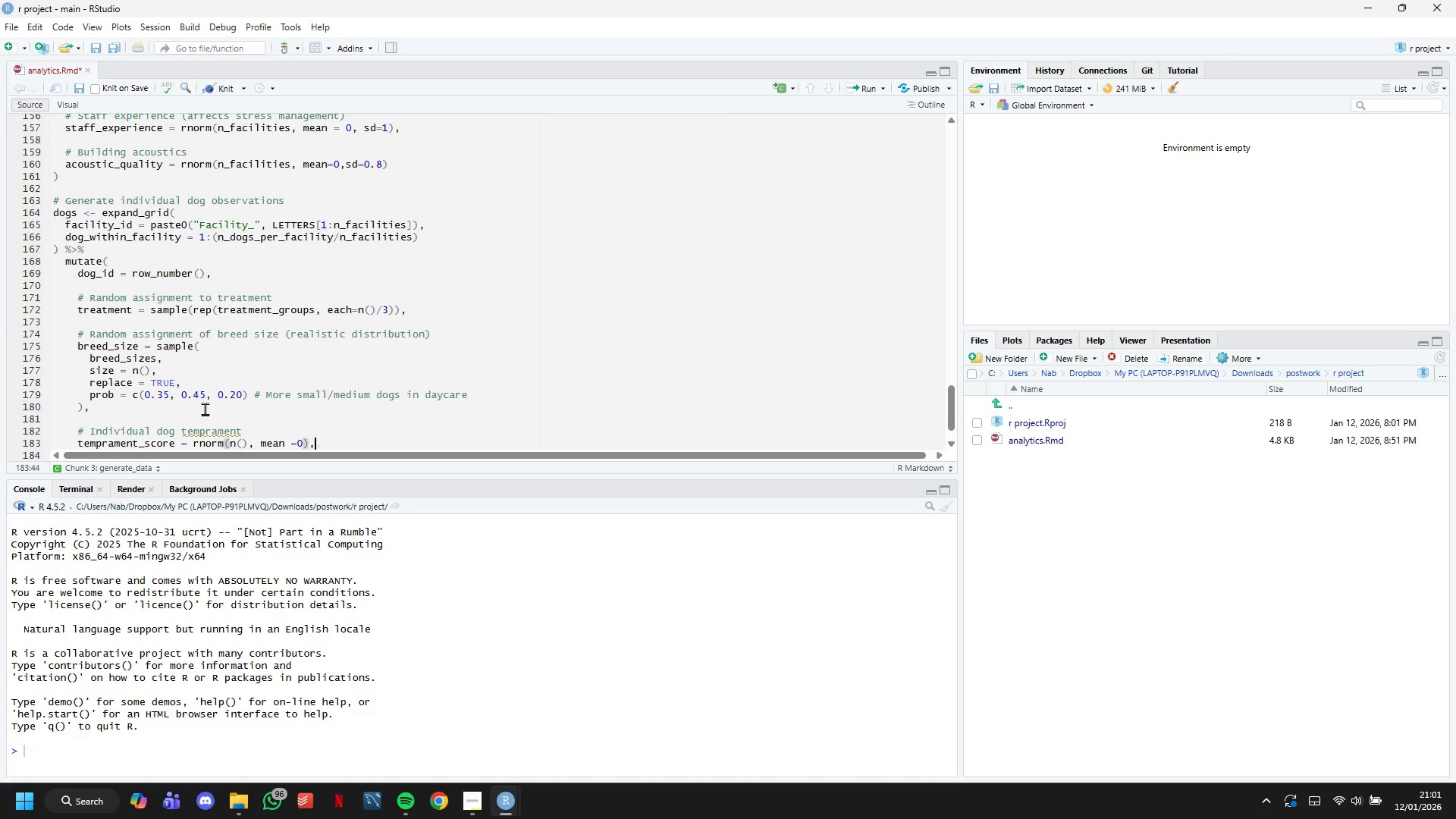 
key(ArrowRight)
 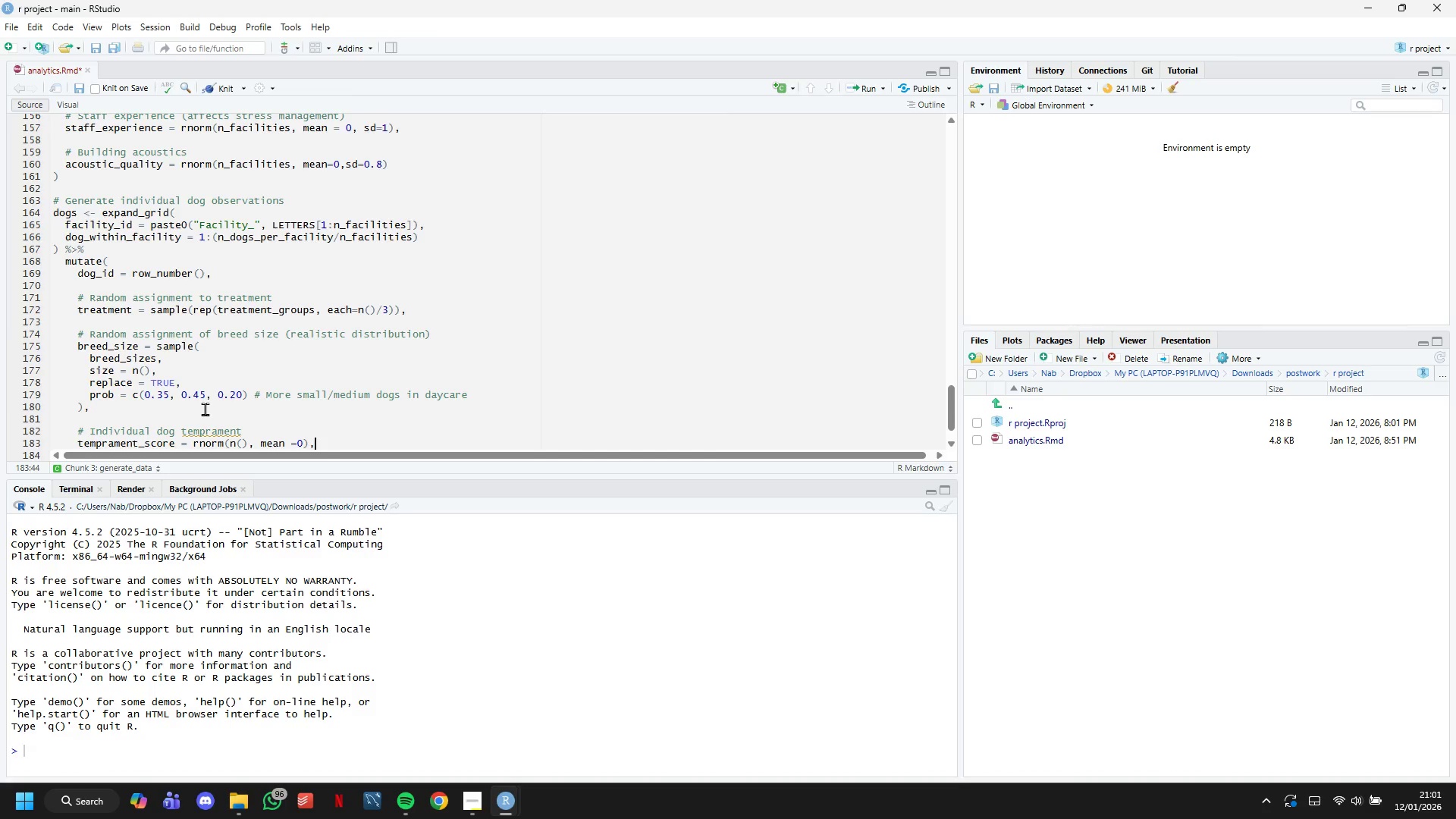 
key(Backspace)
 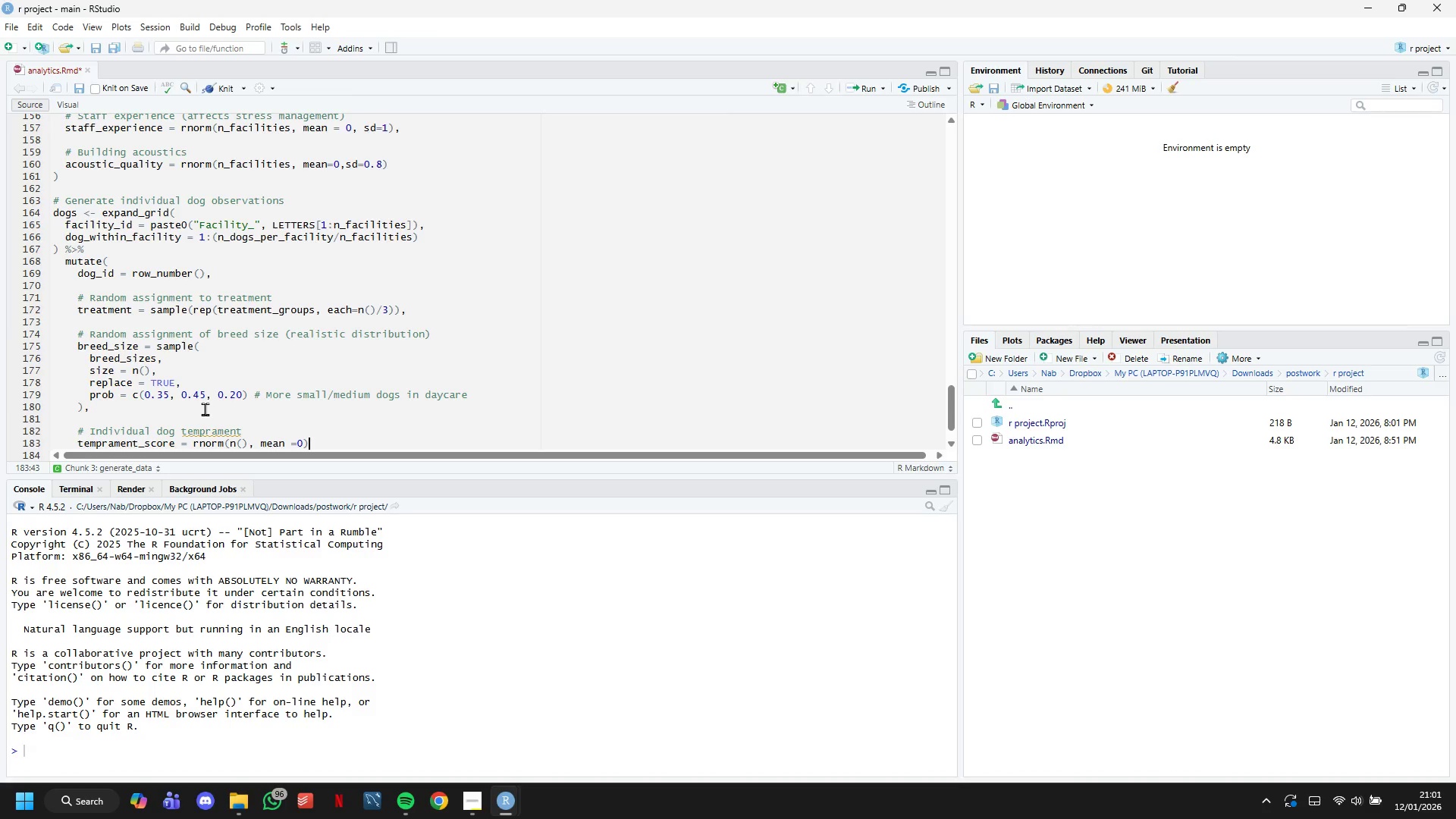 
key(ArrowLeft)
 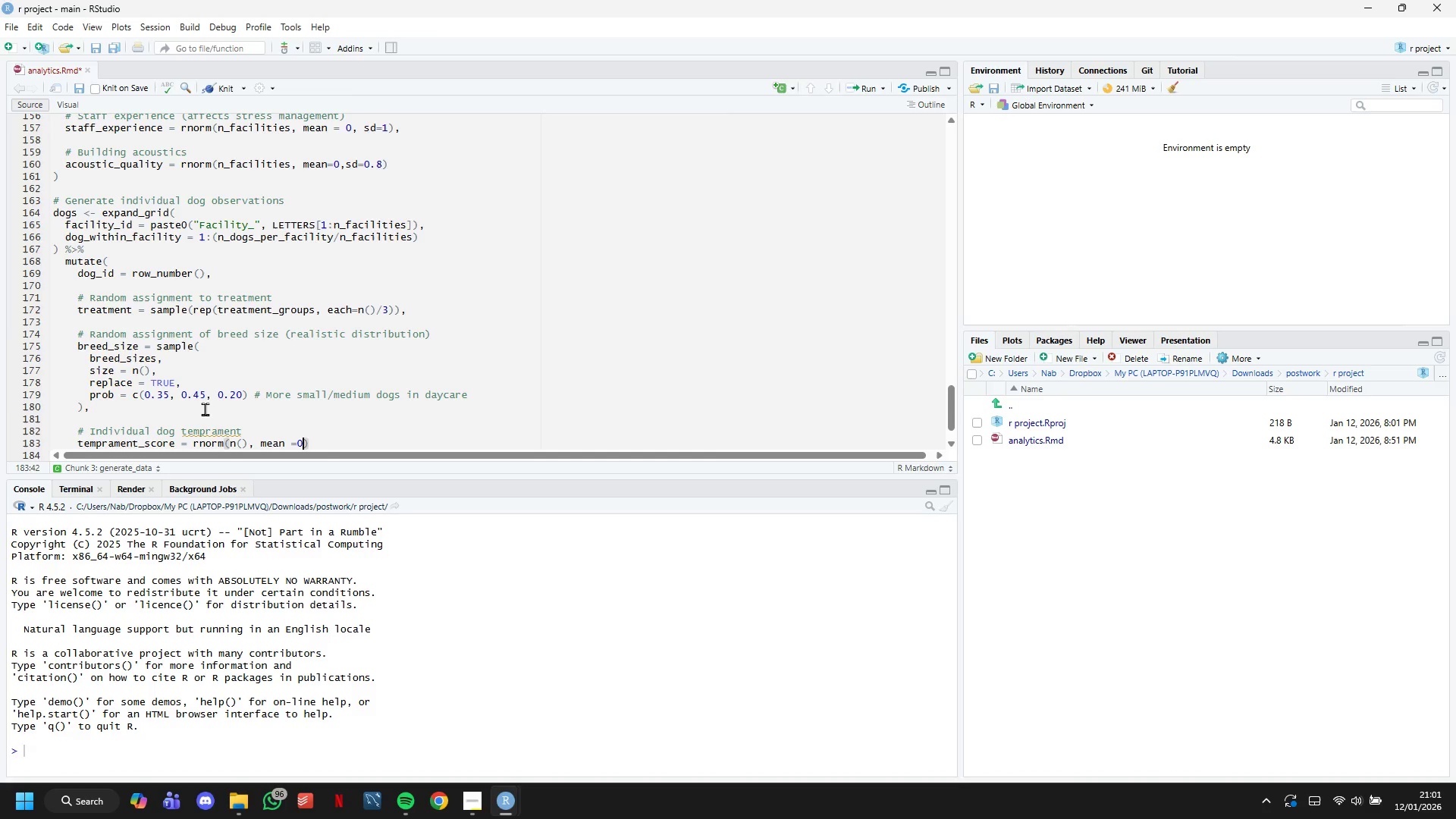 
type(, sd=1.5)
 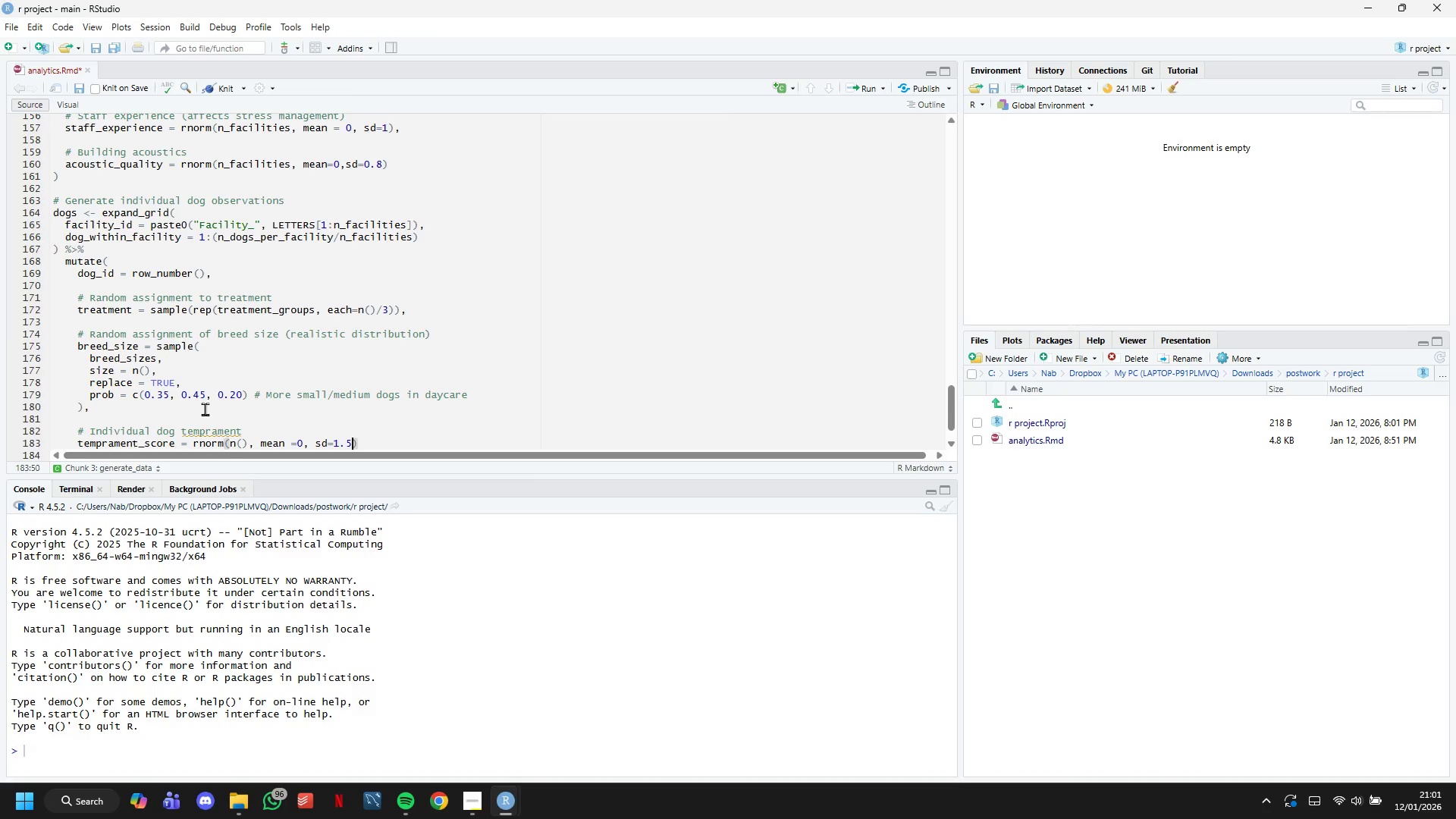 
key(ArrowRight)
 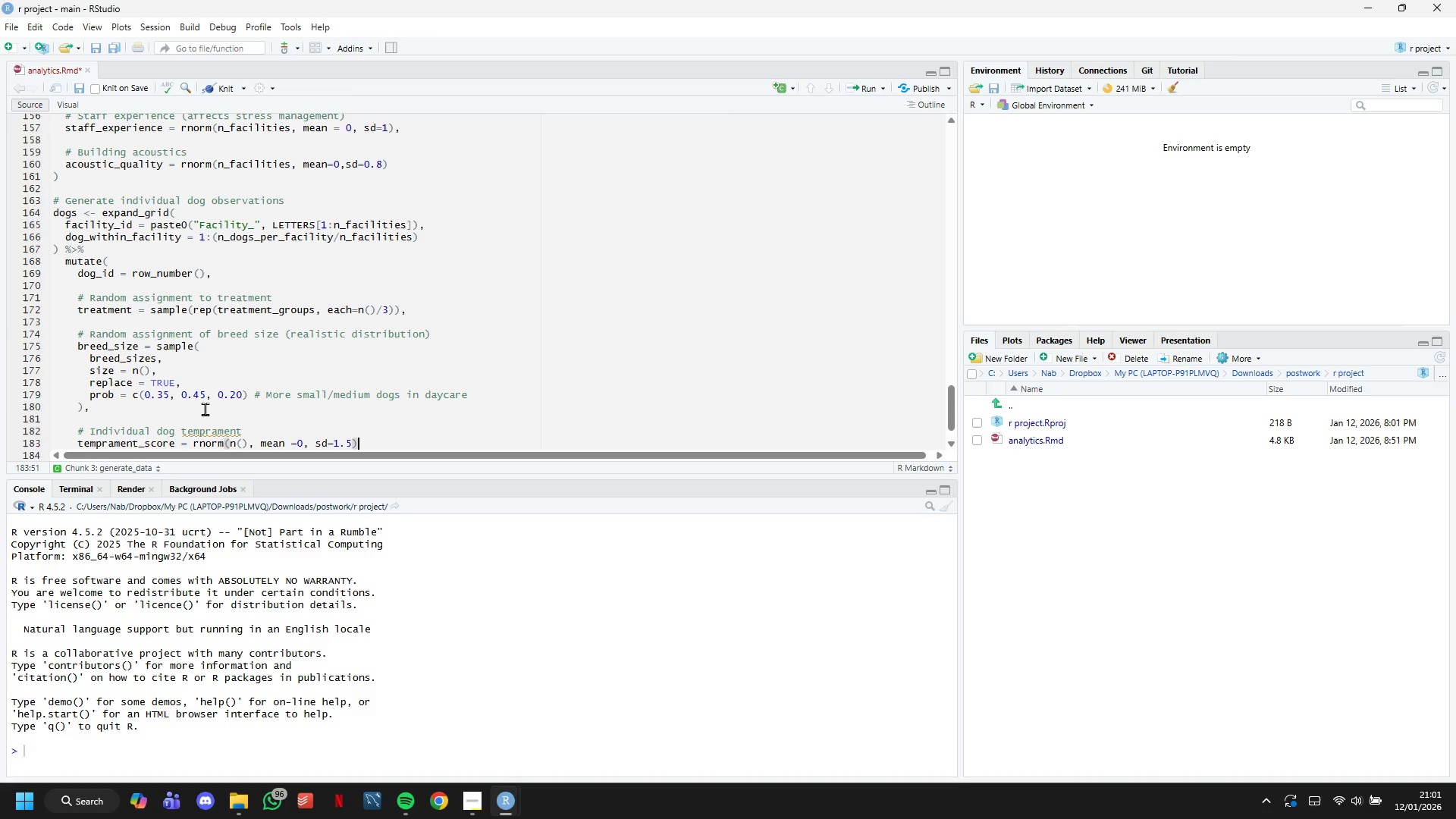 
key(ArrowDown)
 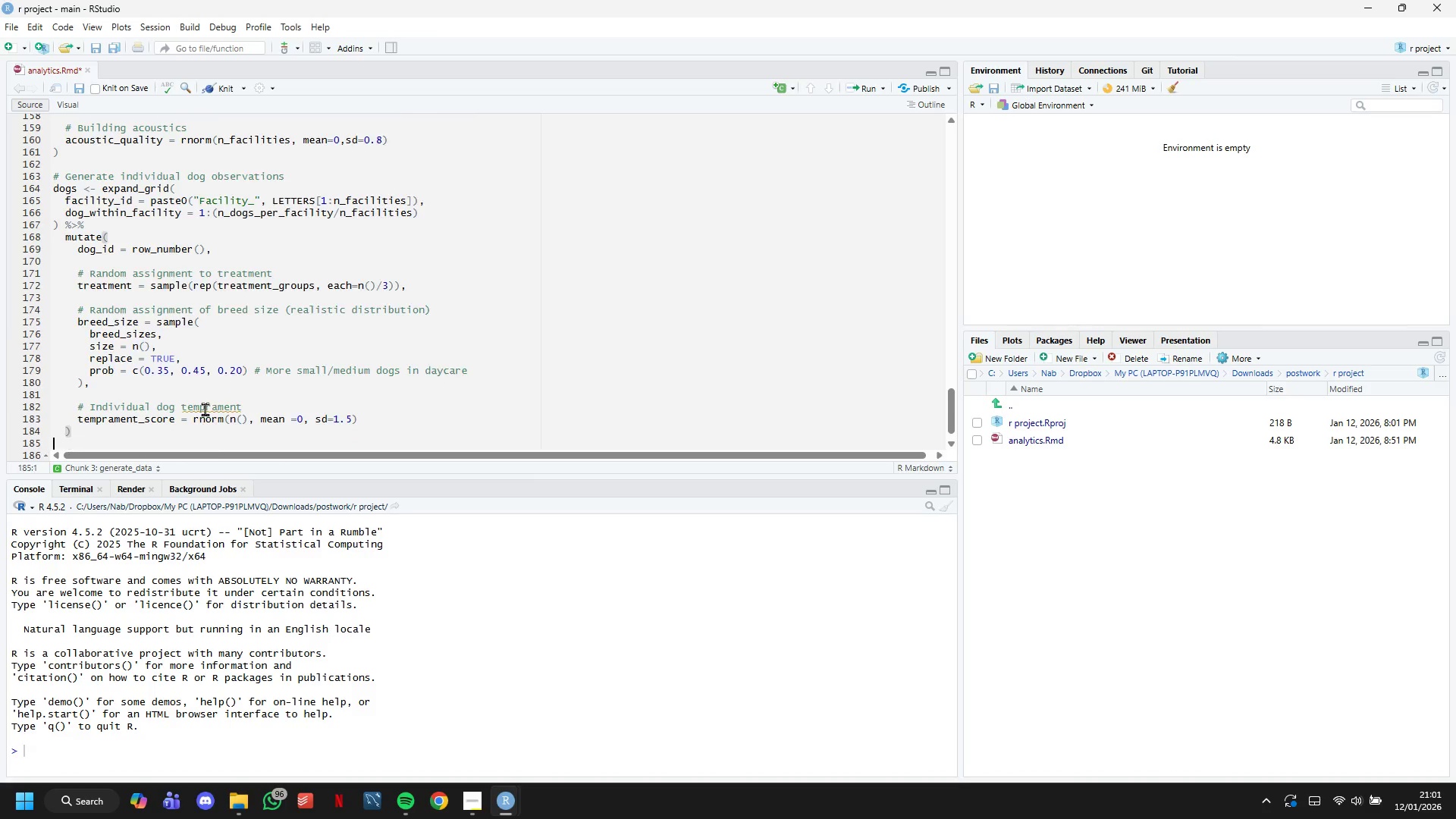 
key(ArrowDown)
 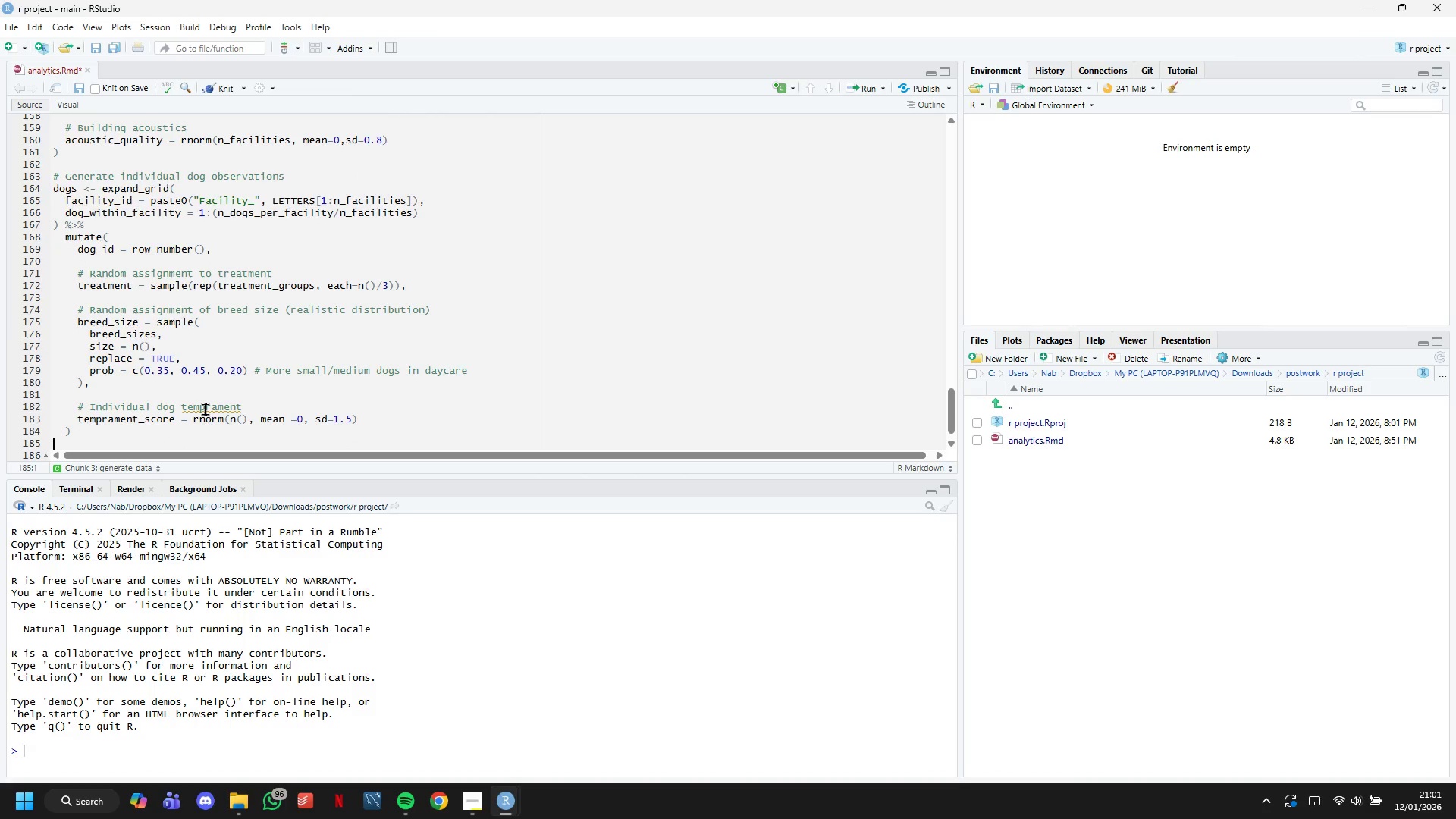 
key(ArrowUp)
 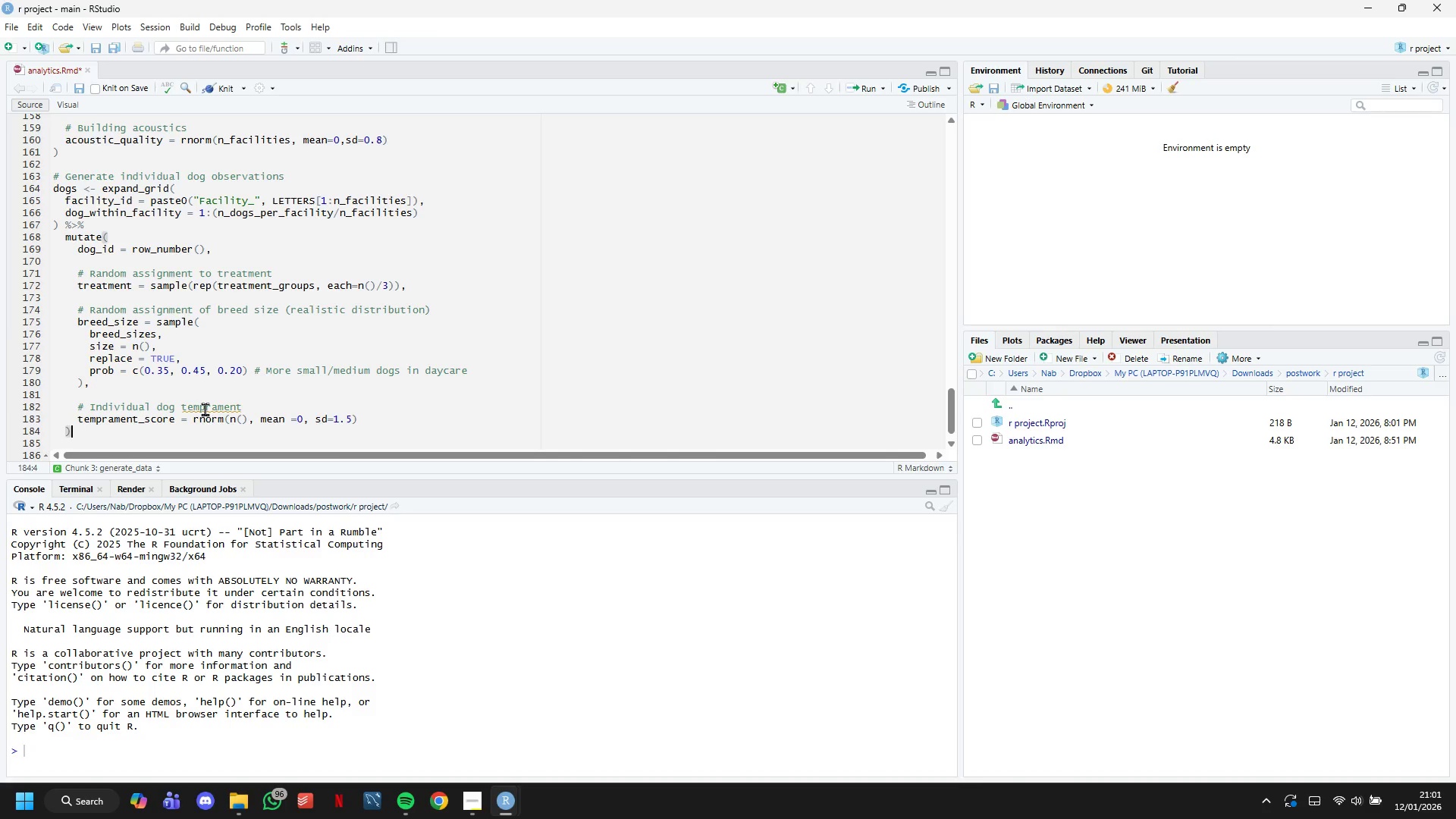 
key(ArrowDown)
 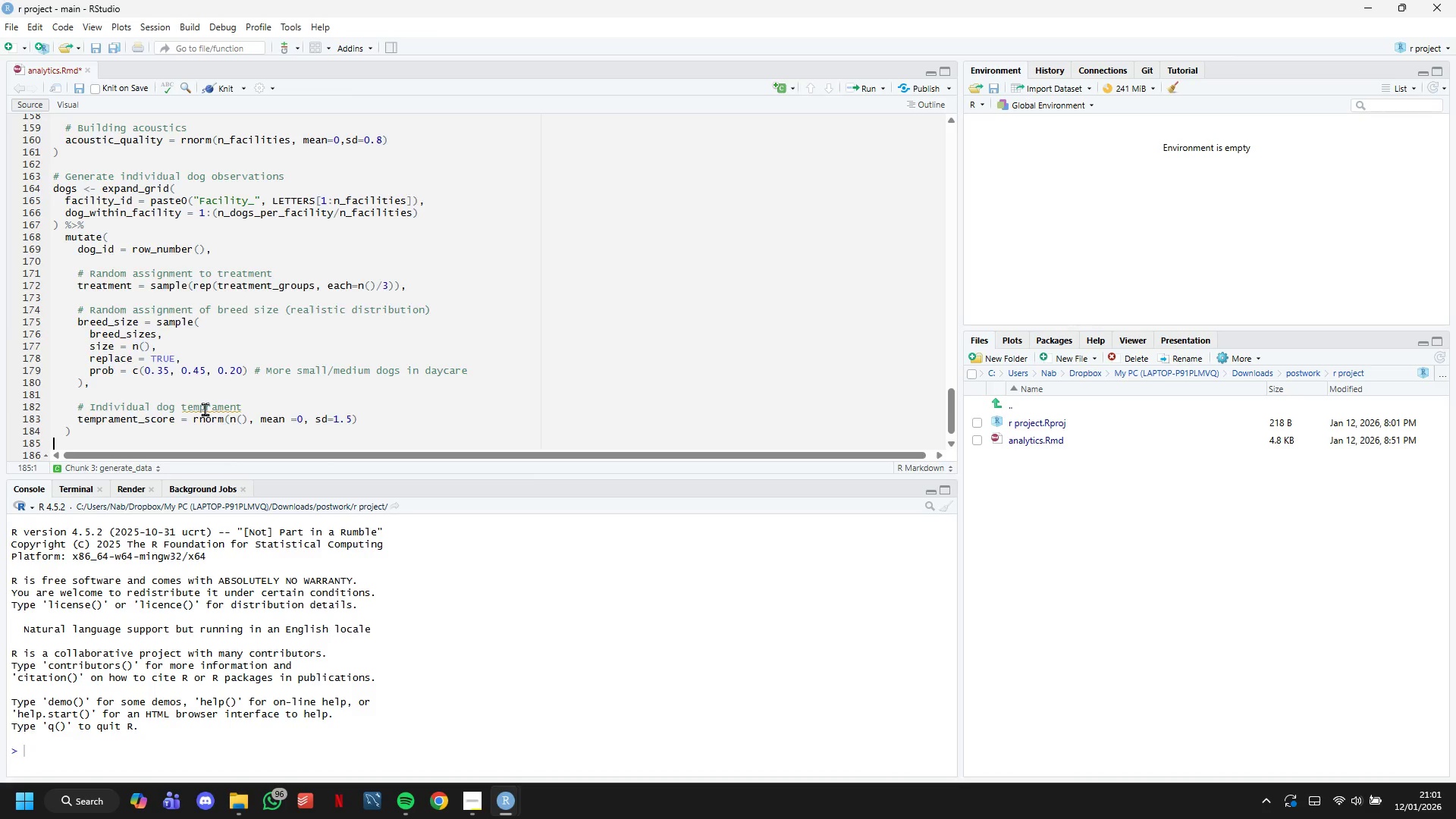 
key(ArrowDown)
 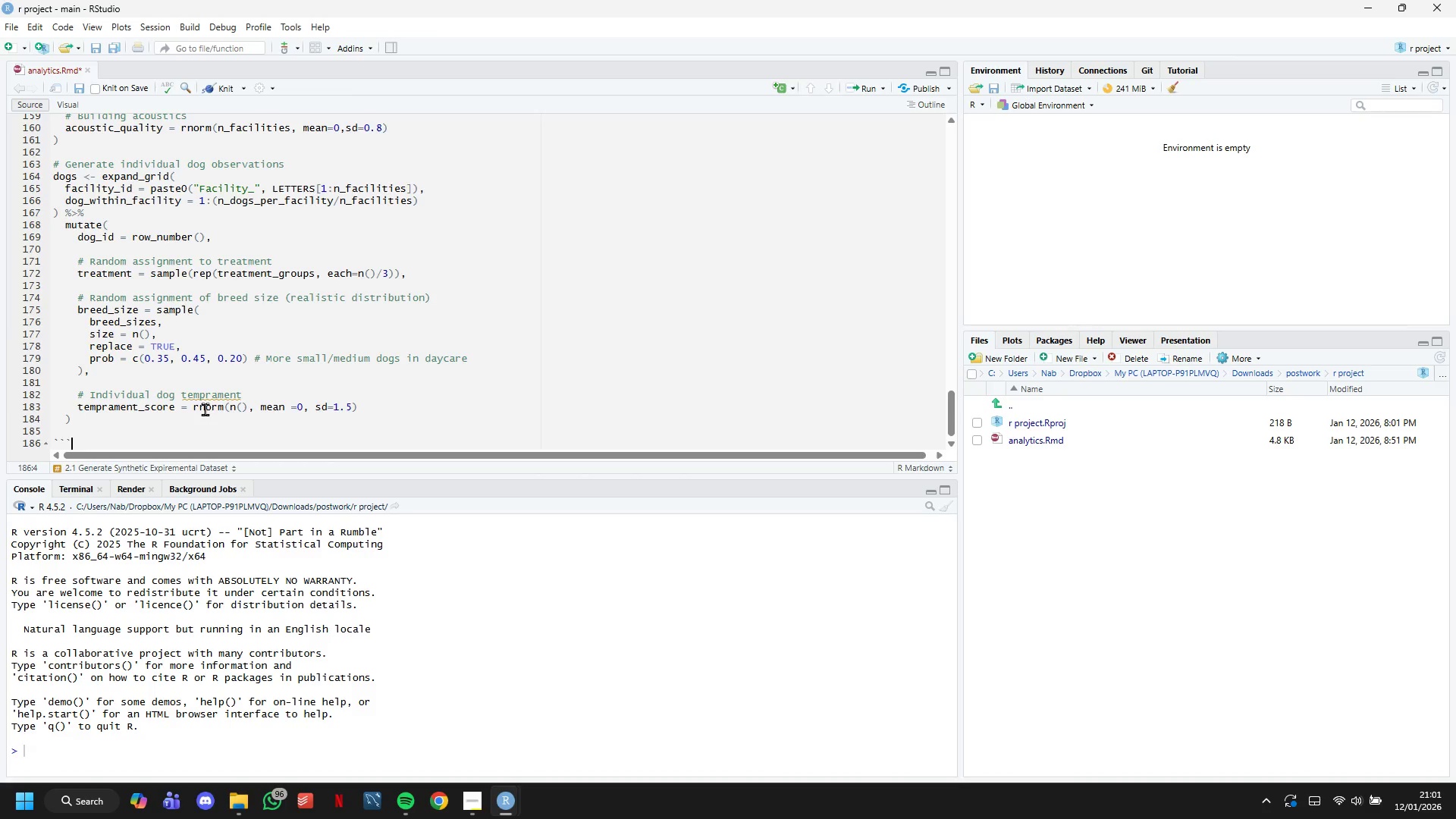 
key(ArrowDown)
 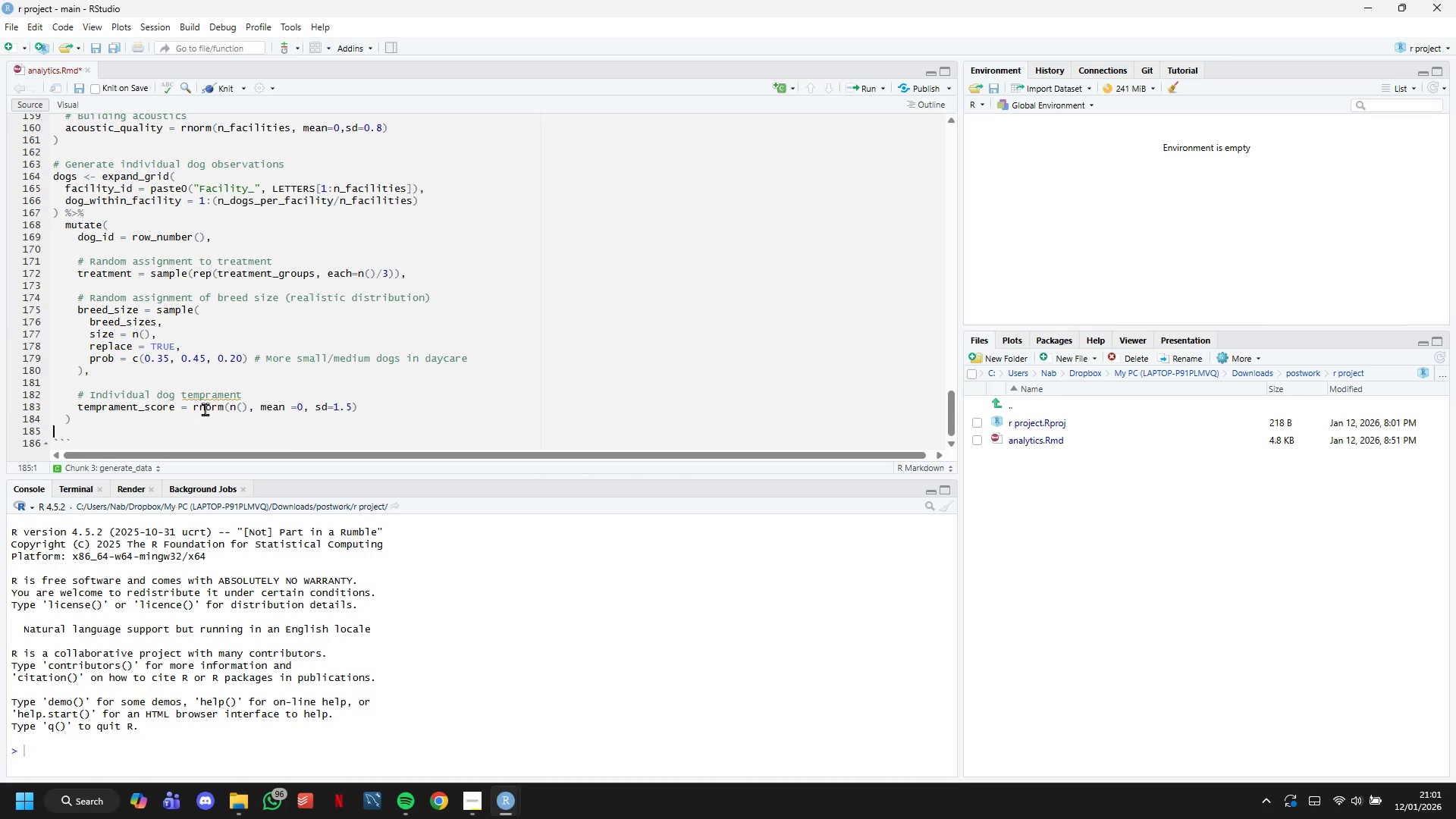 
key(ArrowUp)
 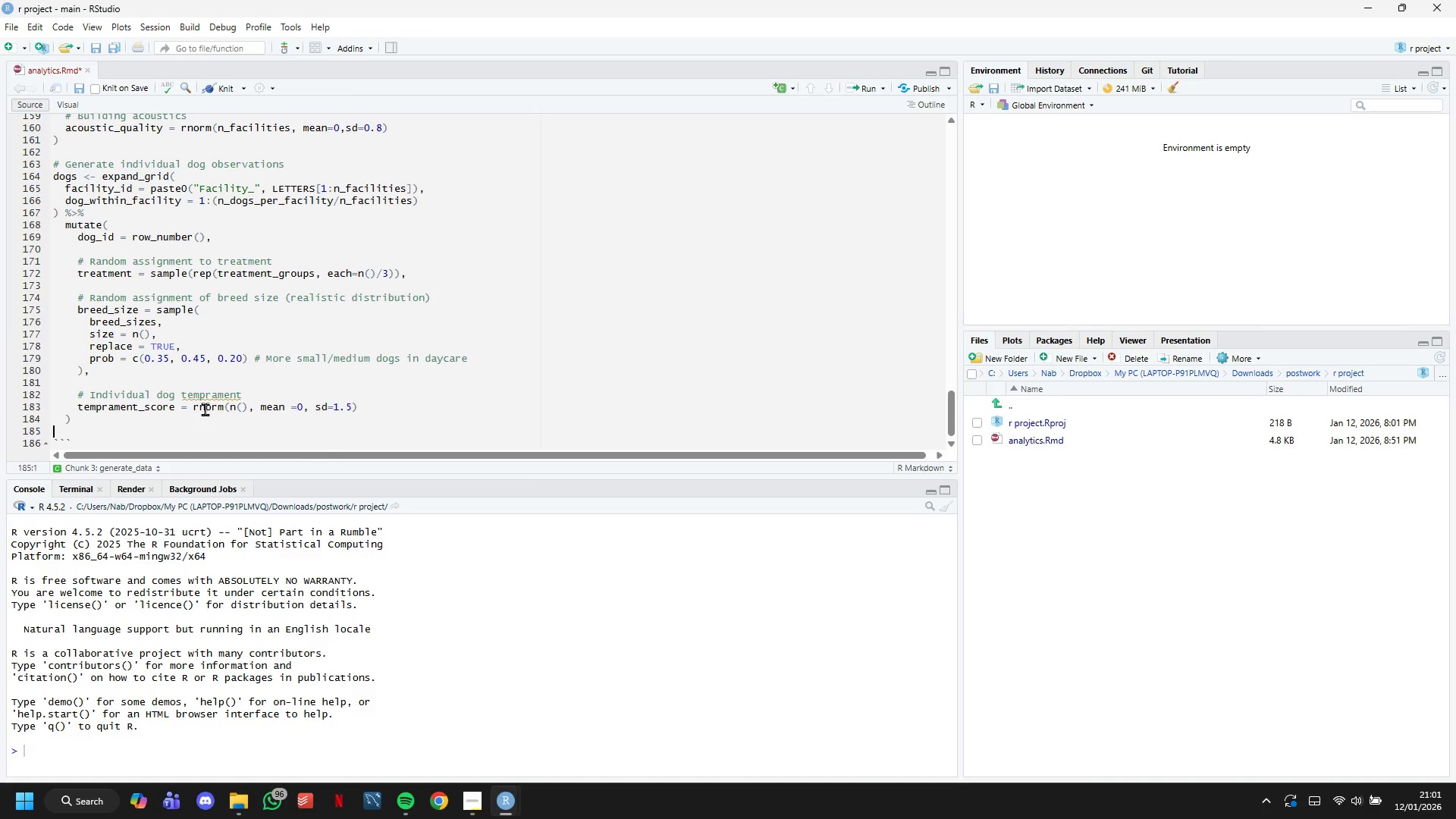 
key(ArrowUp)
 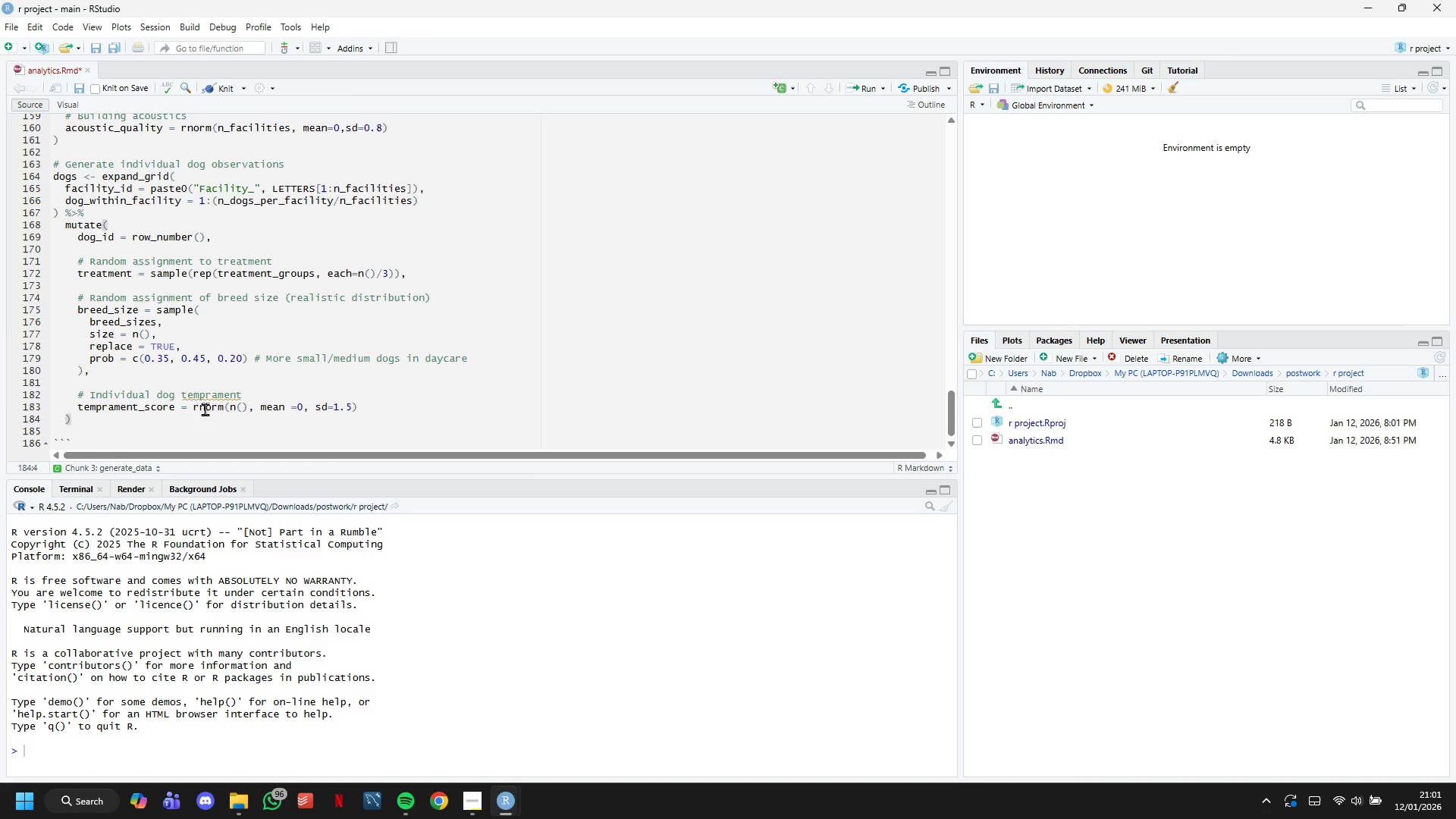 
key(Enter)
 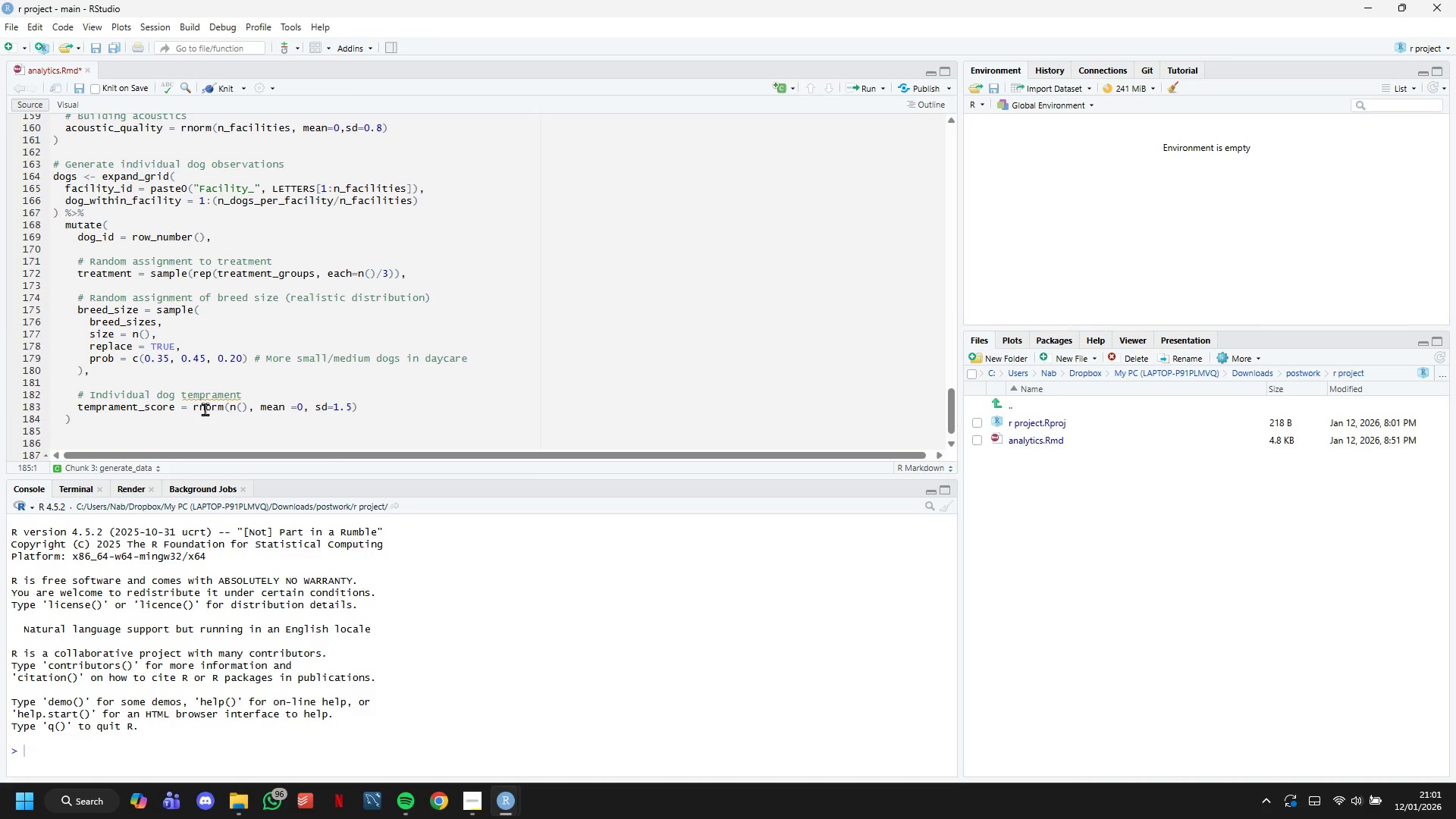 
key(Enter)
 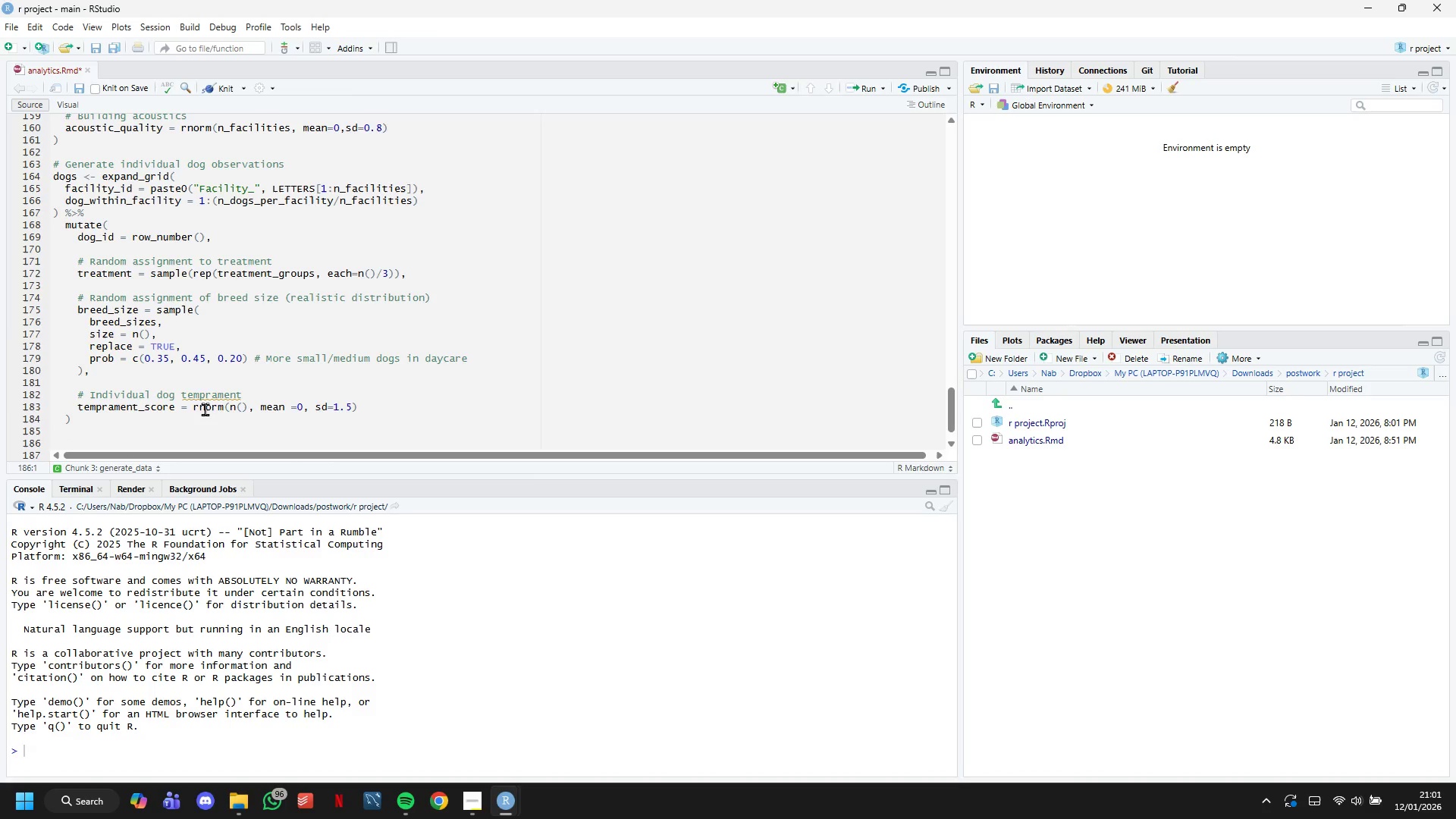 
hold_key(key=ShiftLeft, duration=1.5)
 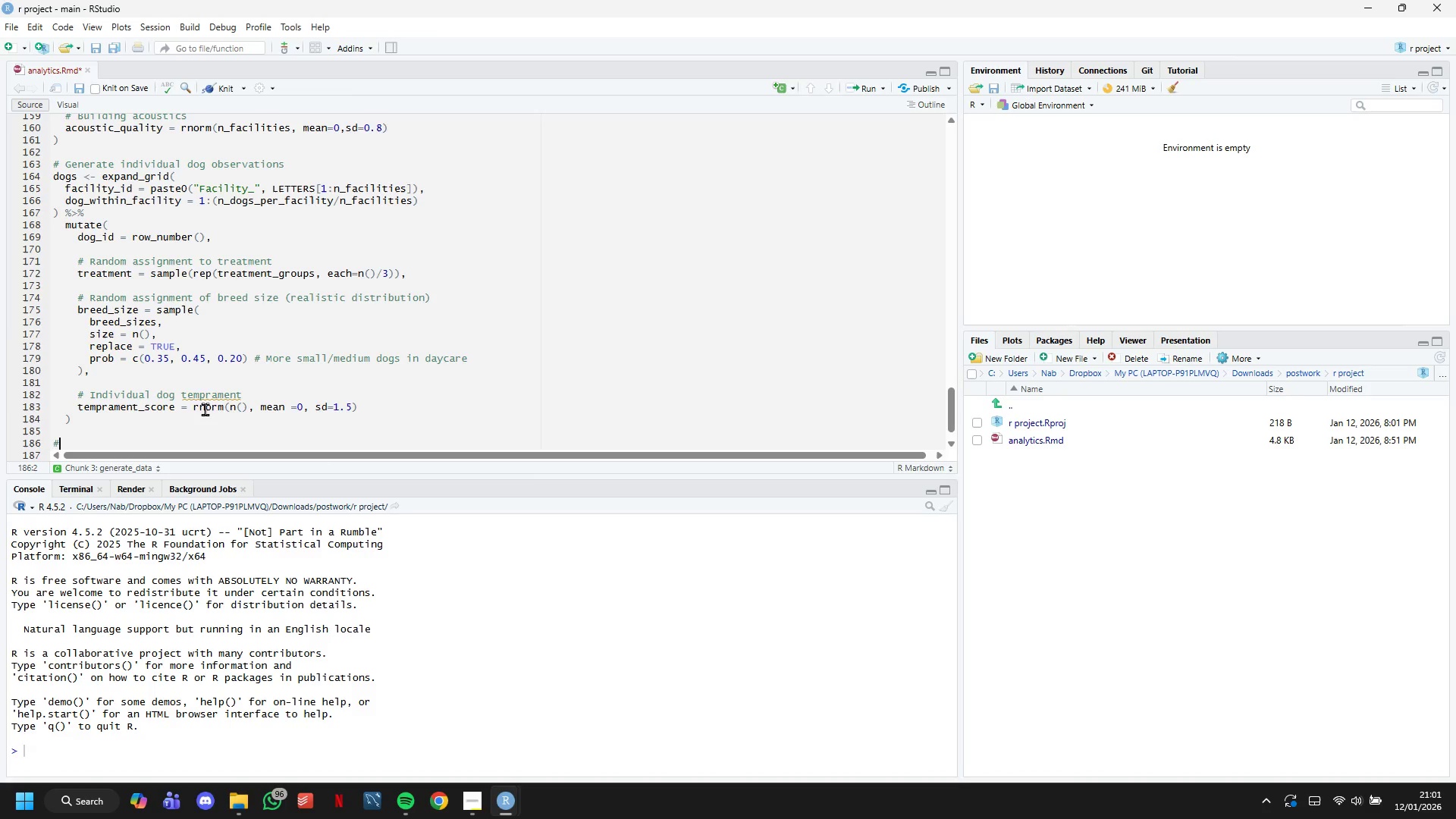 
type(# Join facility s)
key(Backspace)
type(effects)
 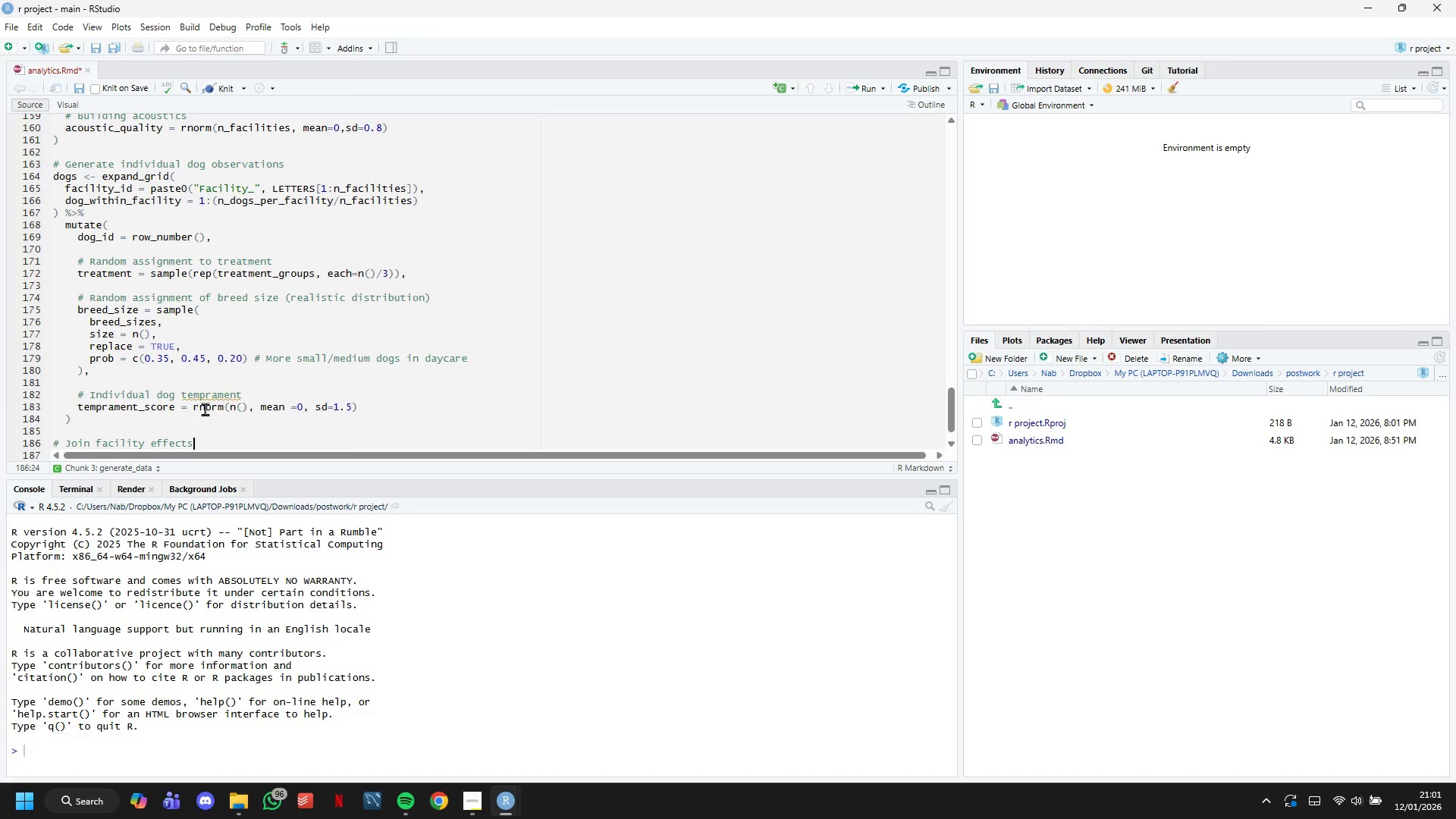 
key(Enter)
 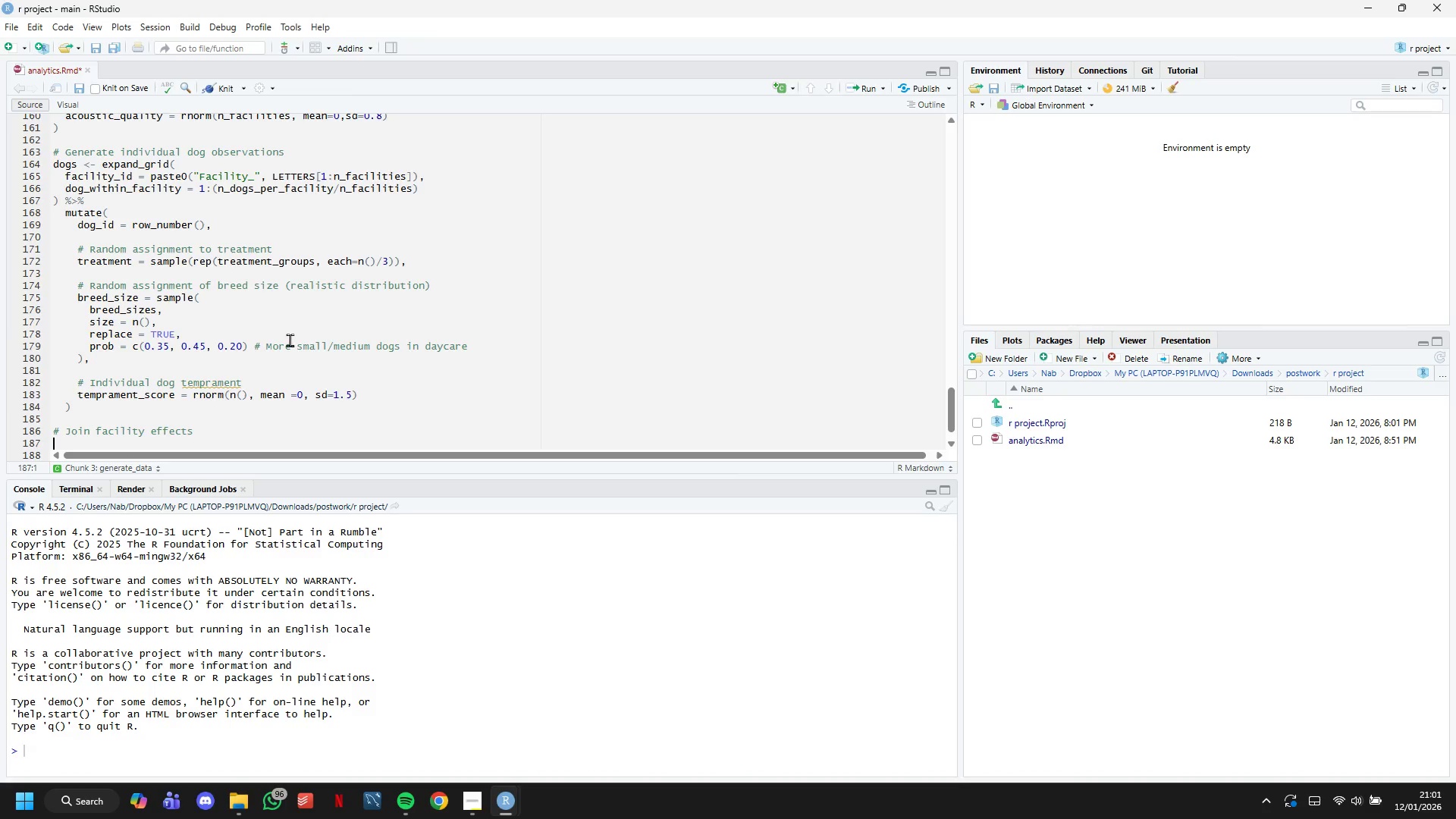 
scroll: coordinate [355, 328], scroll_direction: down, amount: 6.0
 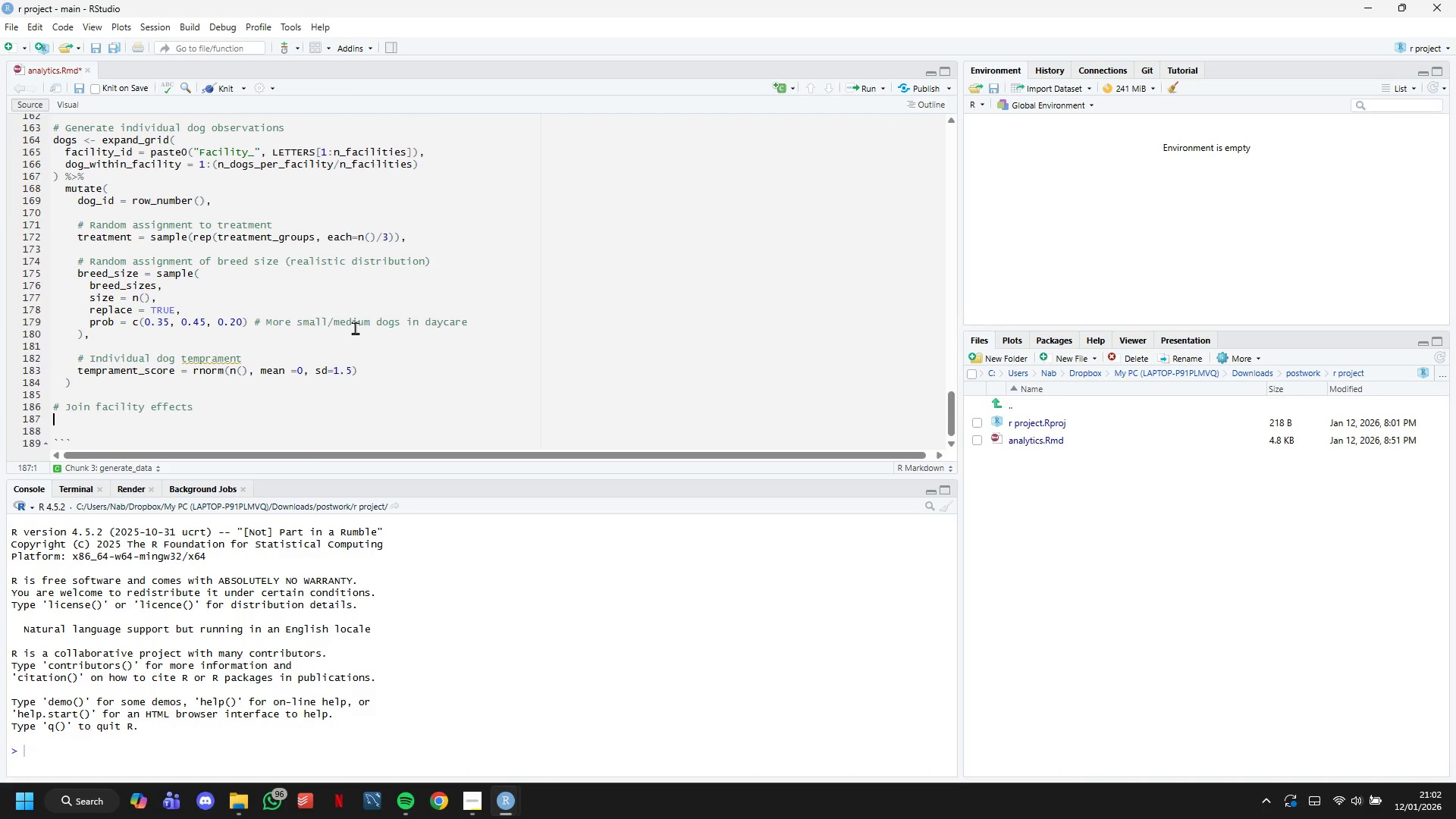 
type(dogs <- dogs %>%)
 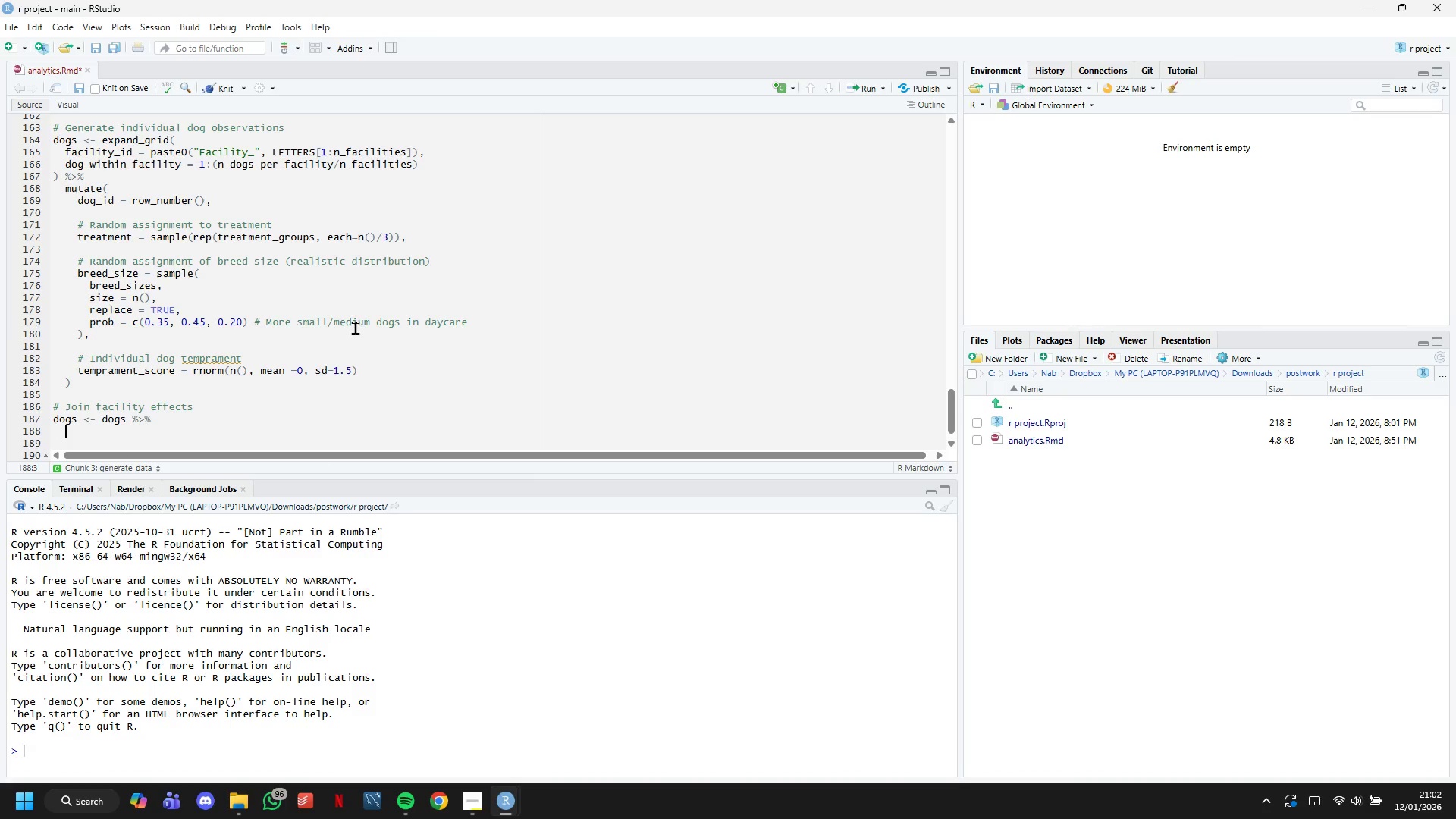 
 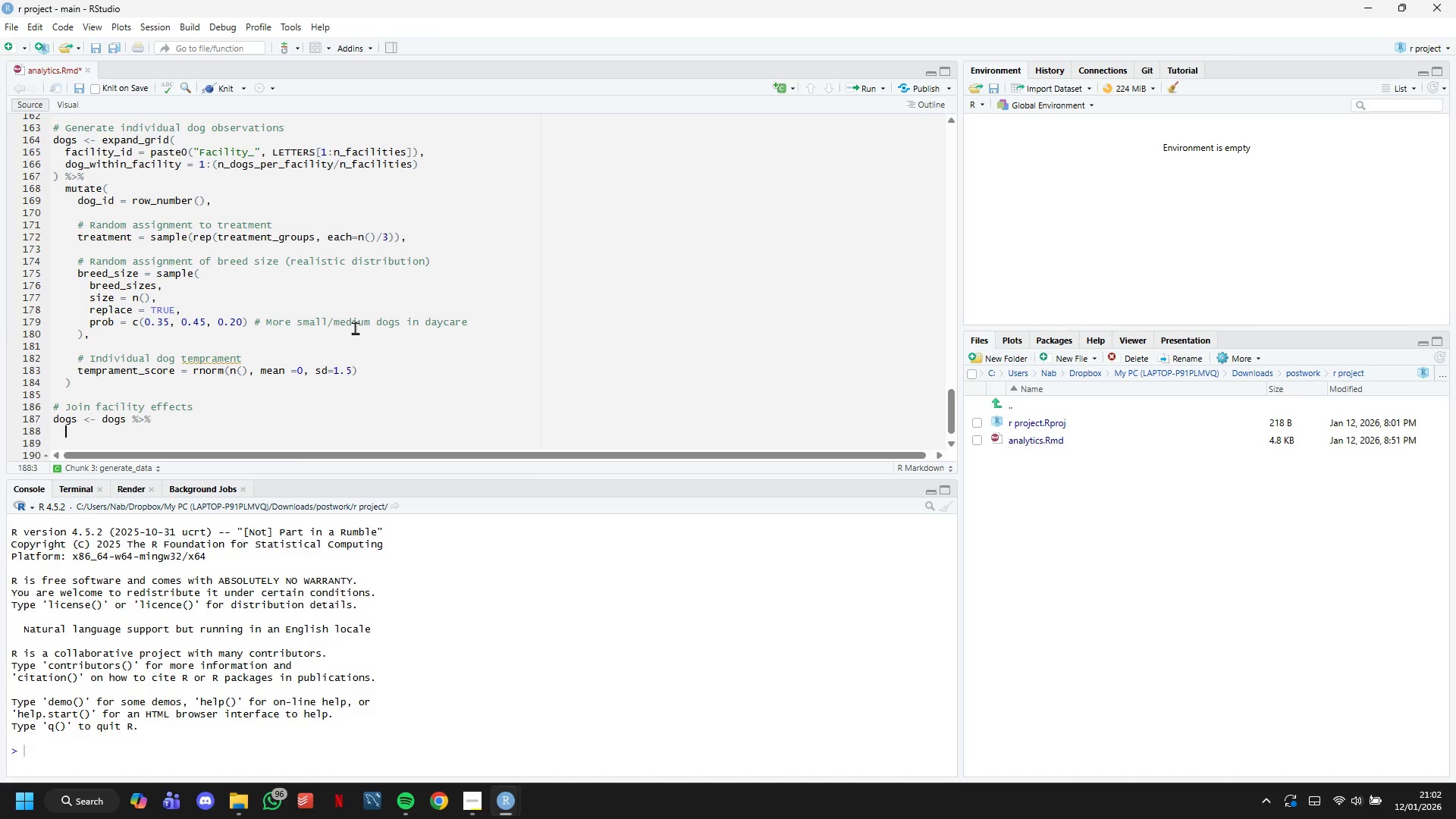 
key(Enter)
 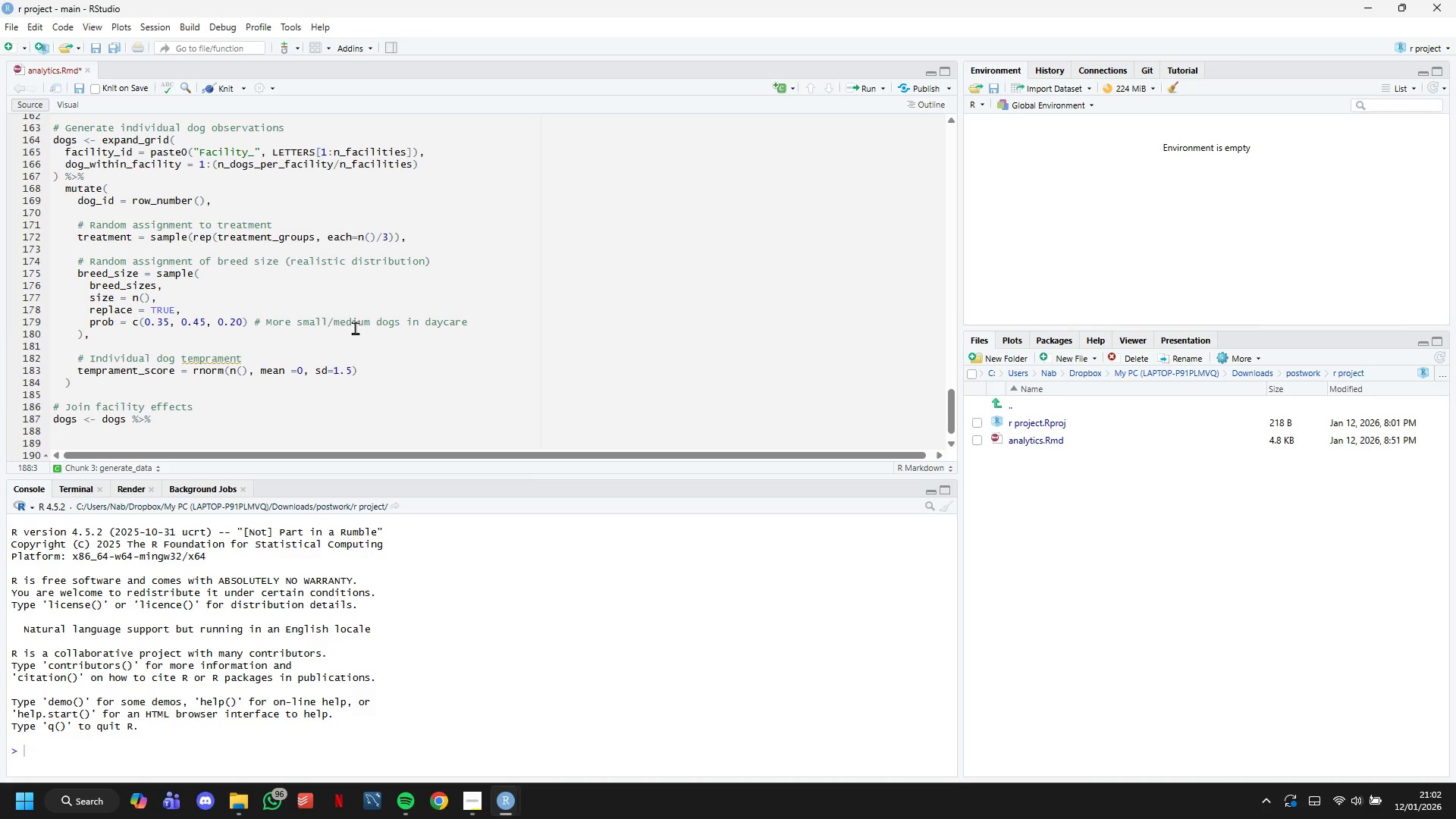 
type(left_join(facility_e)
key(Tab)
type(, by="facility_id)
 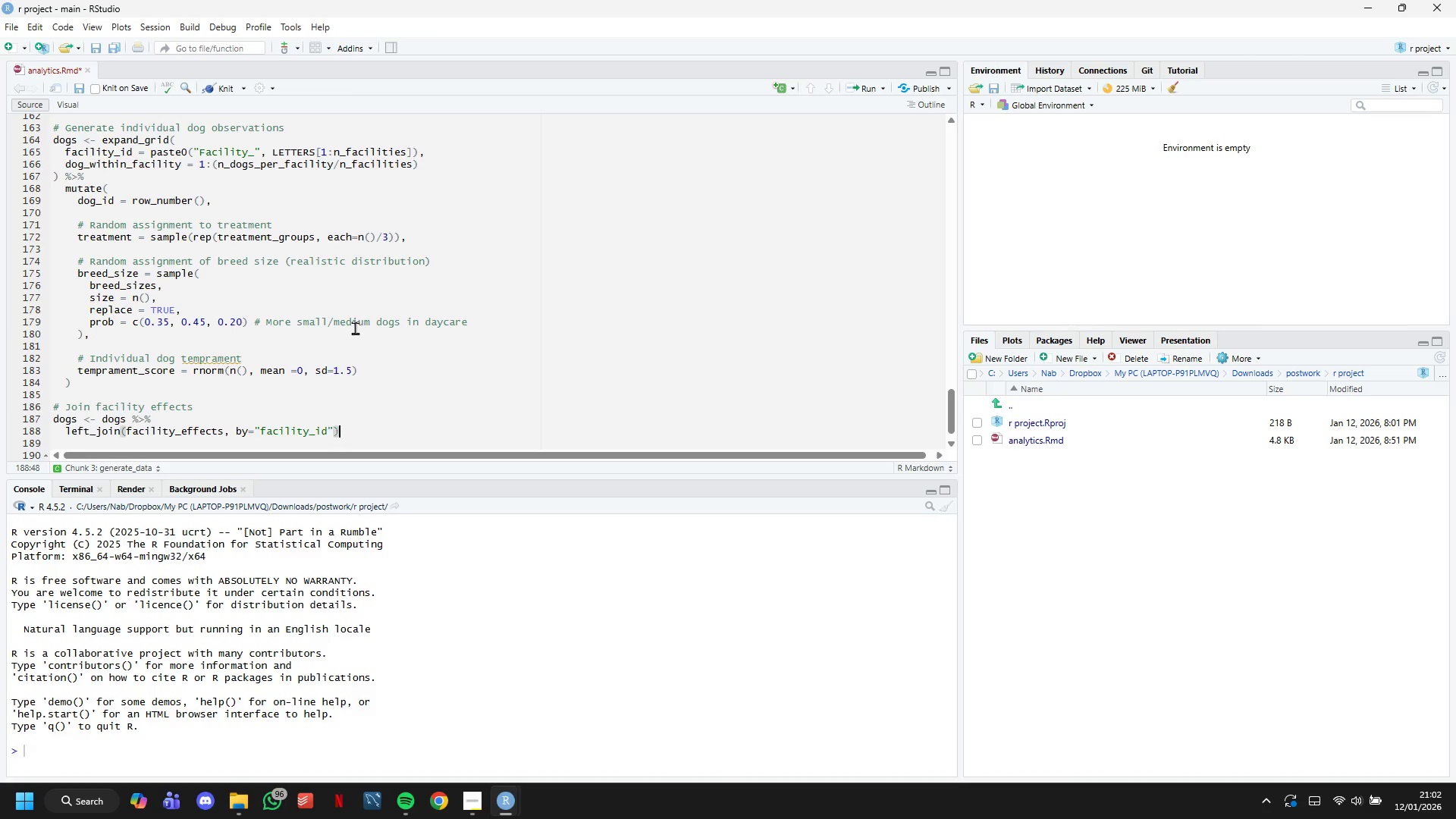 
 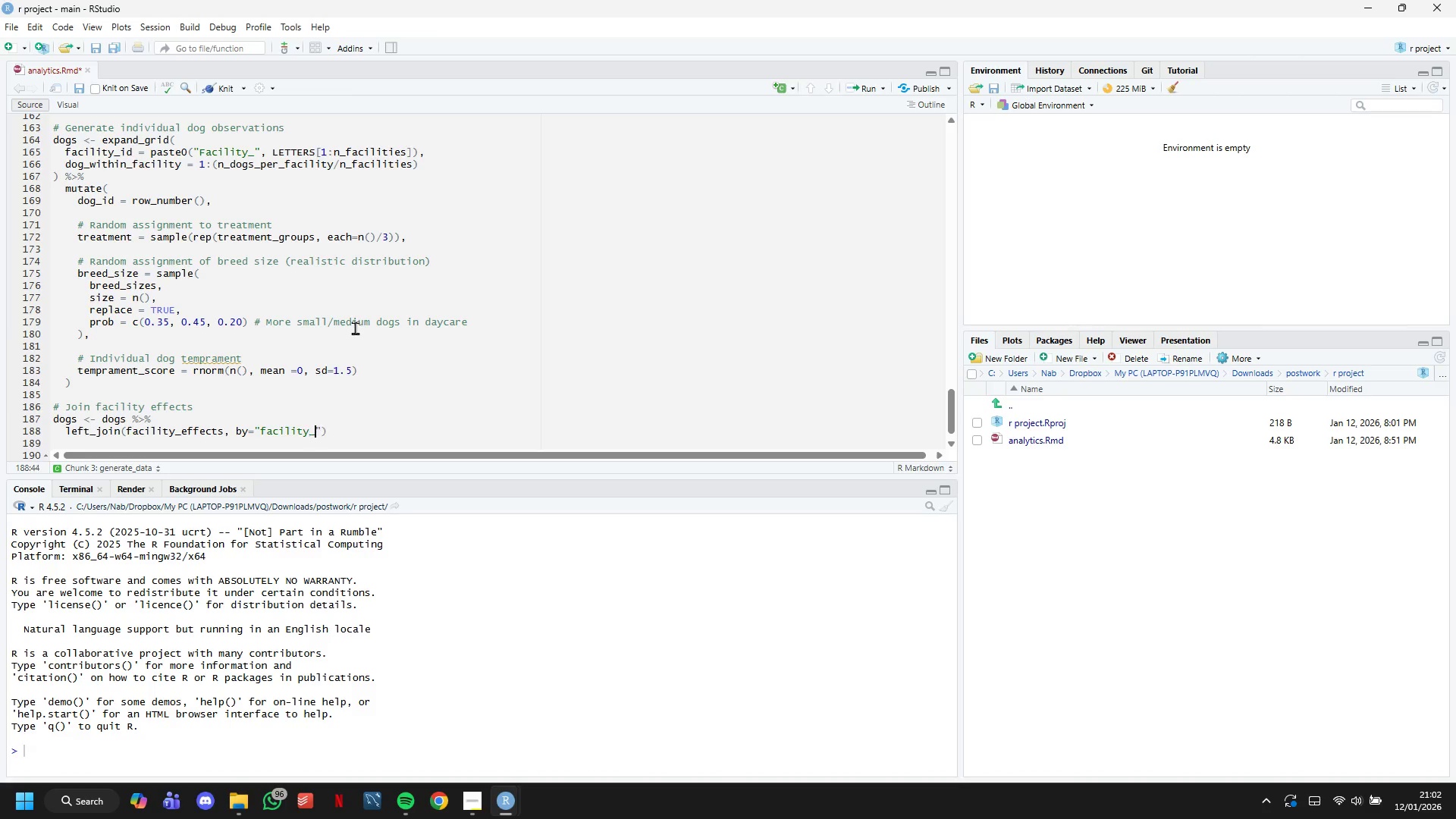 
key(ArrowRight)
 